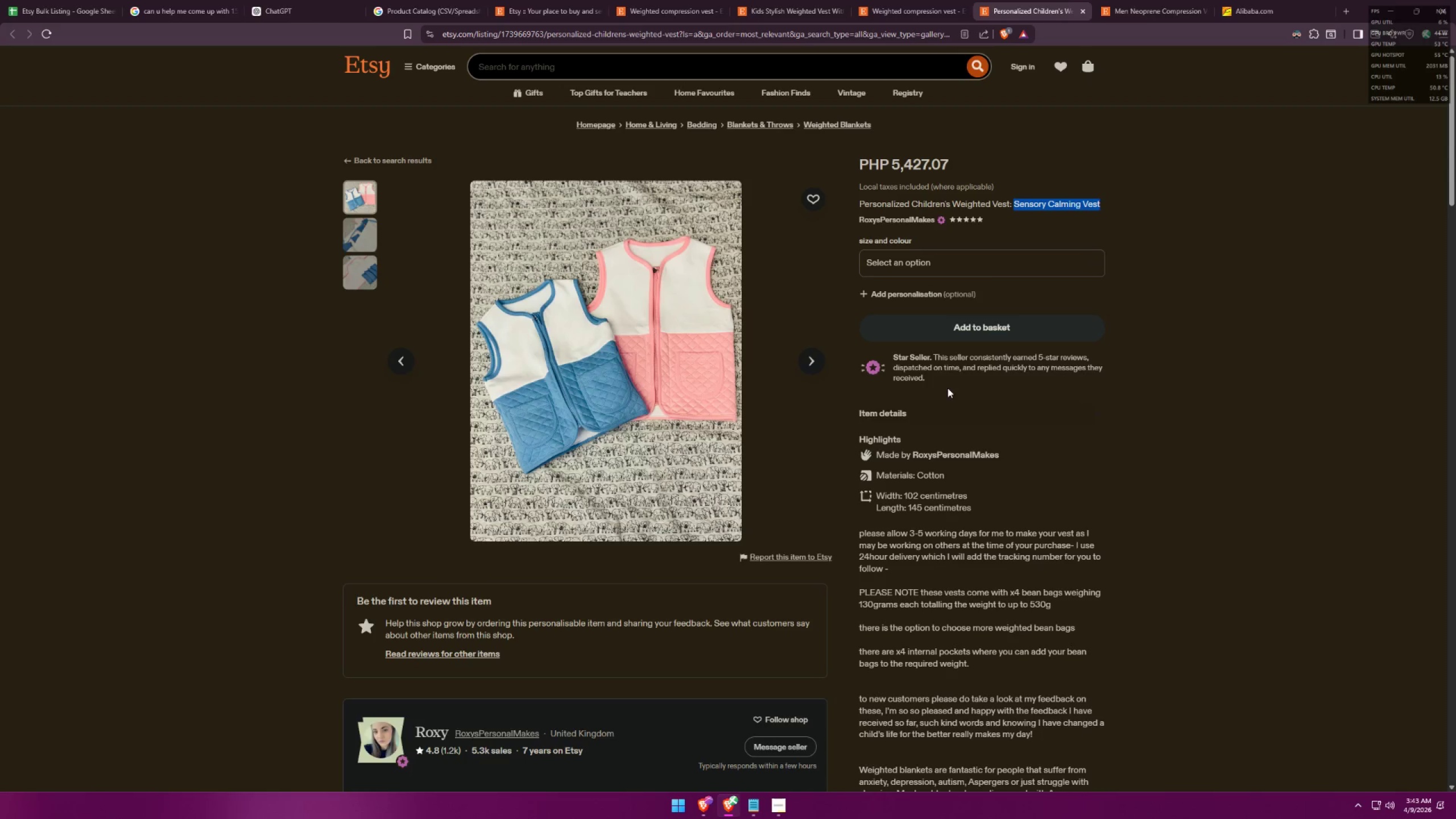 
left_click([969, 268])
 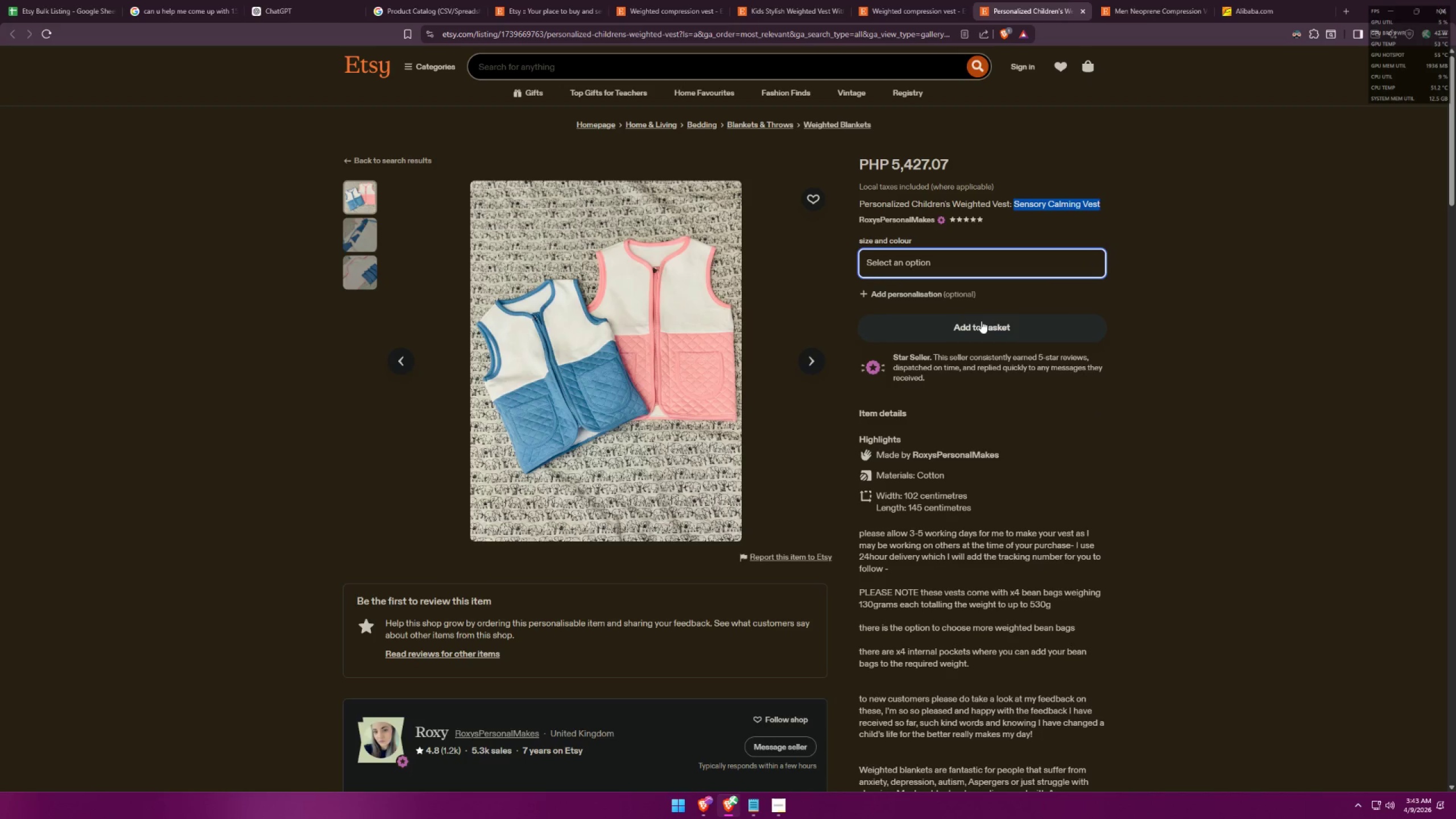 
wait(9.59)
 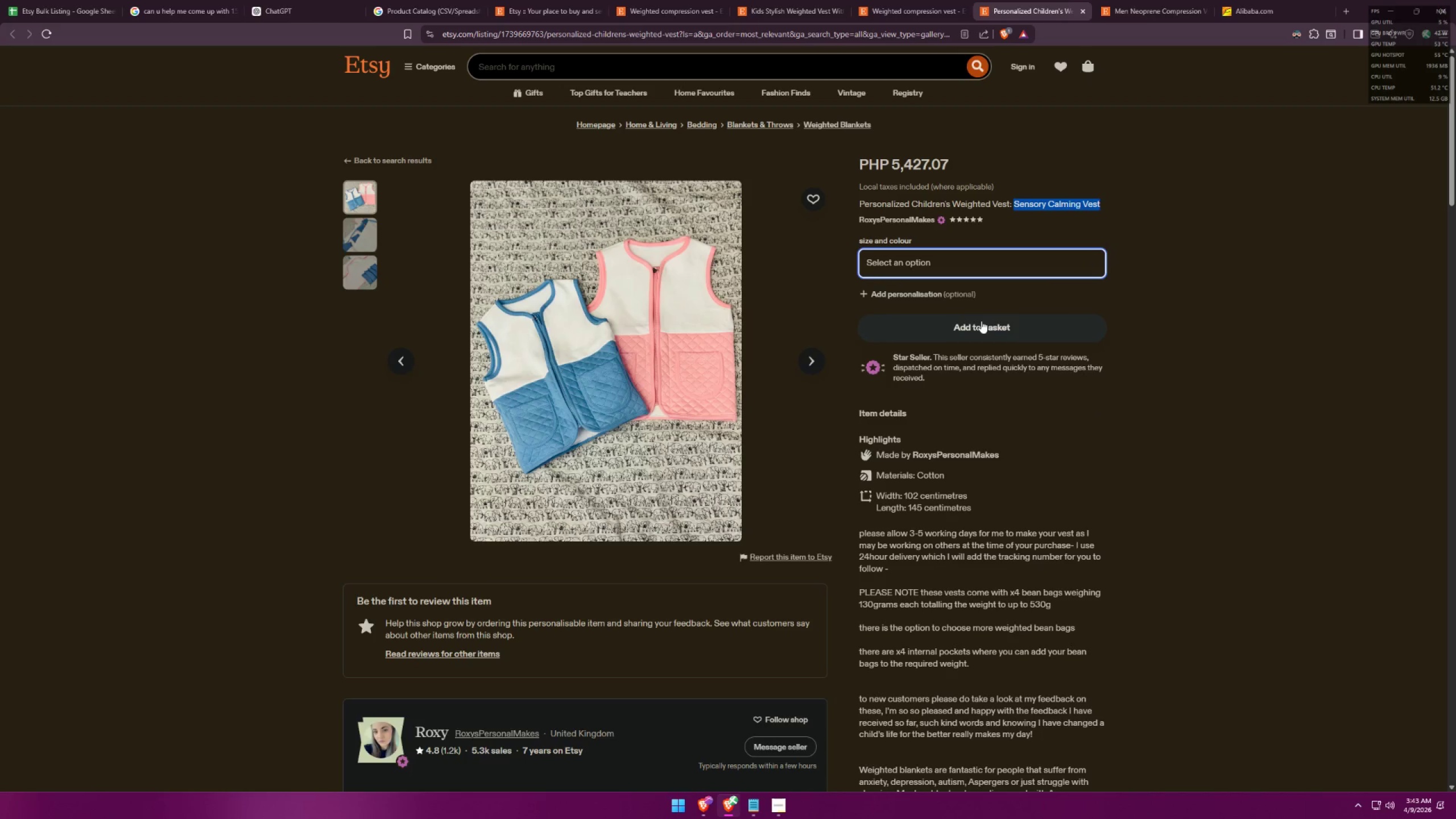 
scroll: coordinate [1083, 542], scroll_direction: down, amount: 12.0
 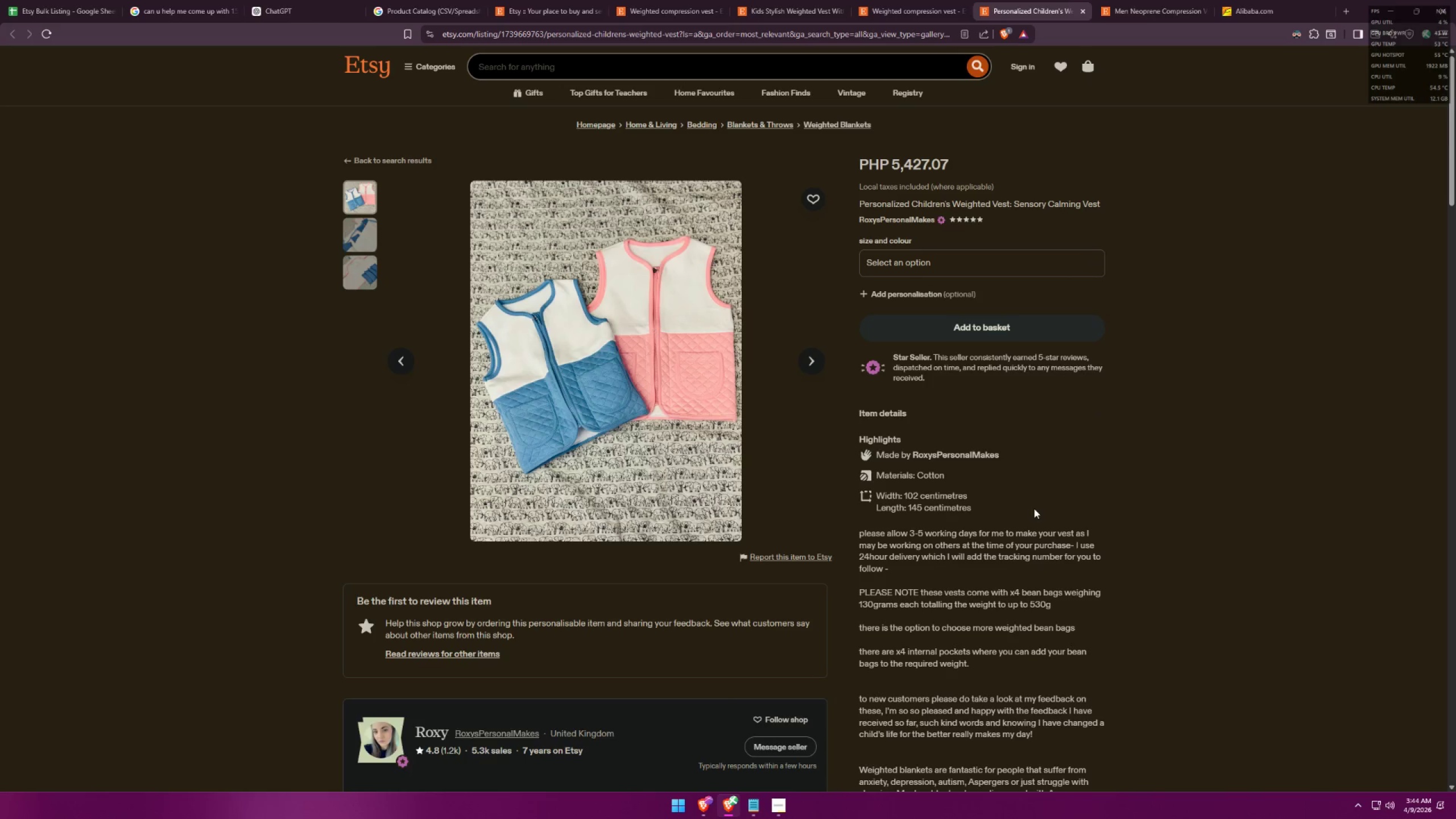 
wait(5.62)
 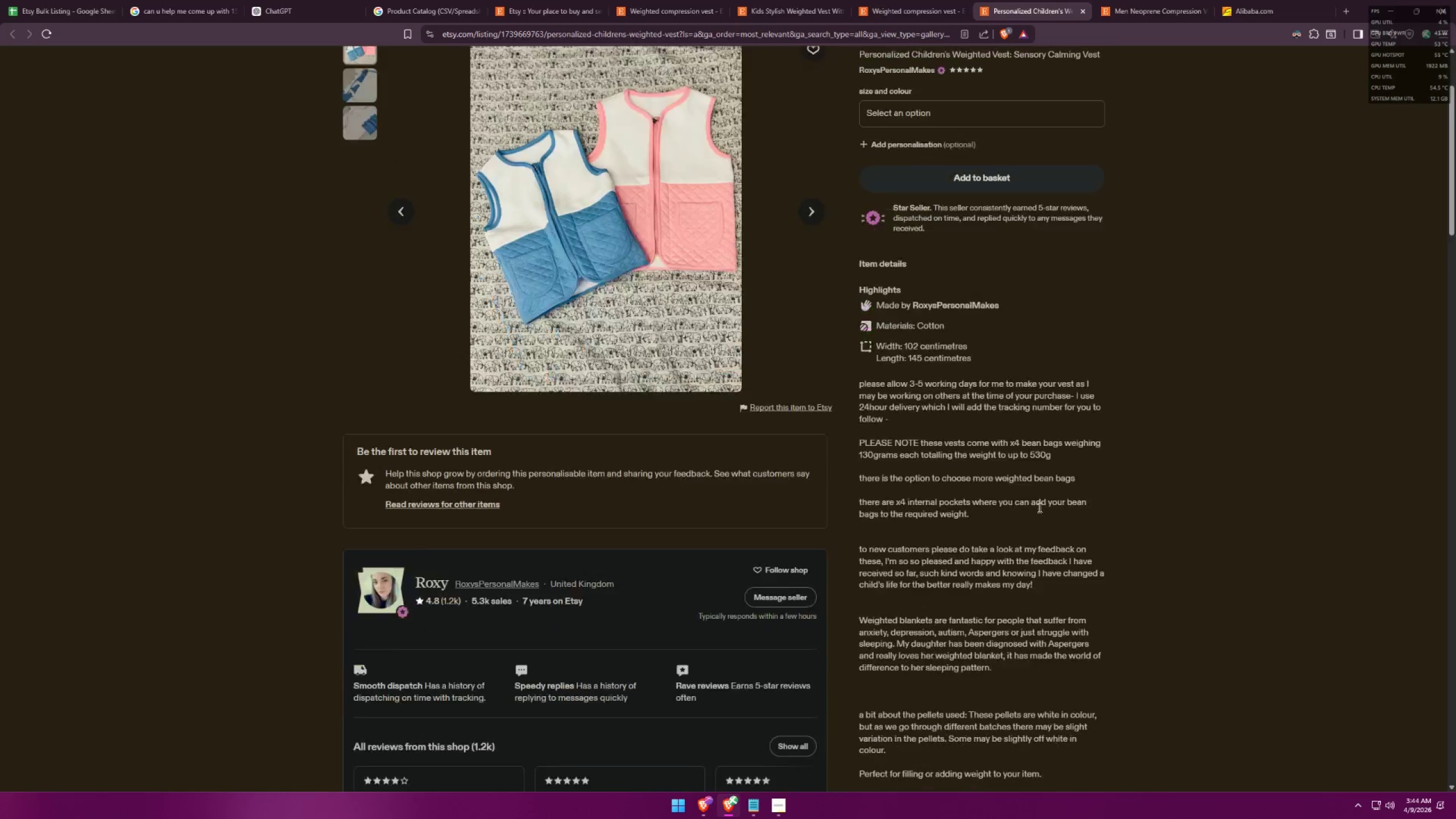 
key(Alt+AltLeft)
 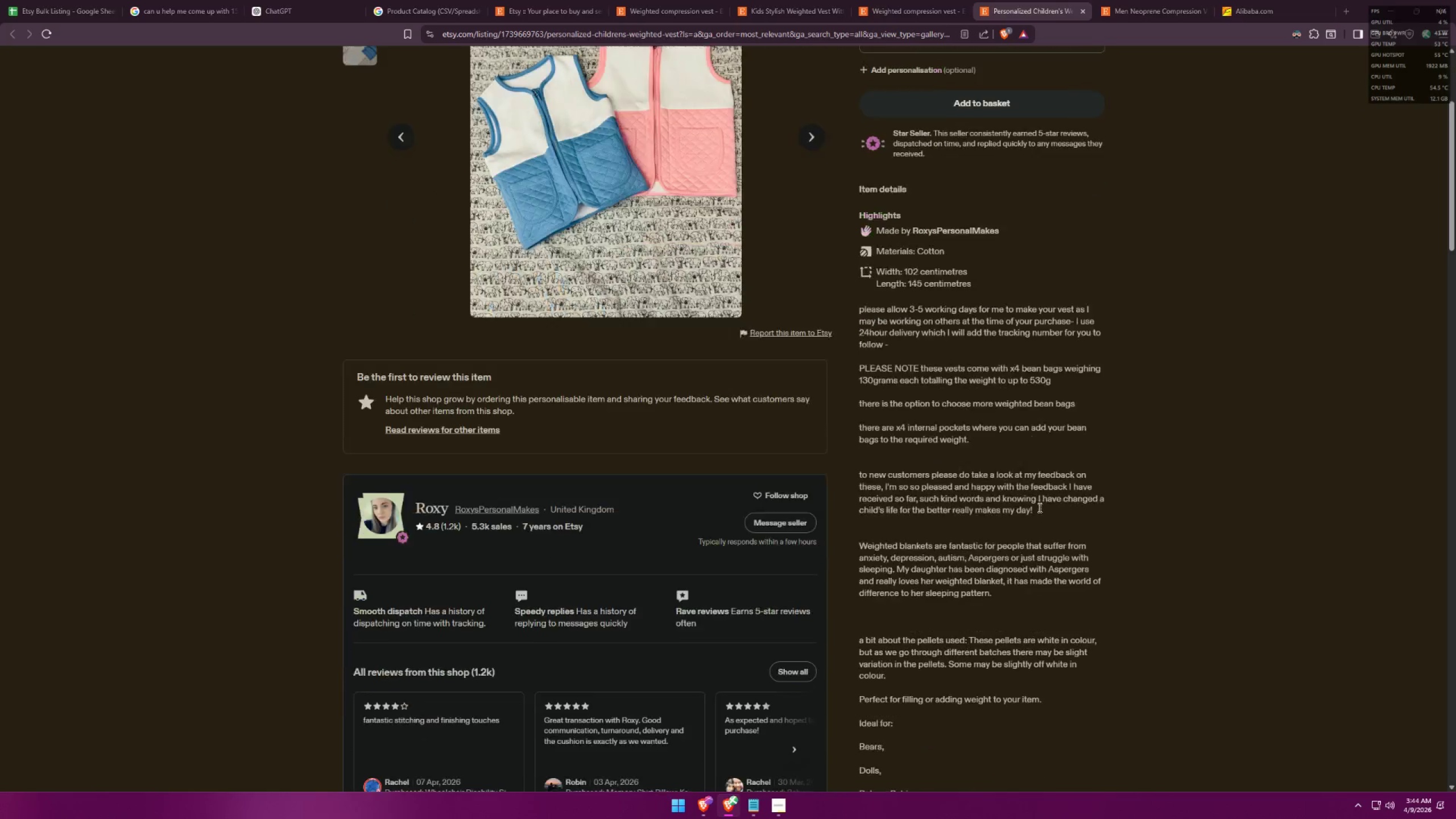 
key(Alt+Tab)
 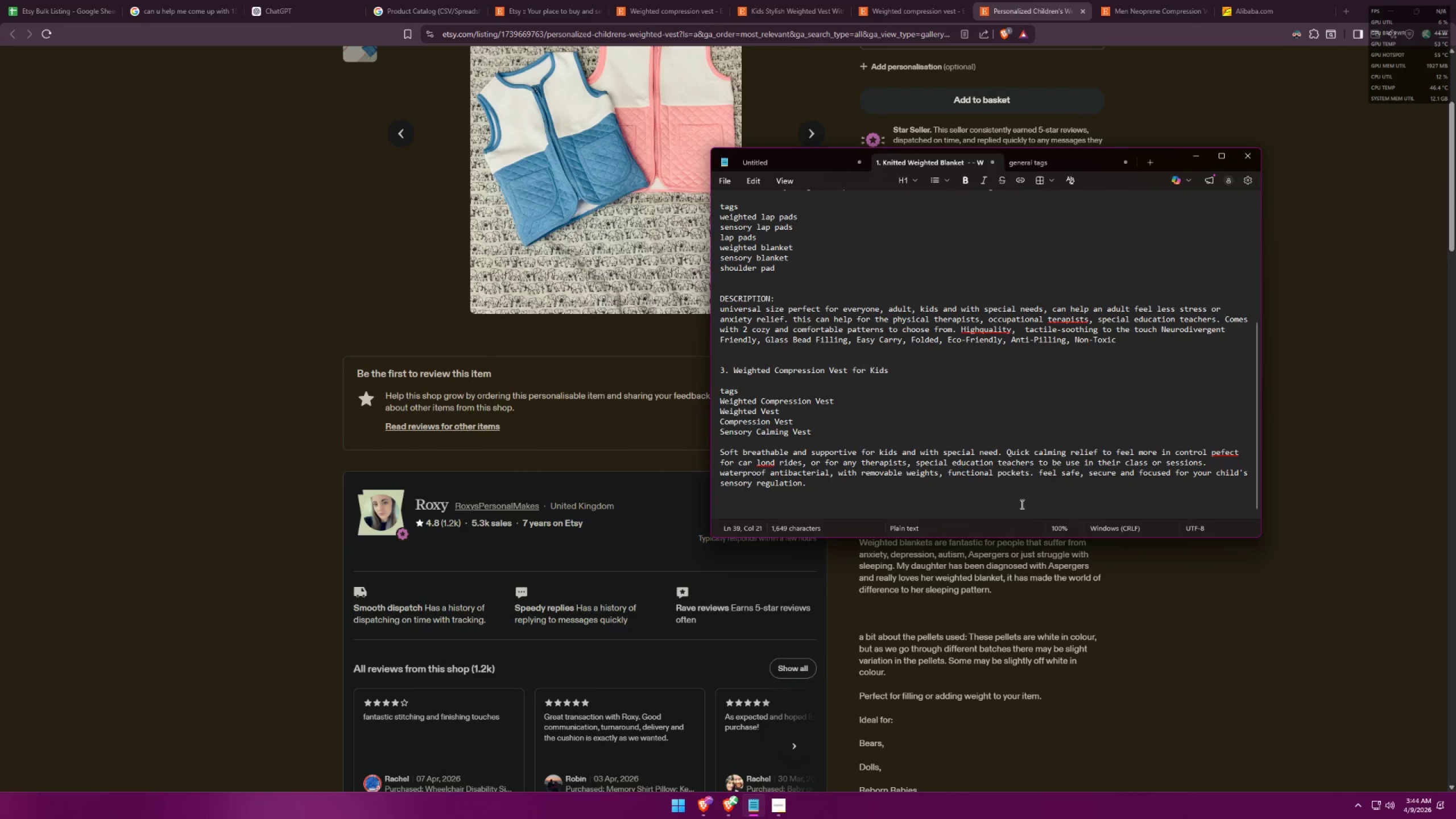 
scroll: coordinate [1037, 508], scroll_direction: down, amount: 4.0
 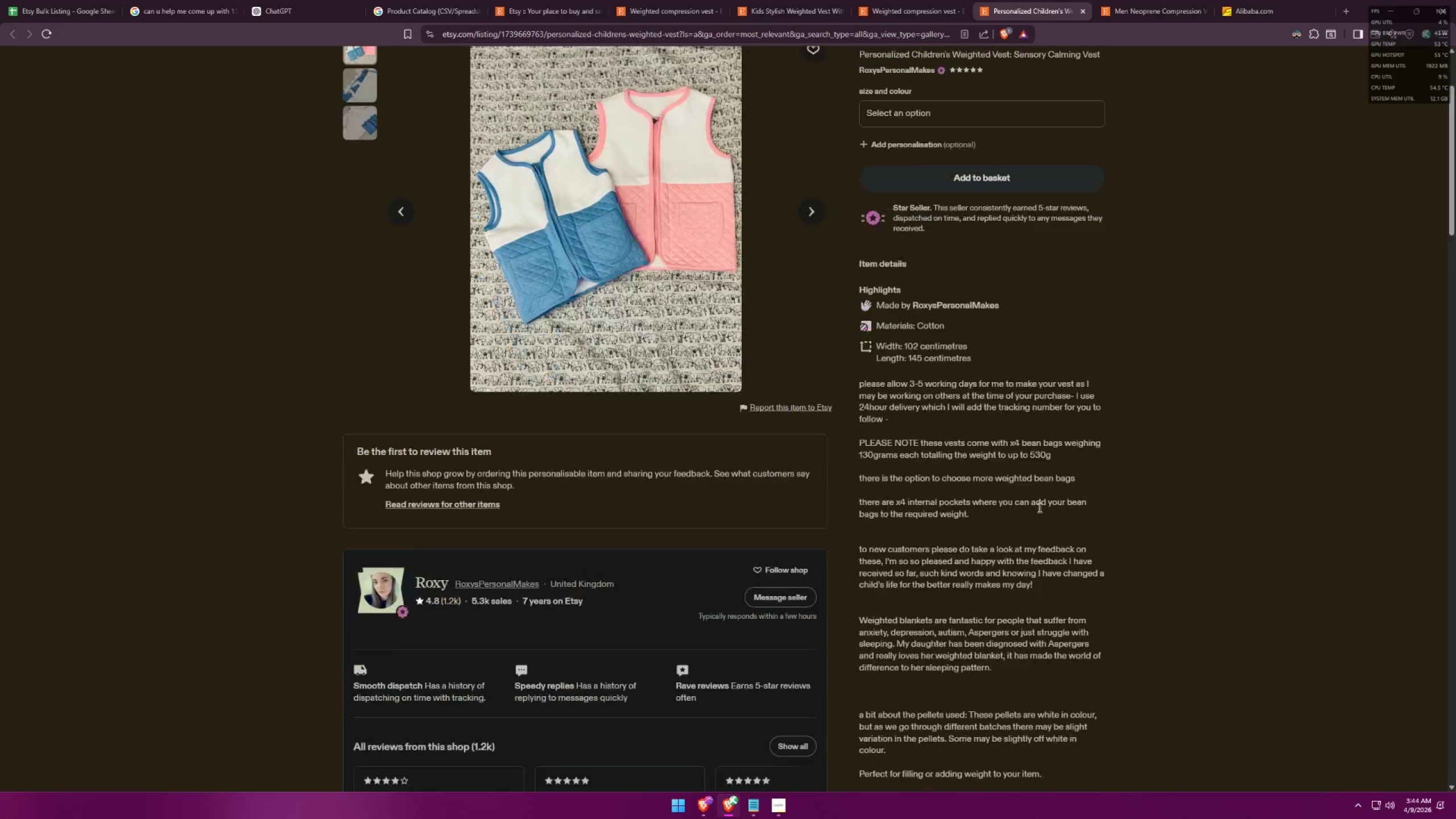 
key(Alt+AltLeft)
 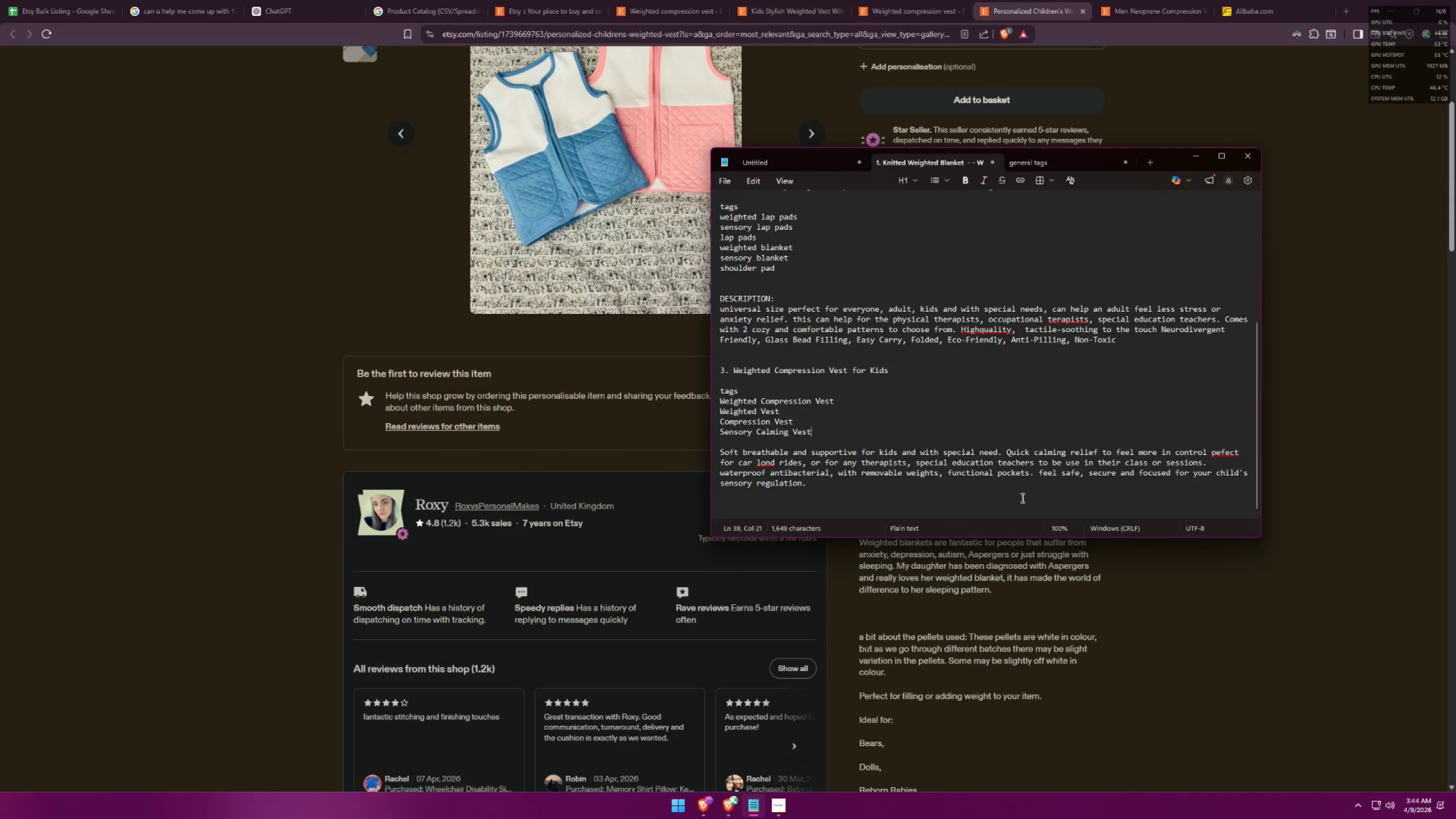 
key(Alt+Tab)
 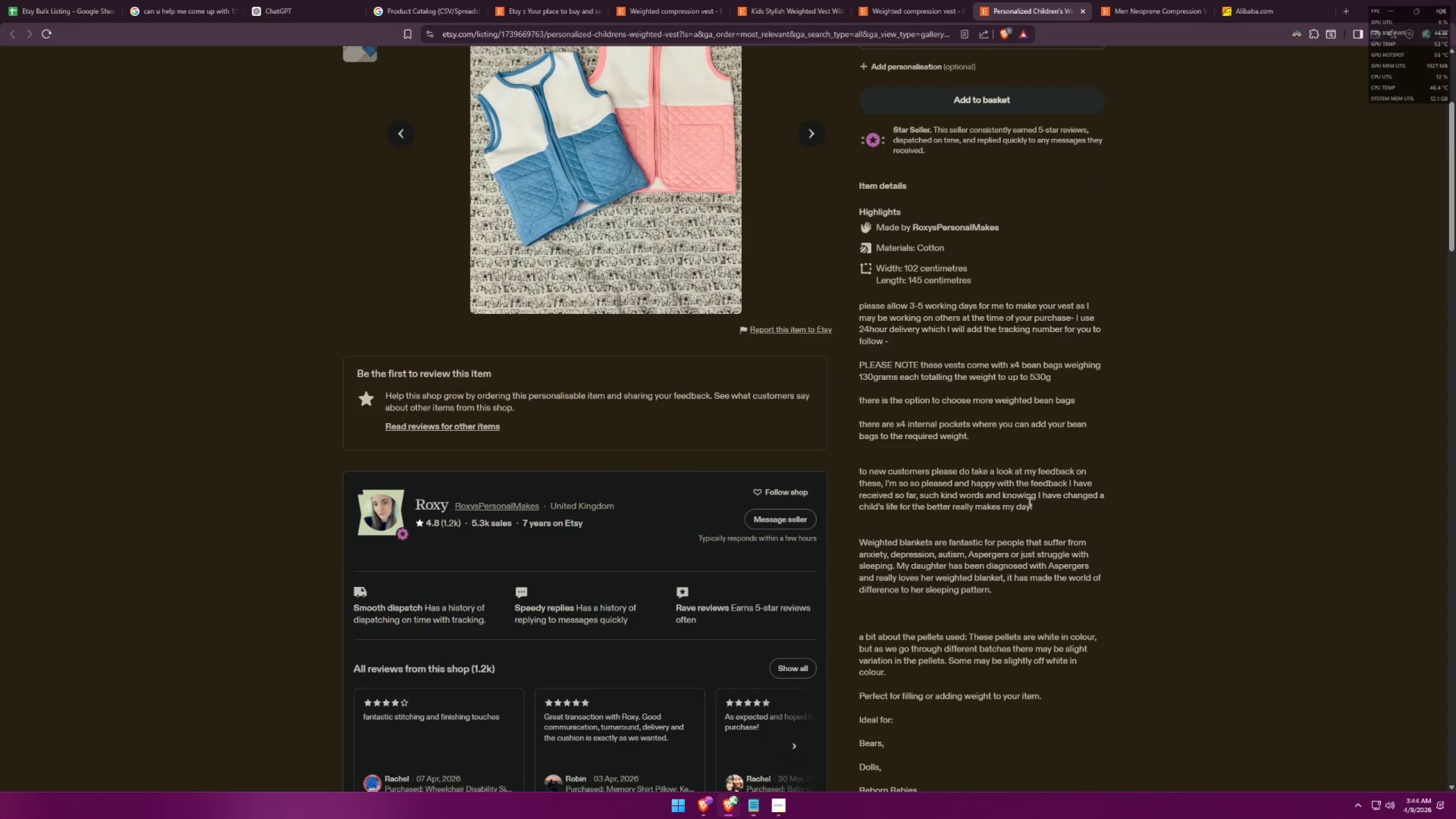 
scroll: coordinate [1032, 508], scroll_direction: down, amount: 4.0
 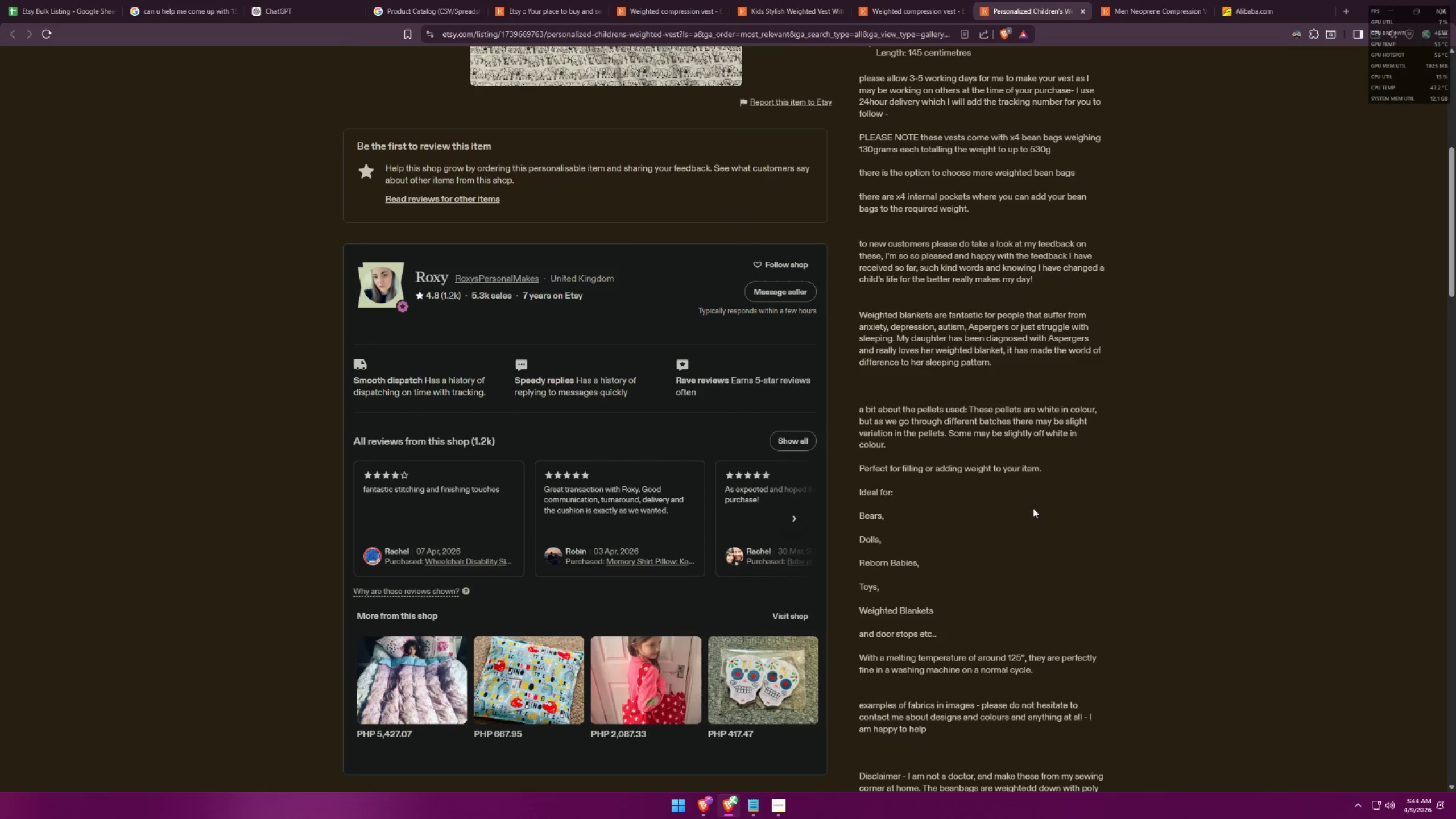 
left_click([796, 0])
 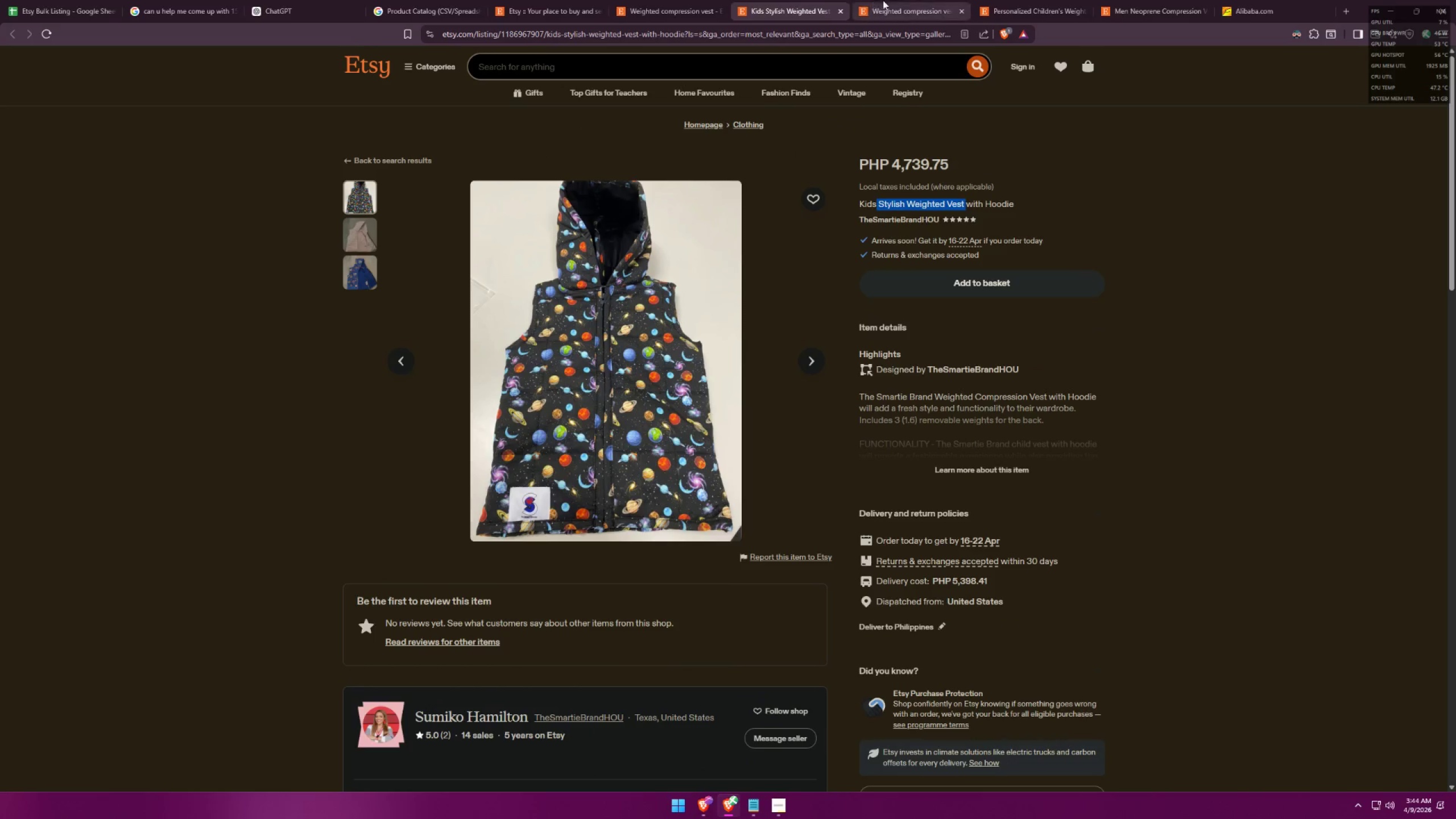 
scroll: coordinate [807, 455], scroll_direction: up, amount: 14.0
 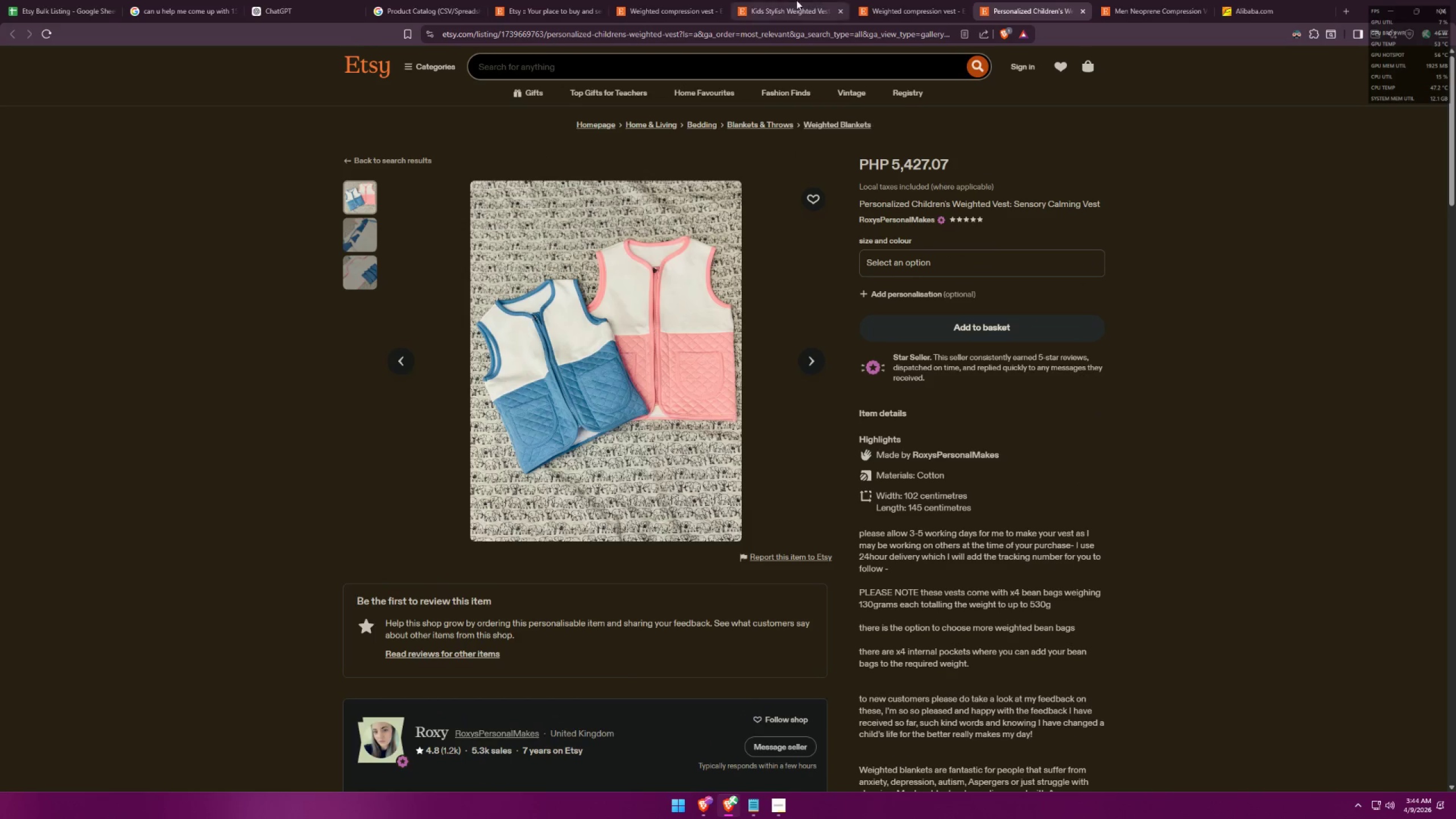 
double_click([912, 0])
 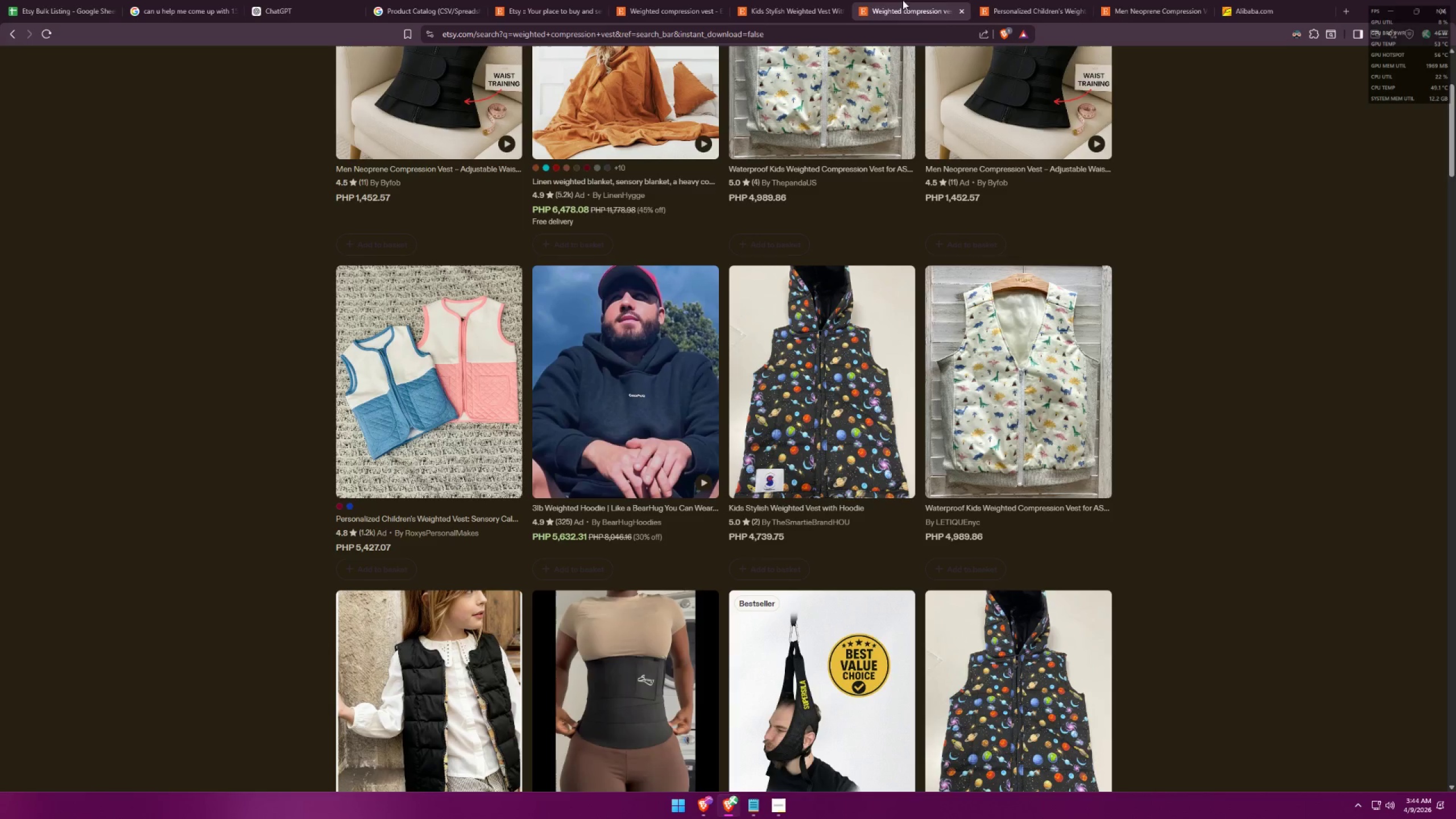 
left_click([814, 0])
 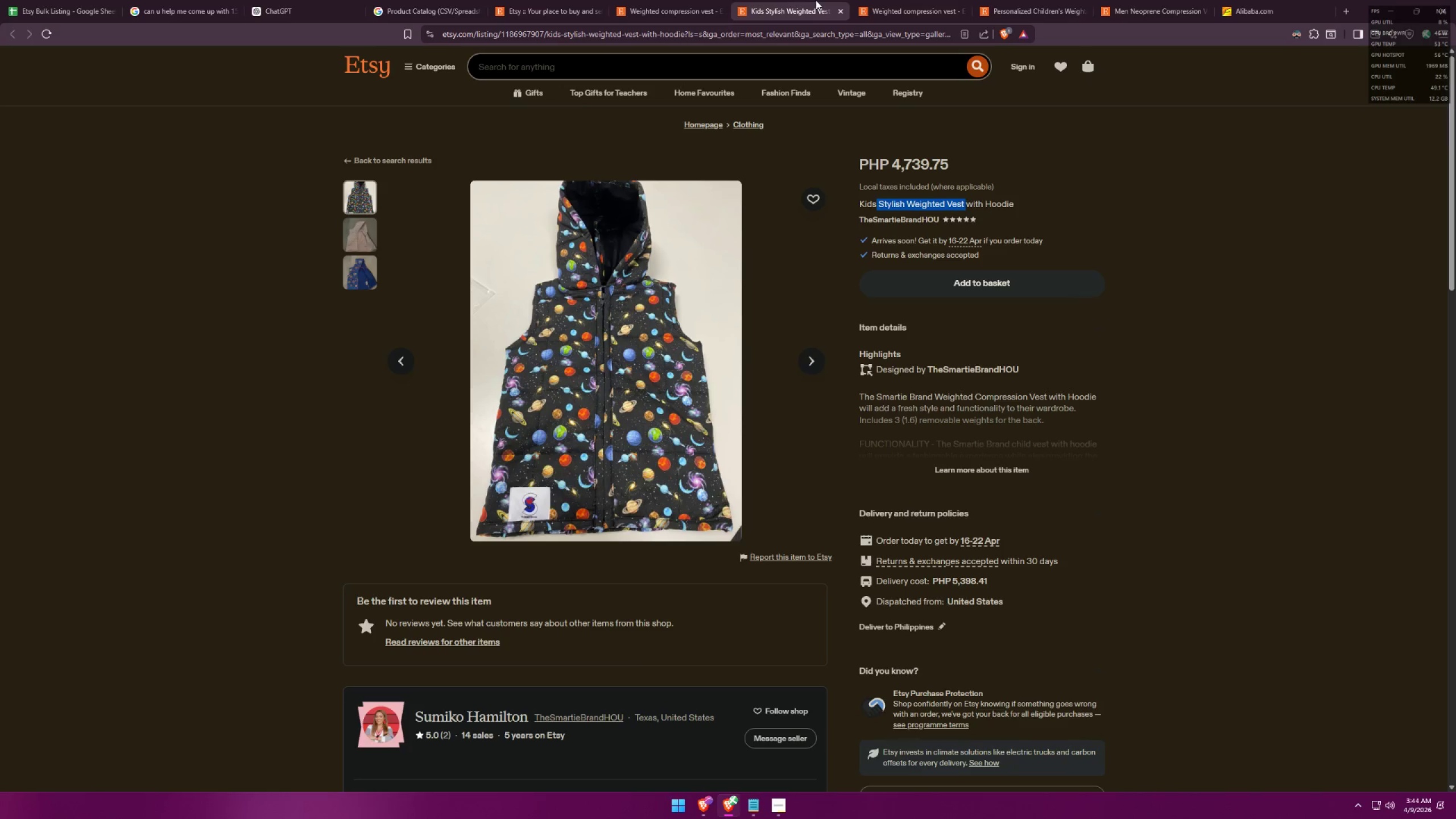 
left_click([891, 0])
 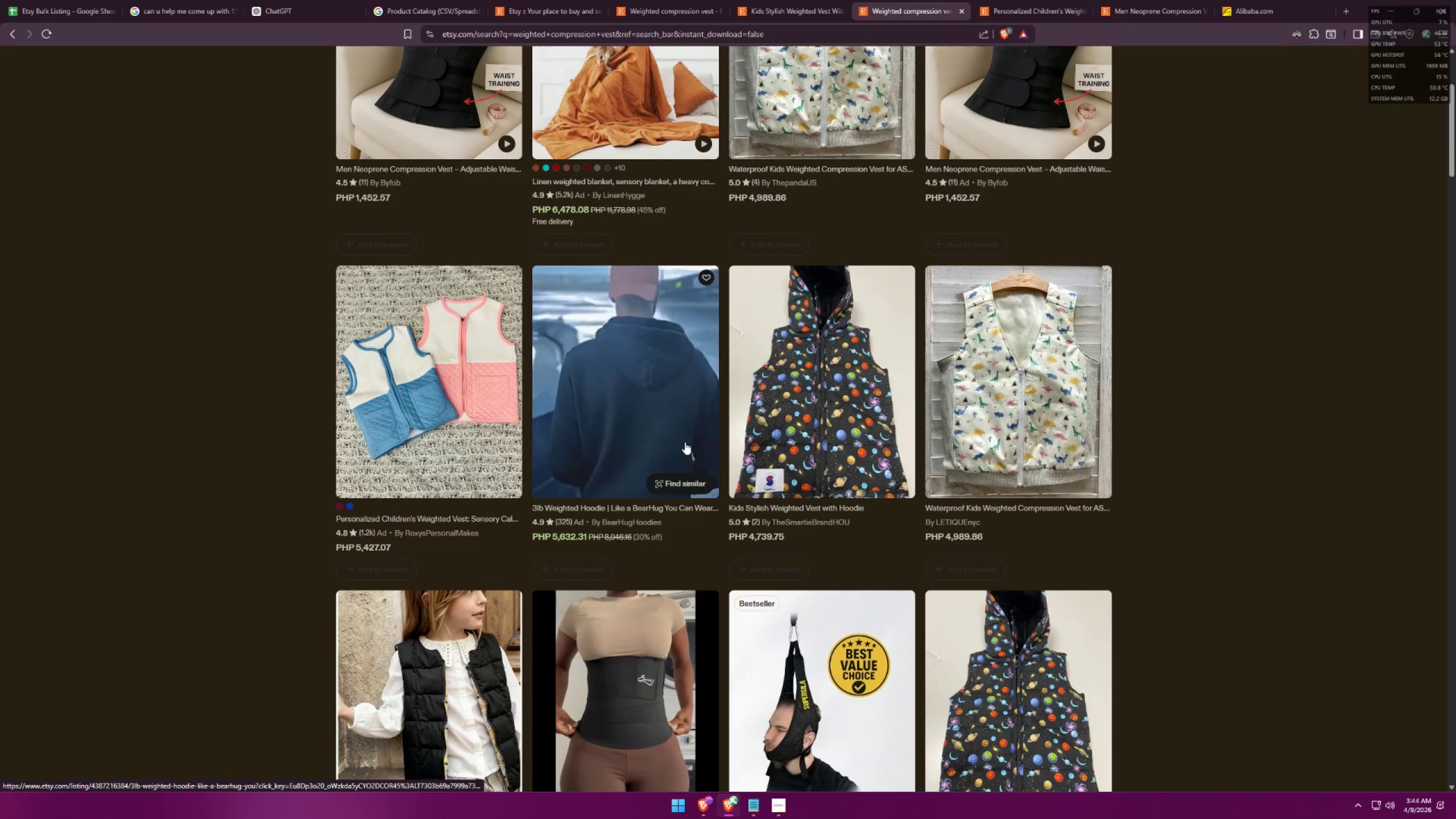 
scroll: coordinate [686, 441], scroll_direction: down, amount: 4.0
 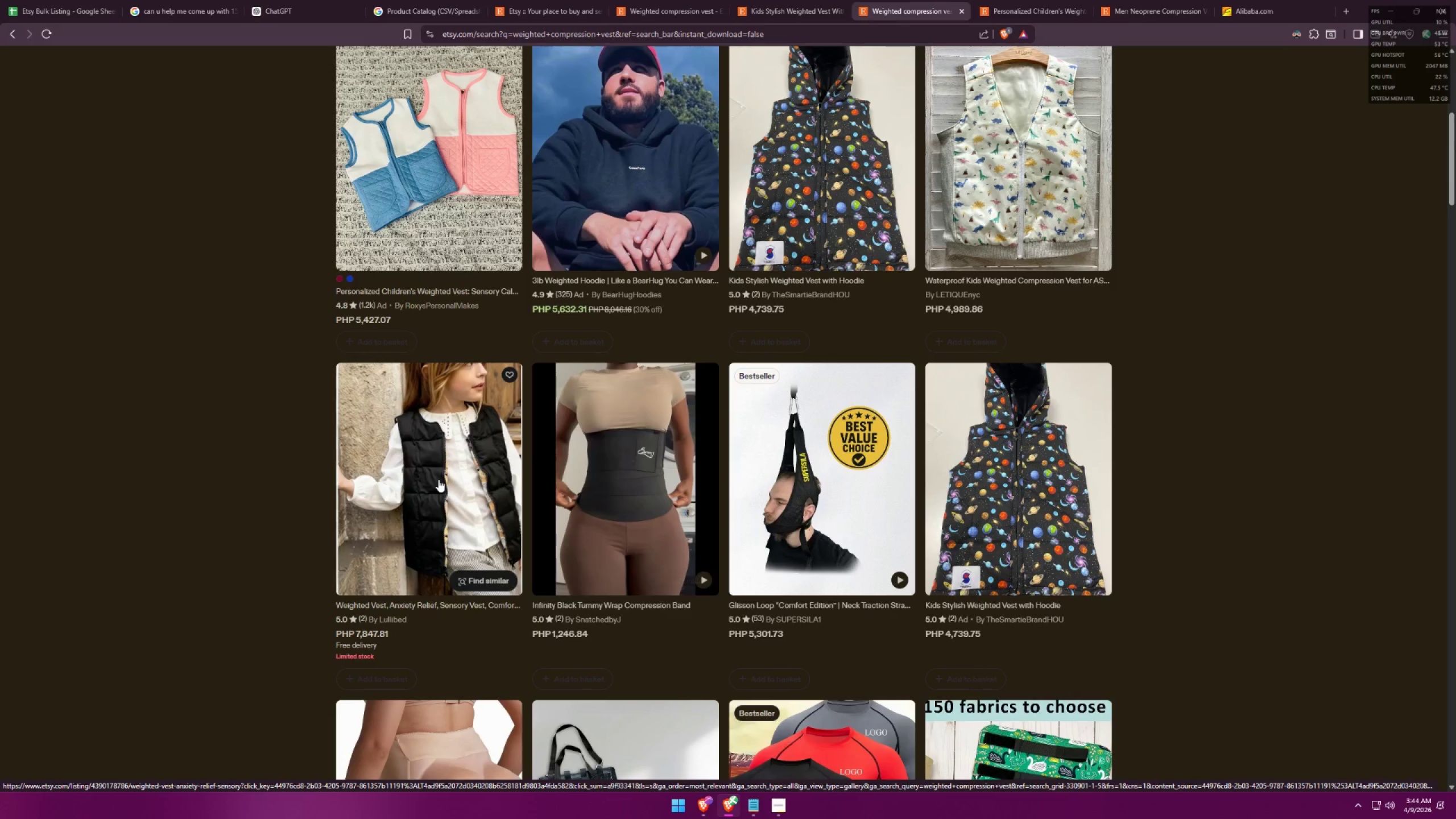 
left_click([439, 479])
 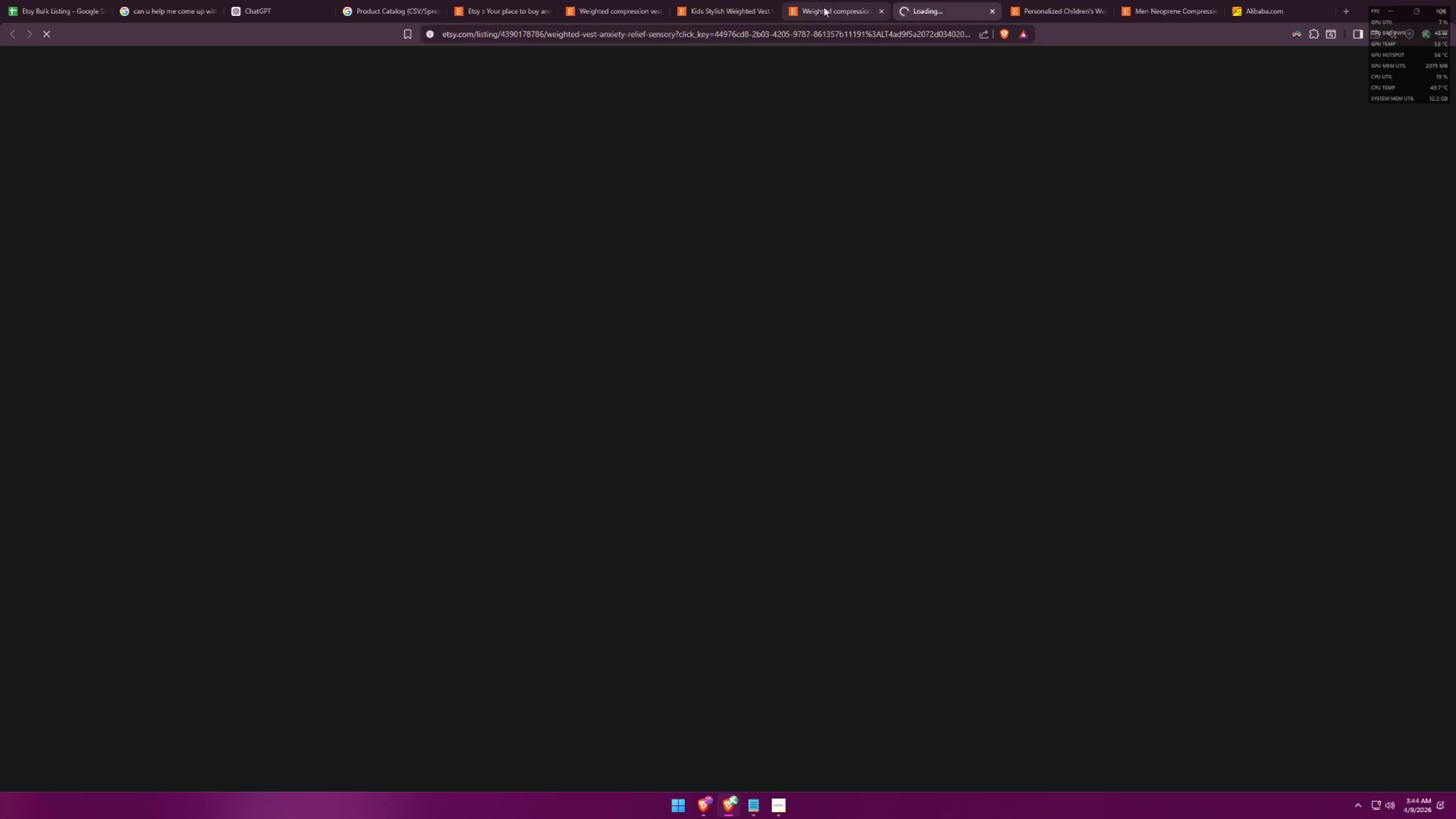 
left_click([763, 0])
 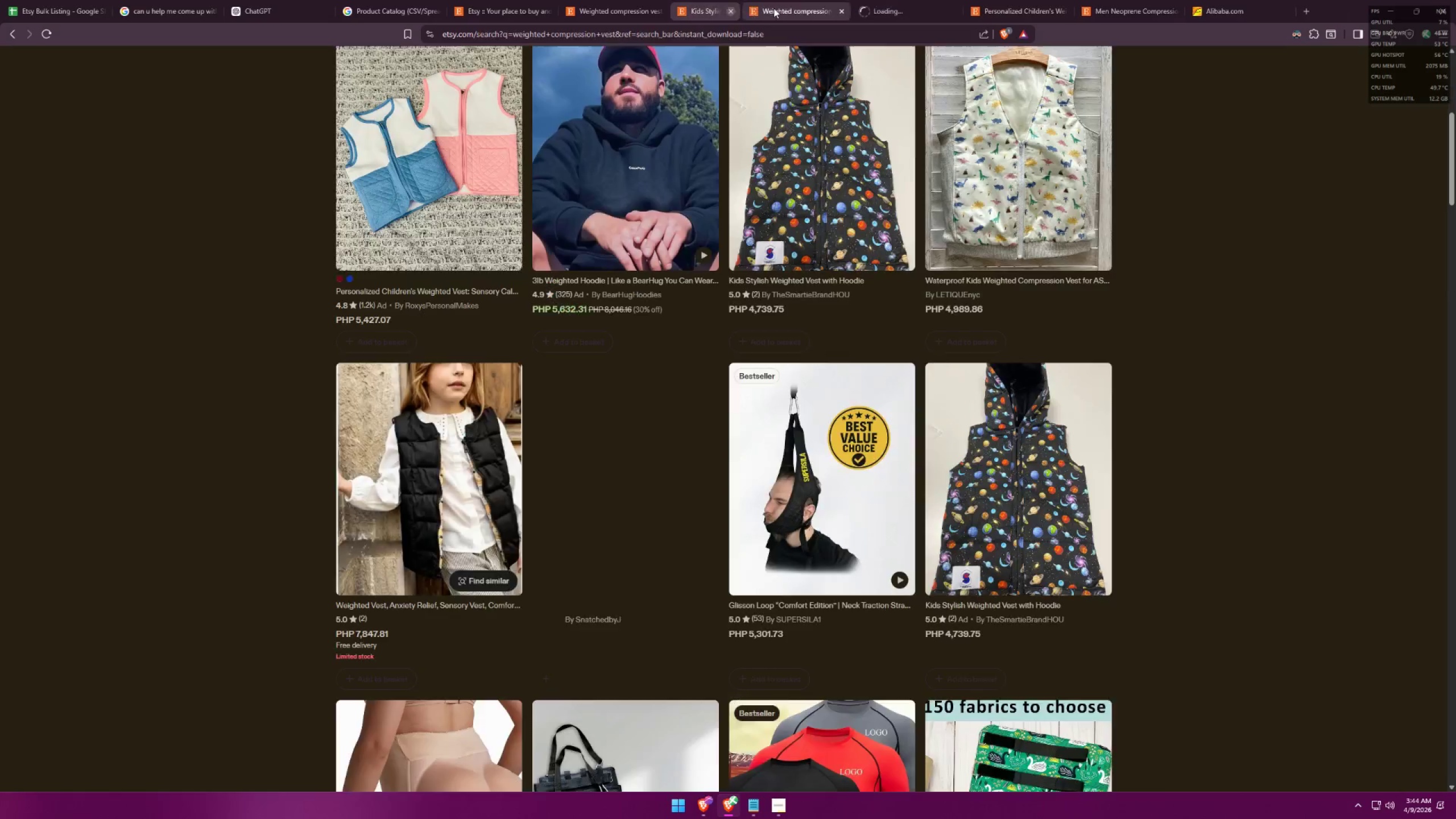 
triple_click([774, 8])
 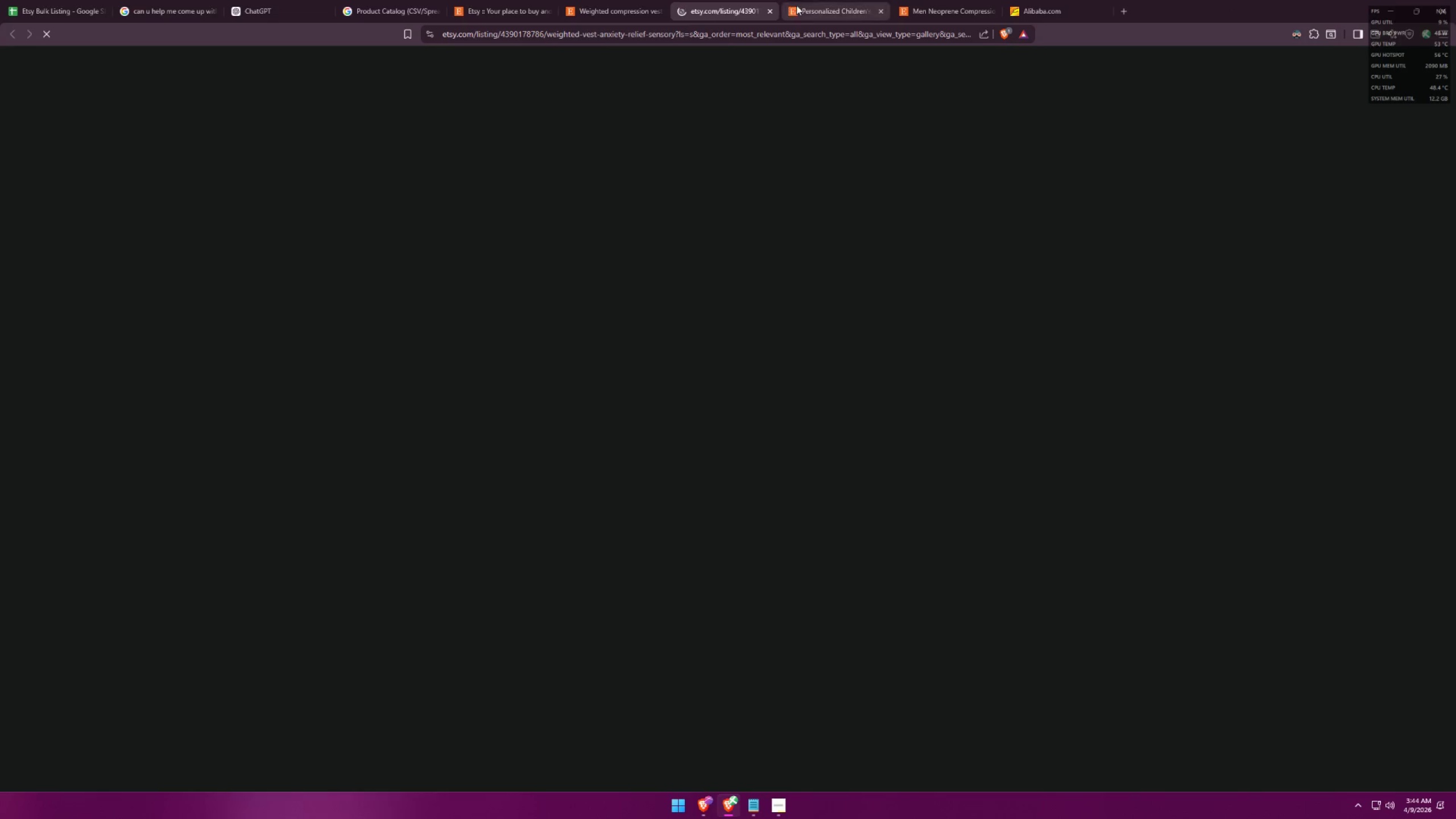 
left_click([853, 0])
 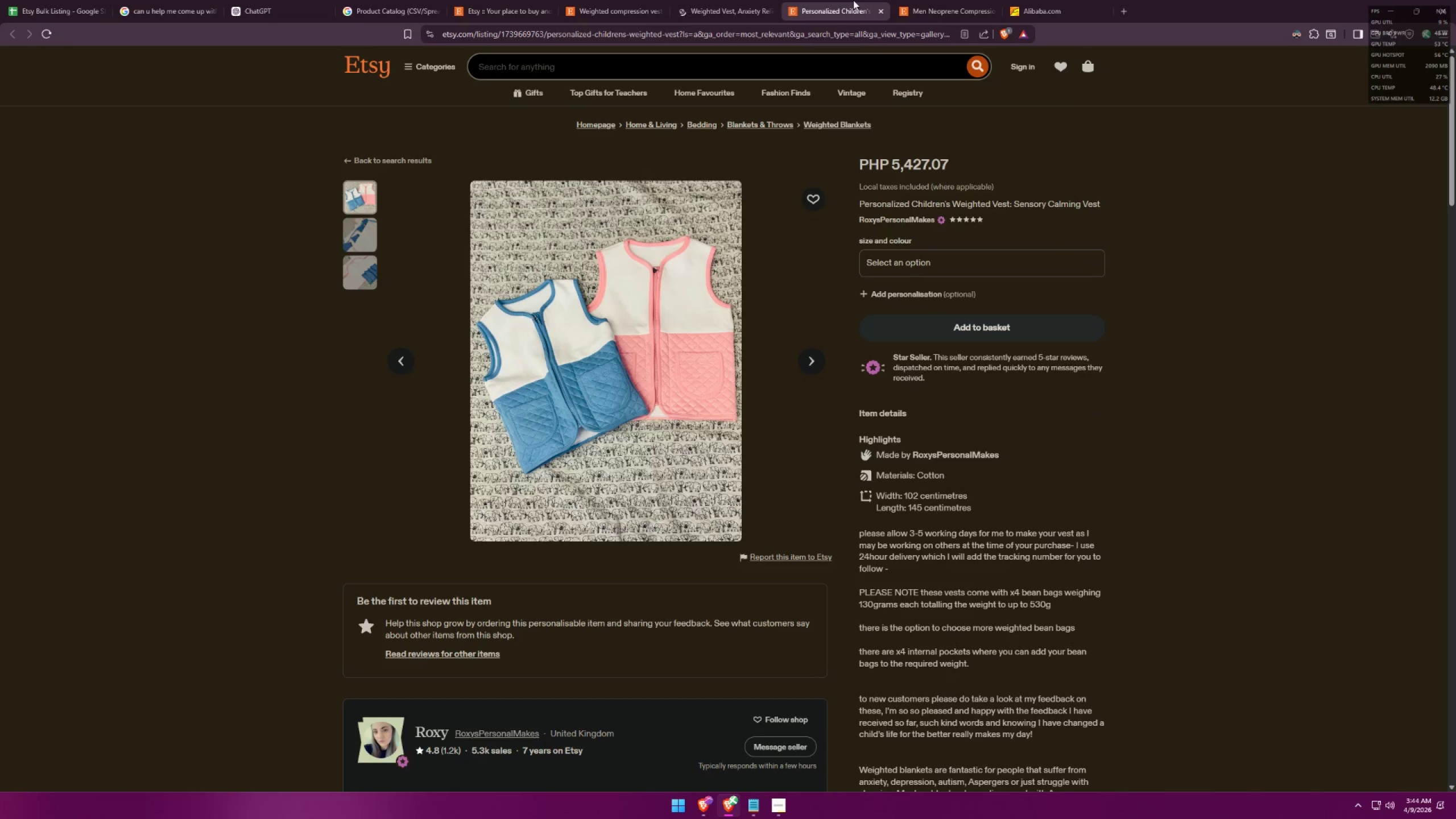 
left_click([731, 0])
 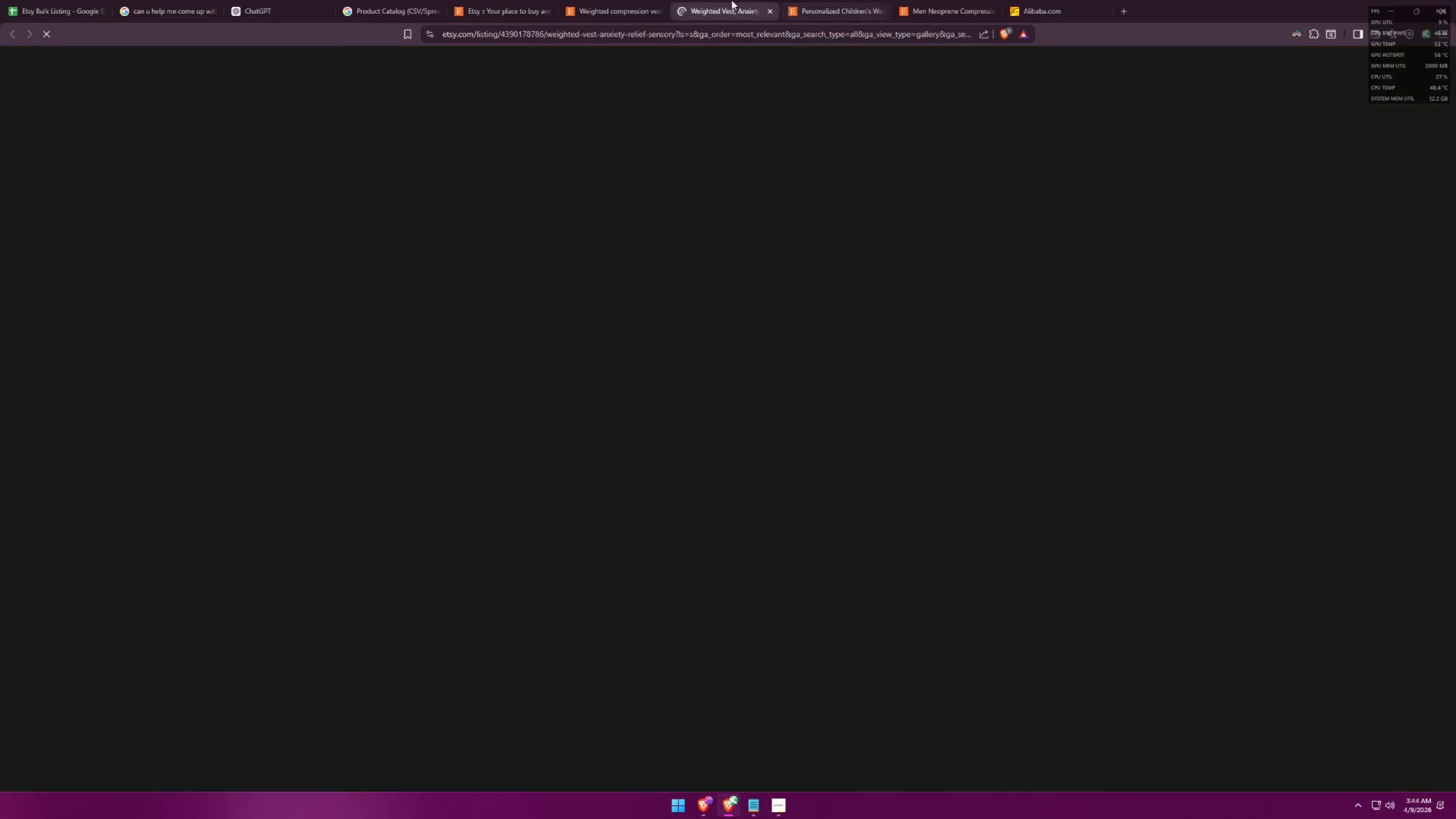 
key(Alt+AltLeft)
 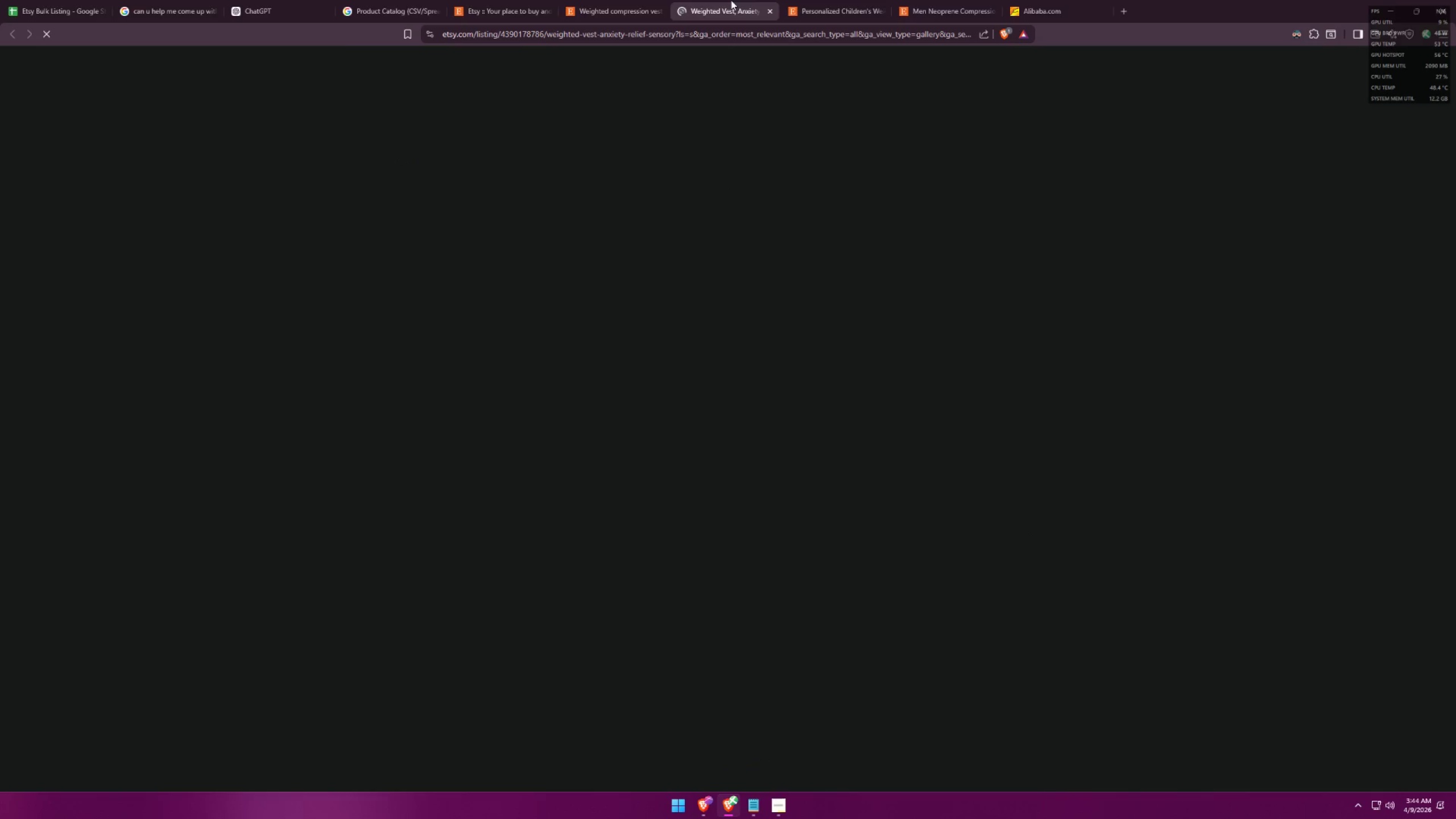 
key(Alt+Tab)
 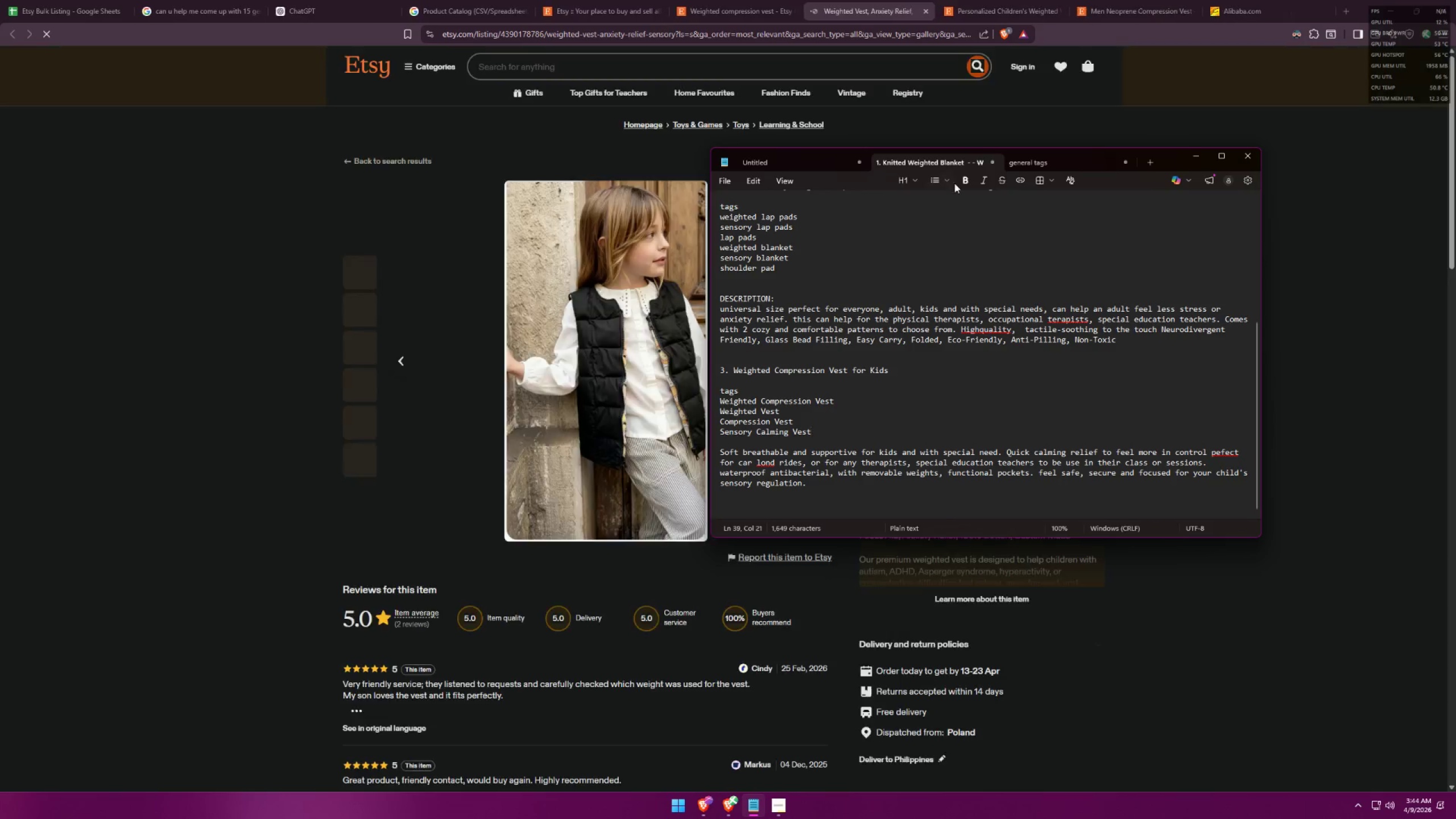 
left_click([1058, 162])
 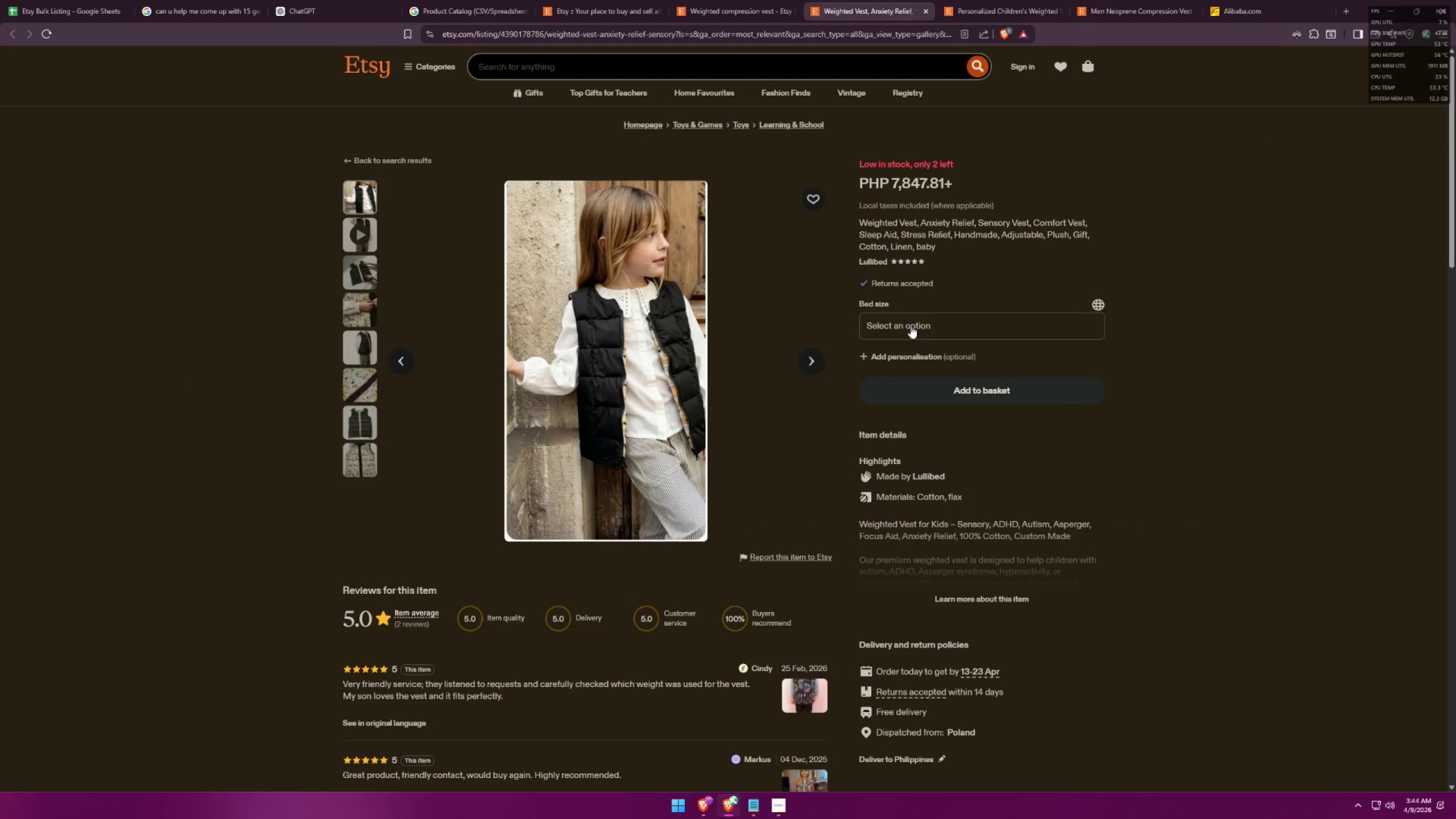 
wait(5.8)
 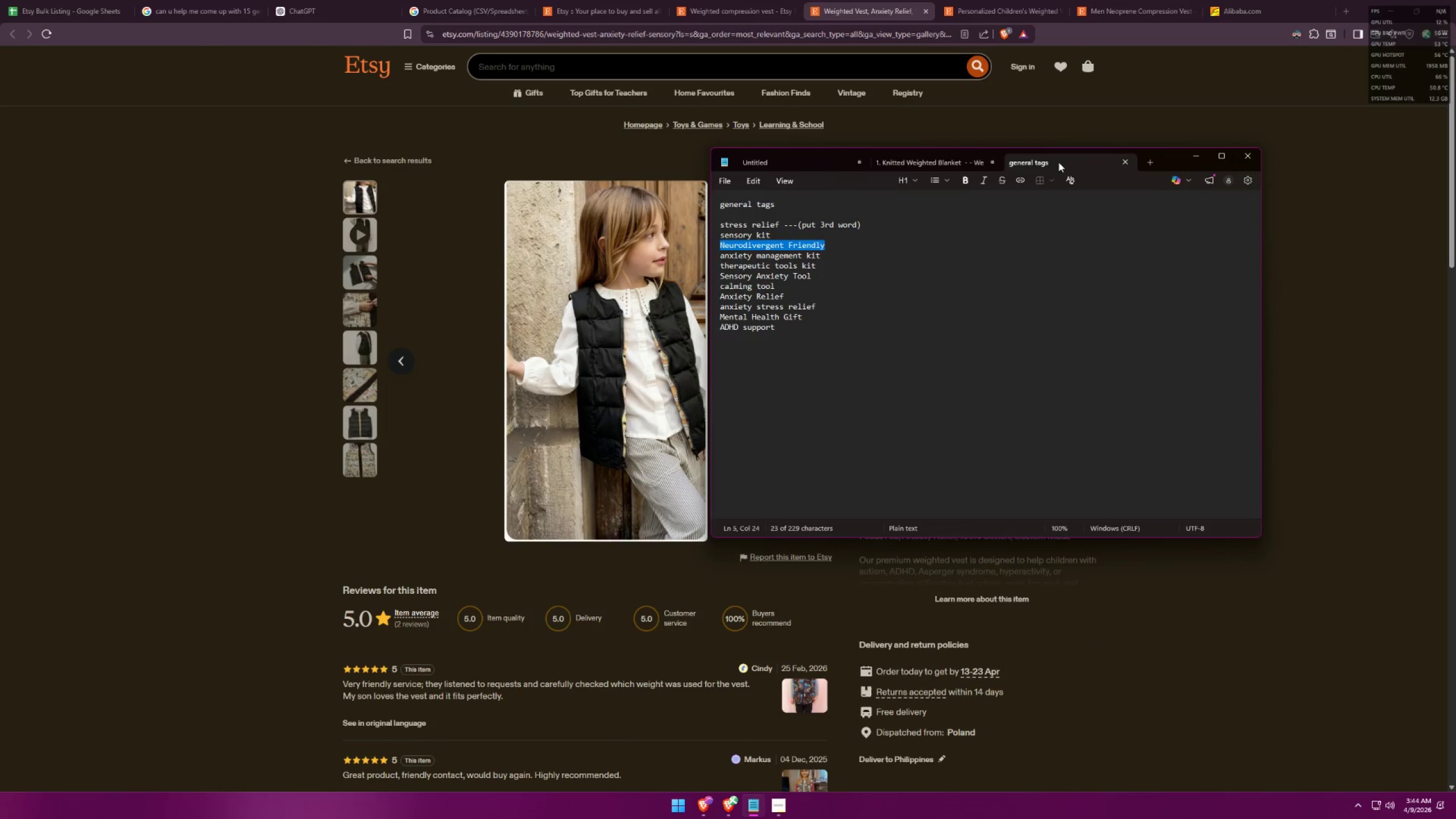 
left_click_drag(start_coordinate=[1032, 221], to_coordinate=[1085, 220])
 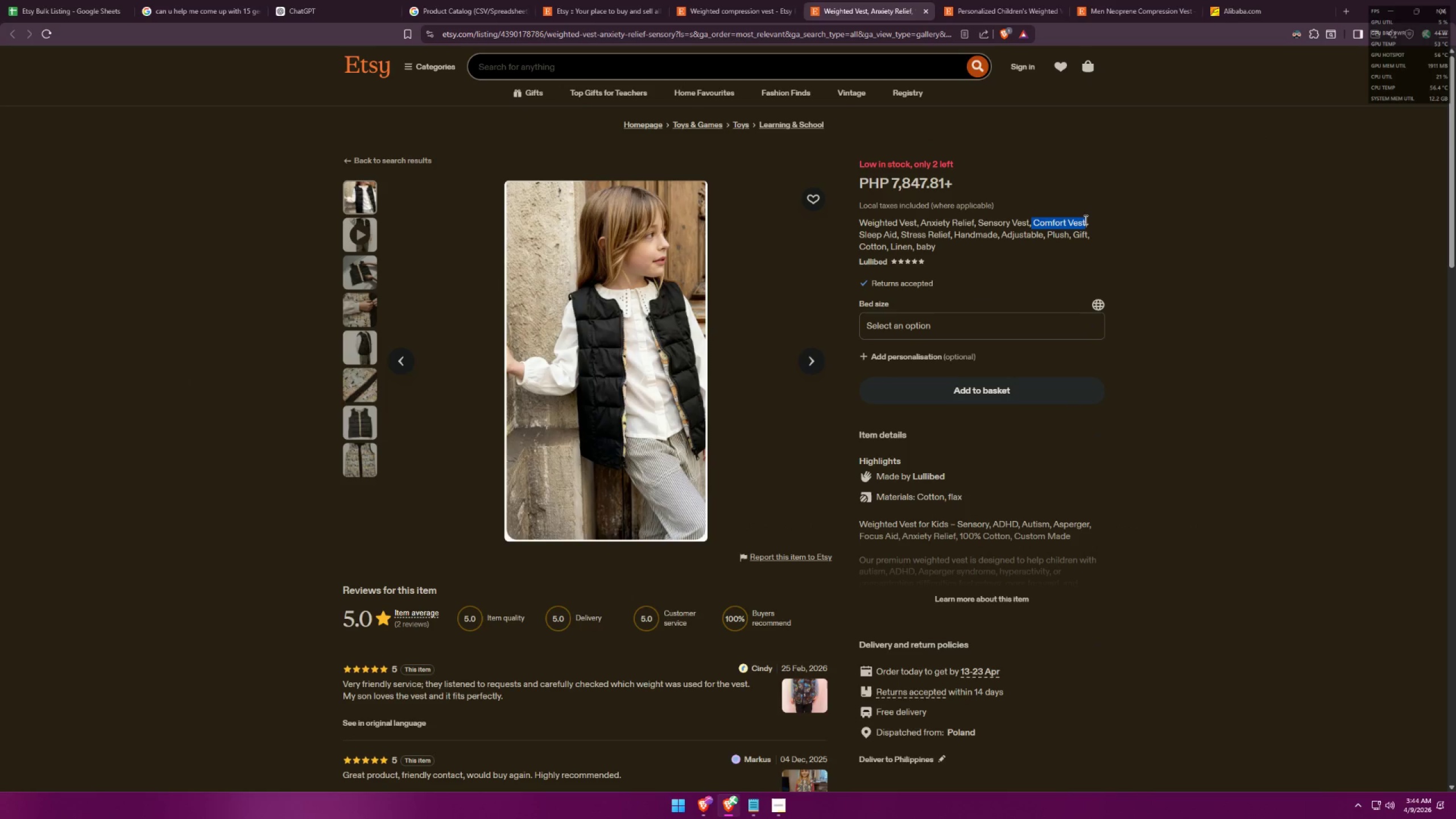 
key(Control+ControlLeft)
 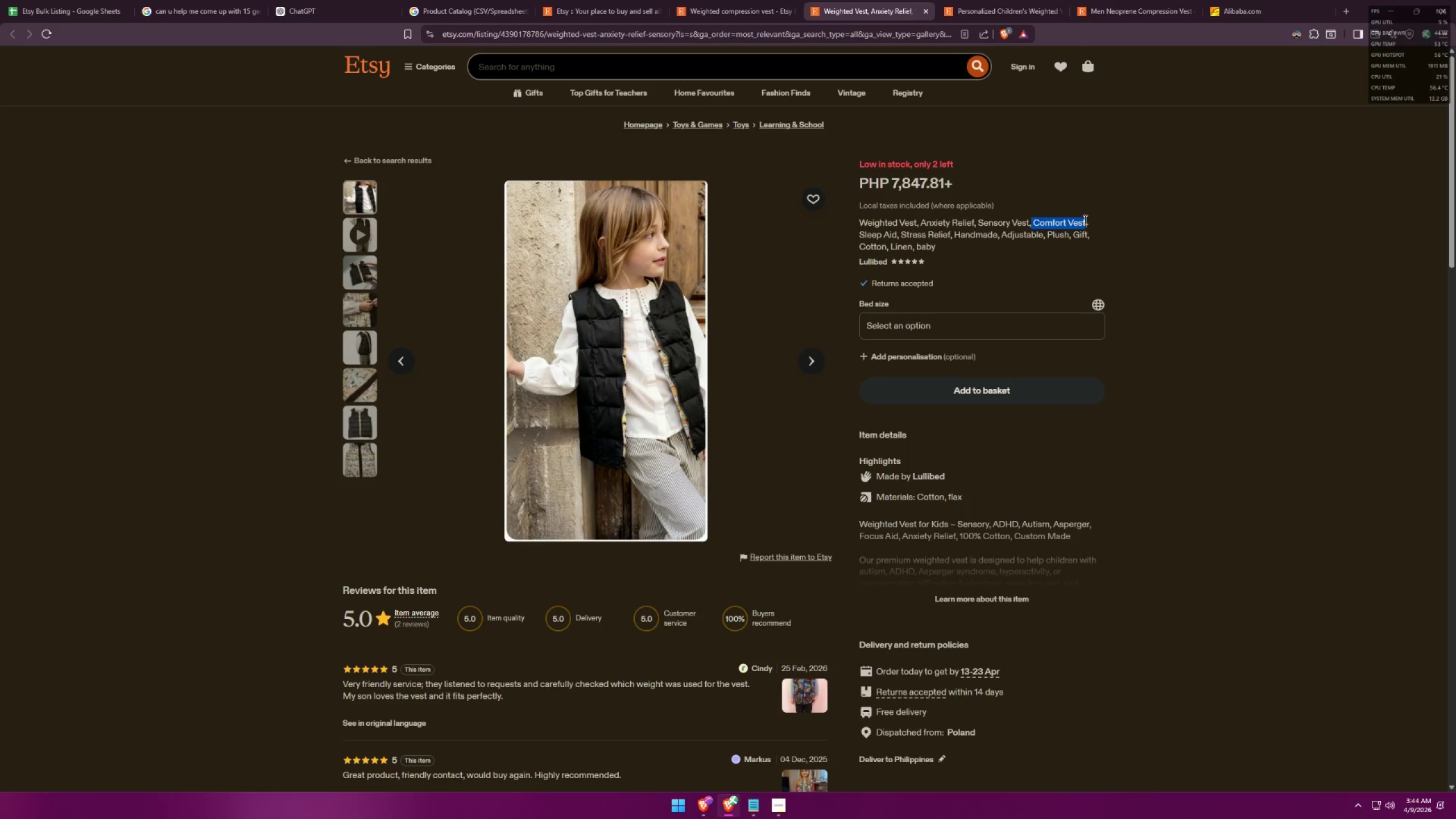 
key(Control+C)
 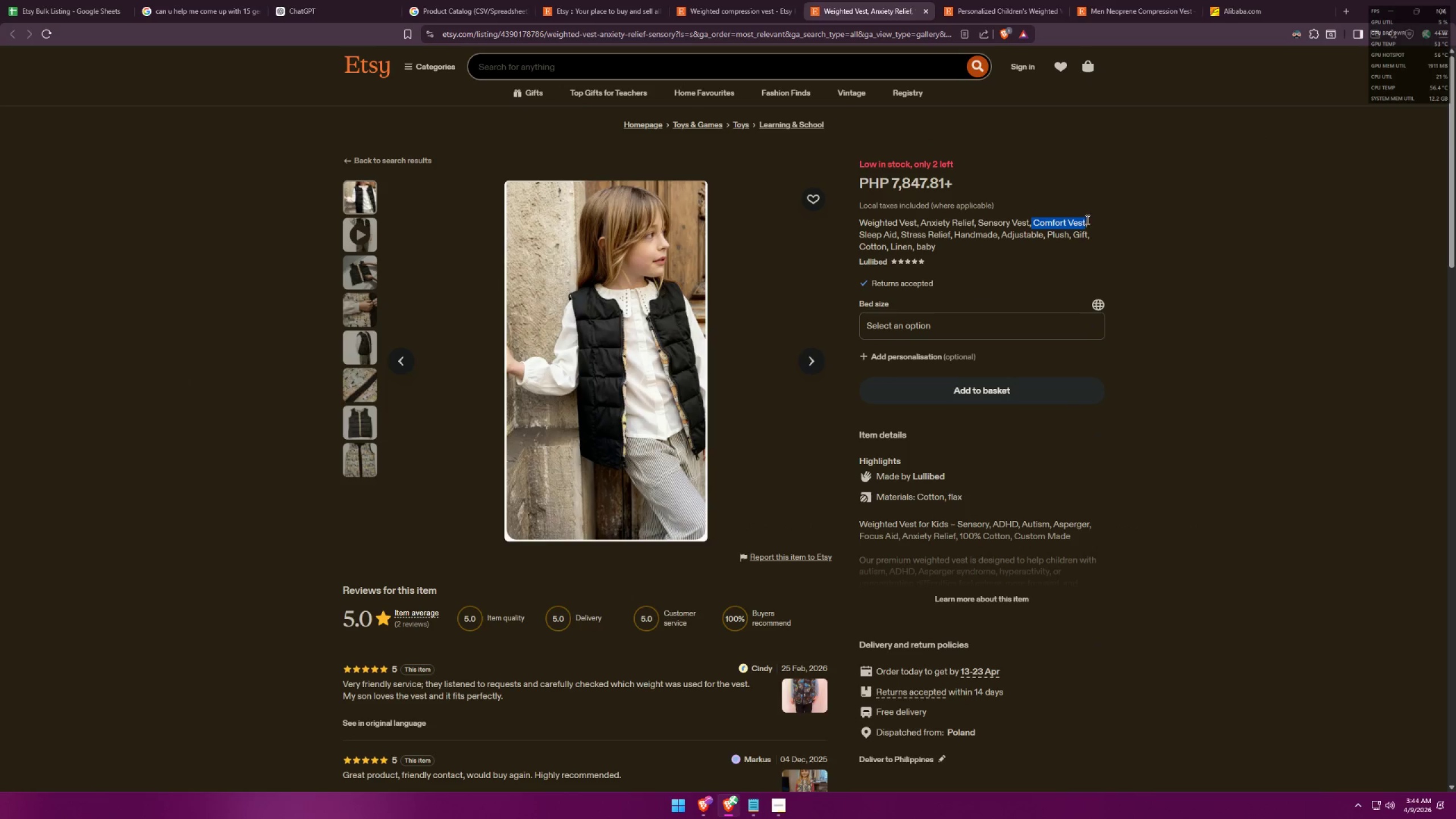 
key(Alt+AltLeft)
 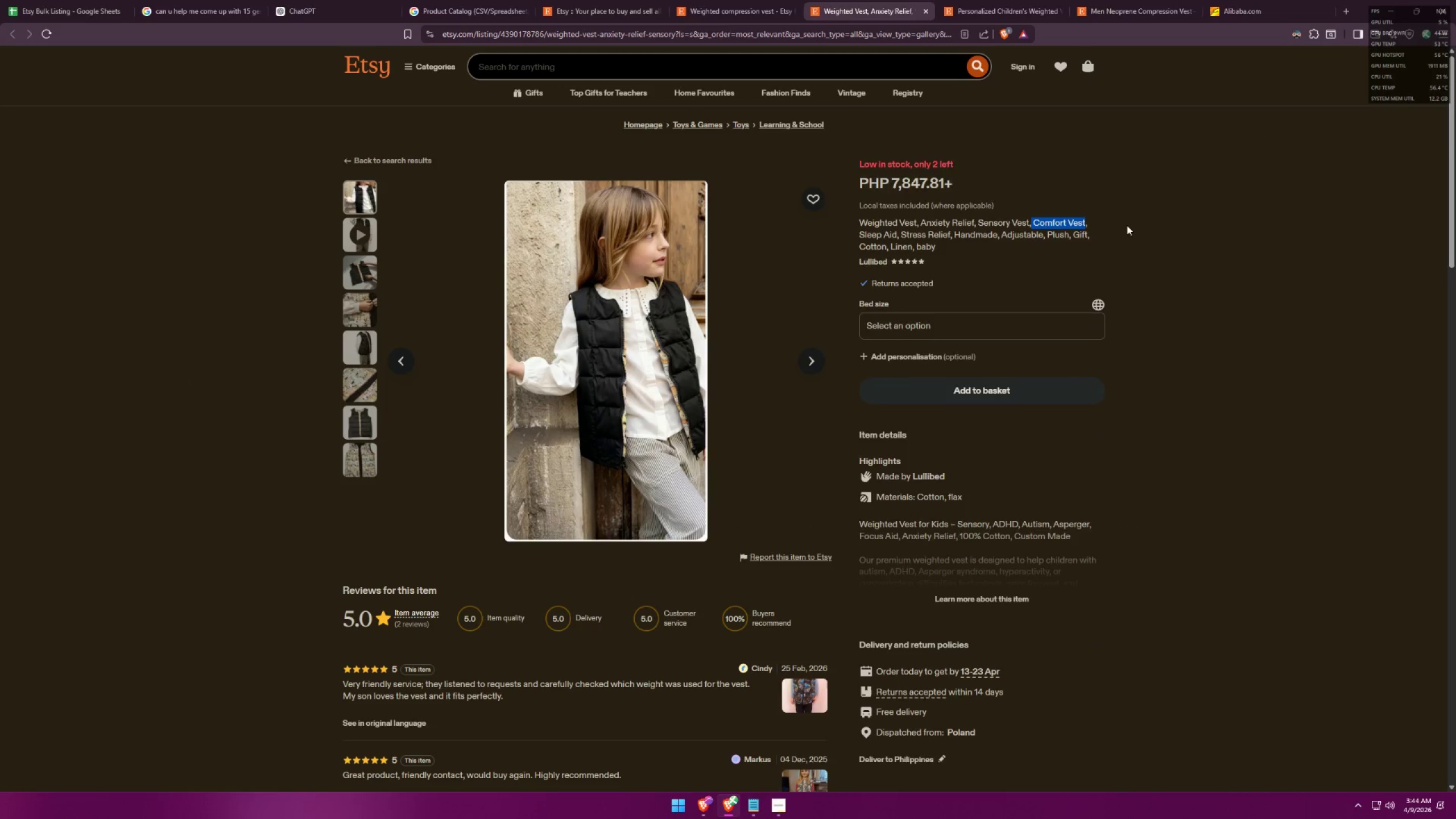 
key(Alt+Tab)
 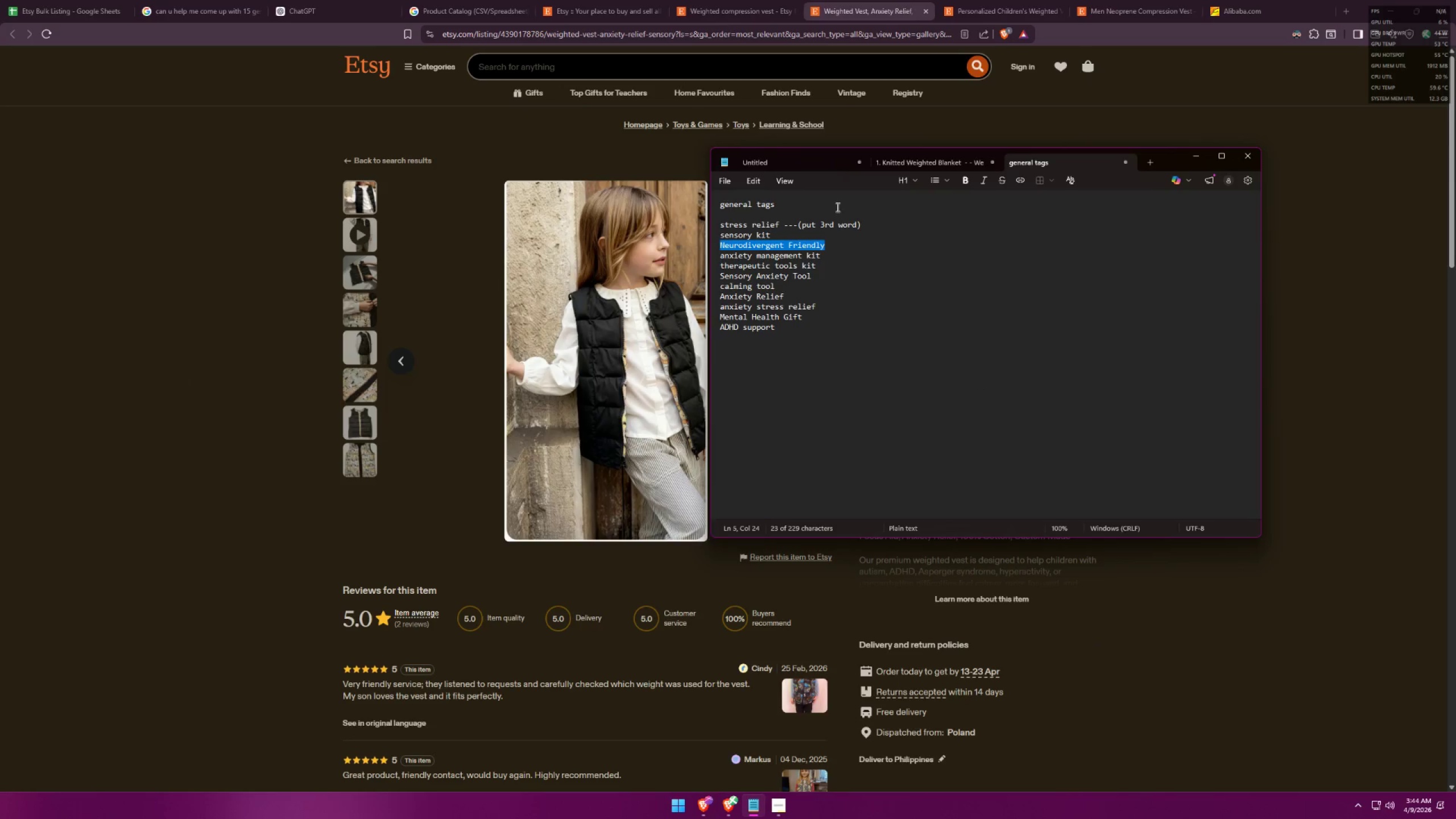 
left_click([907, 165])
 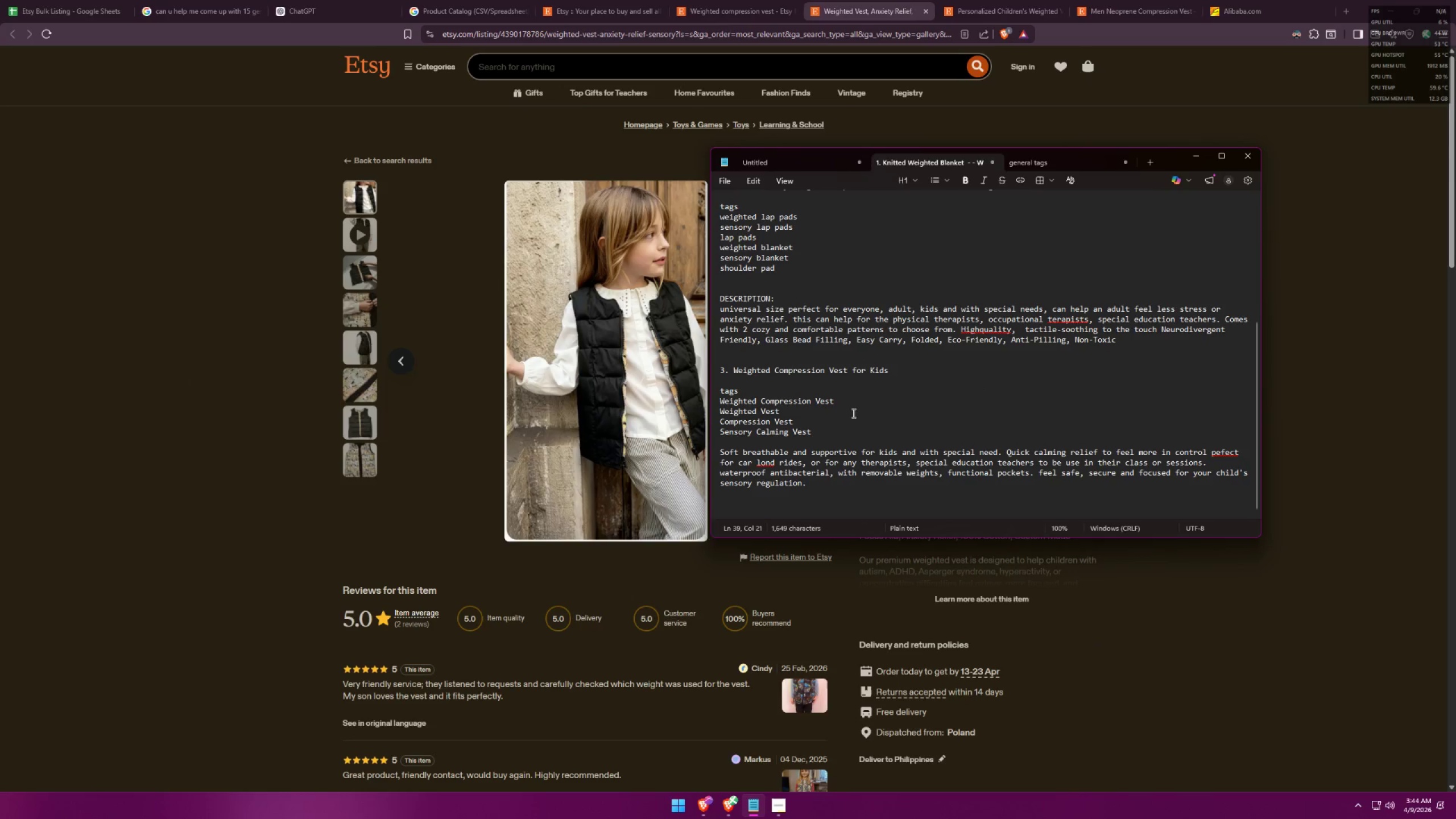 
key(Shift+Enter)
 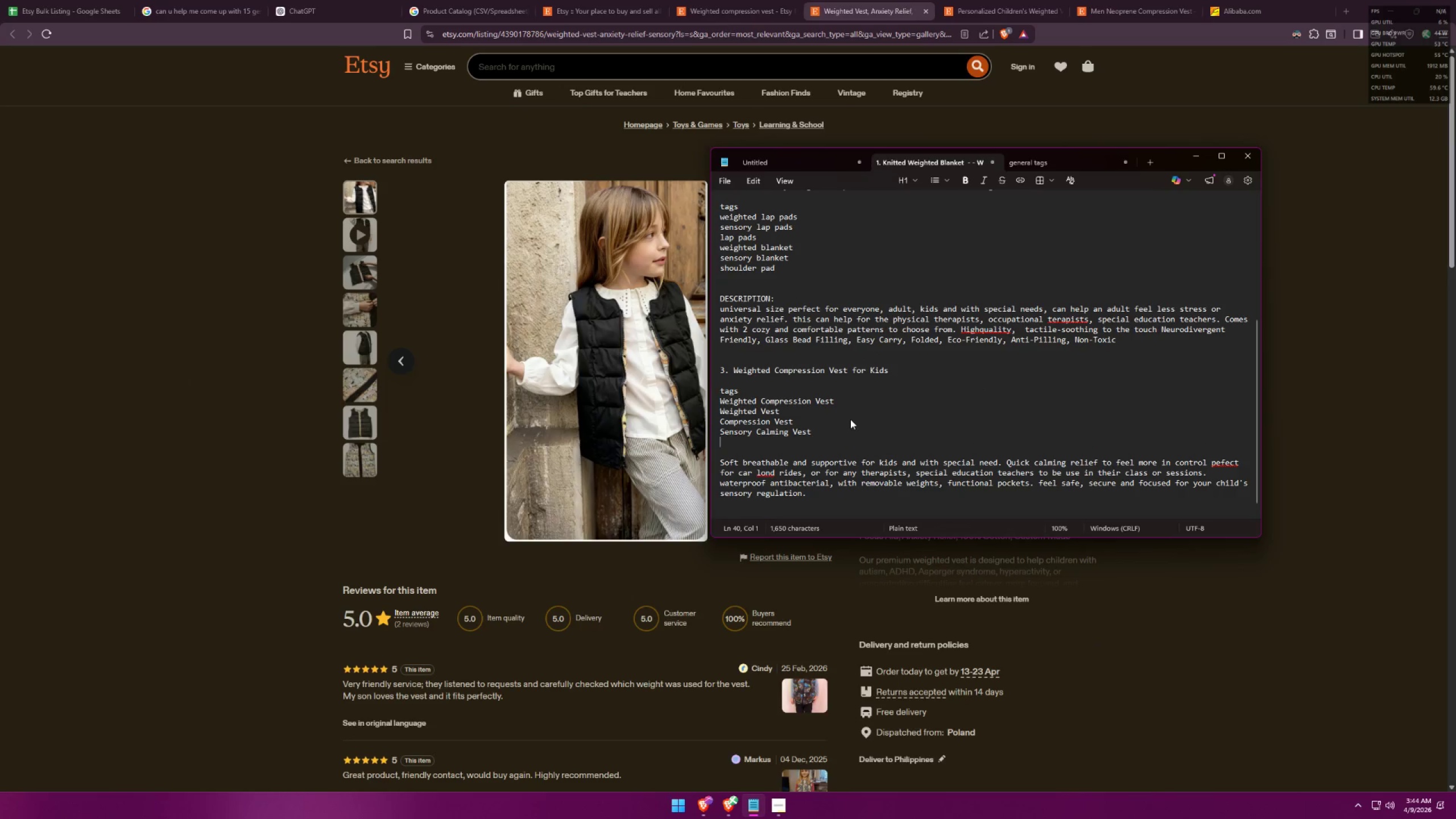 
key(Control+ControlLeft)
 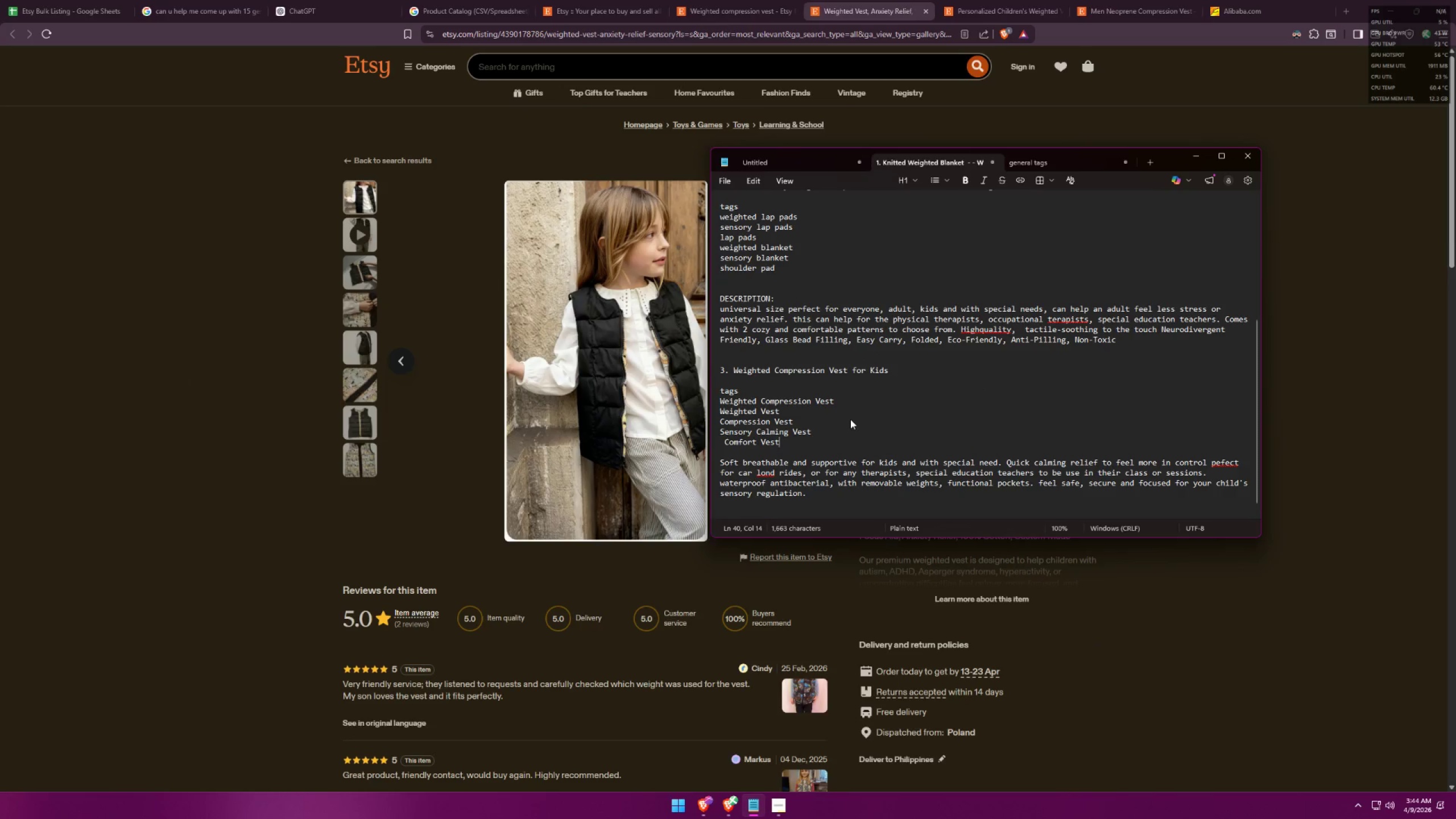 
key(Control+V)
 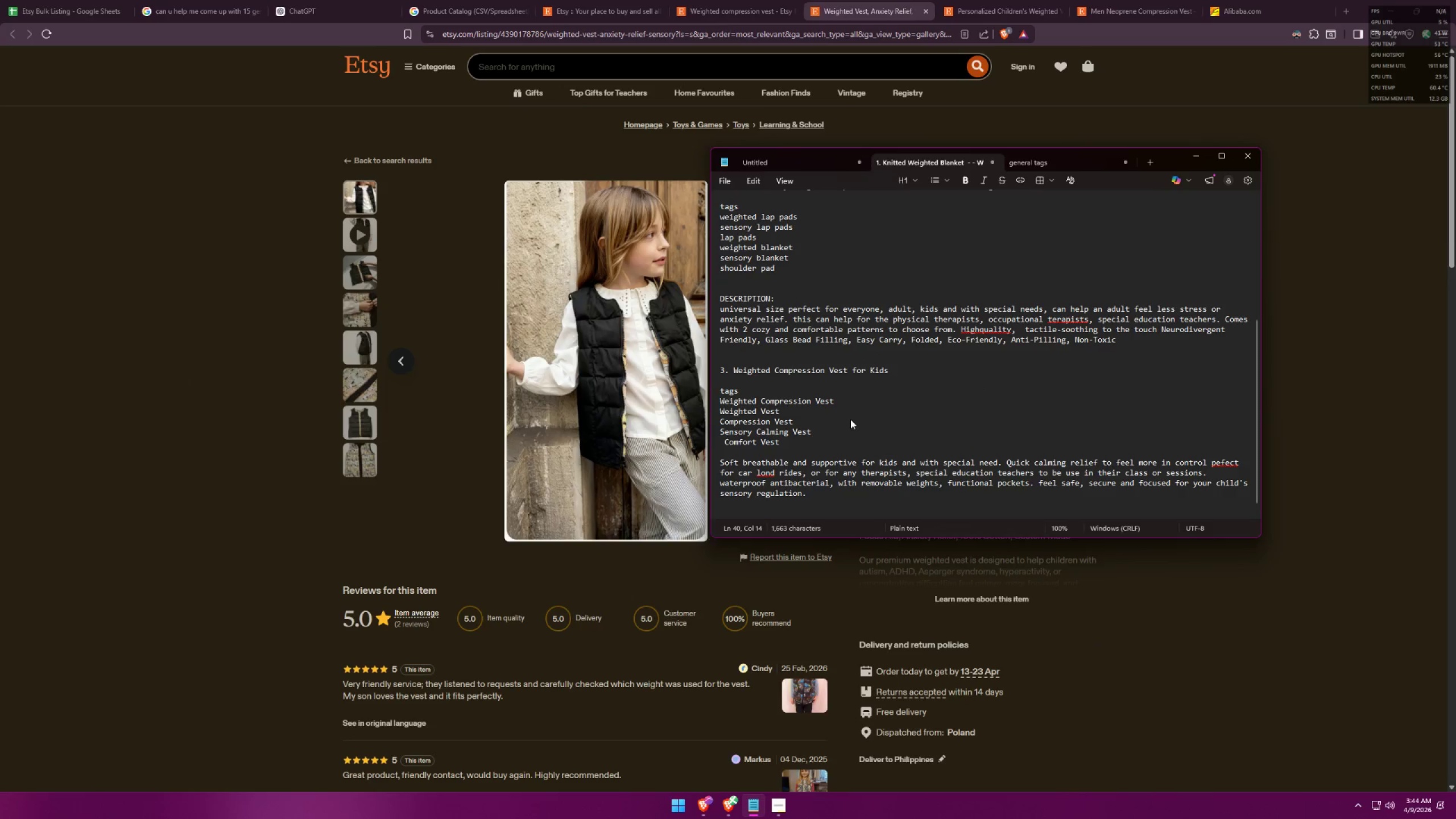 
key(Control+ArrowLeft)
 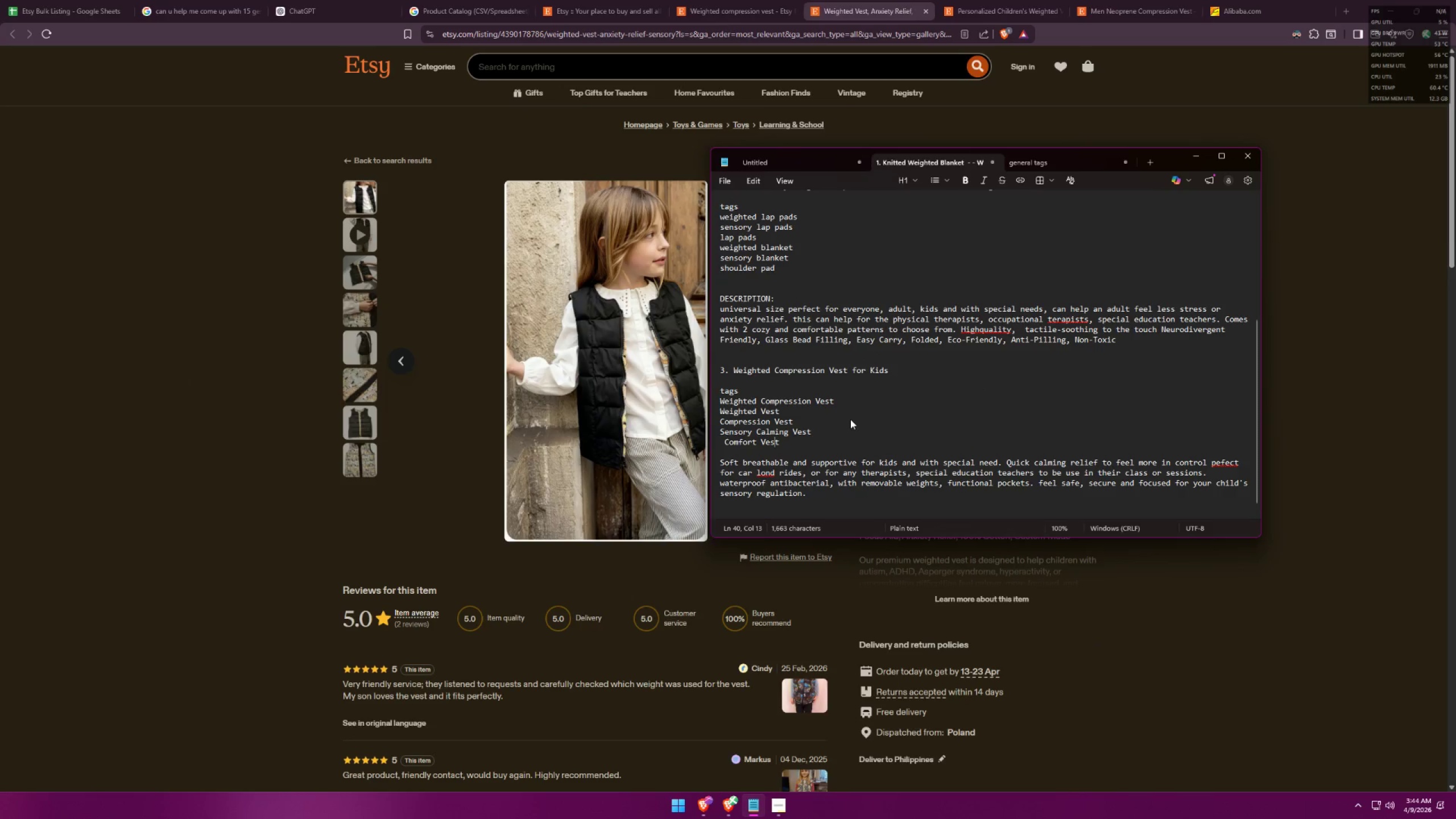 
key(Control+ArrowLeft)
 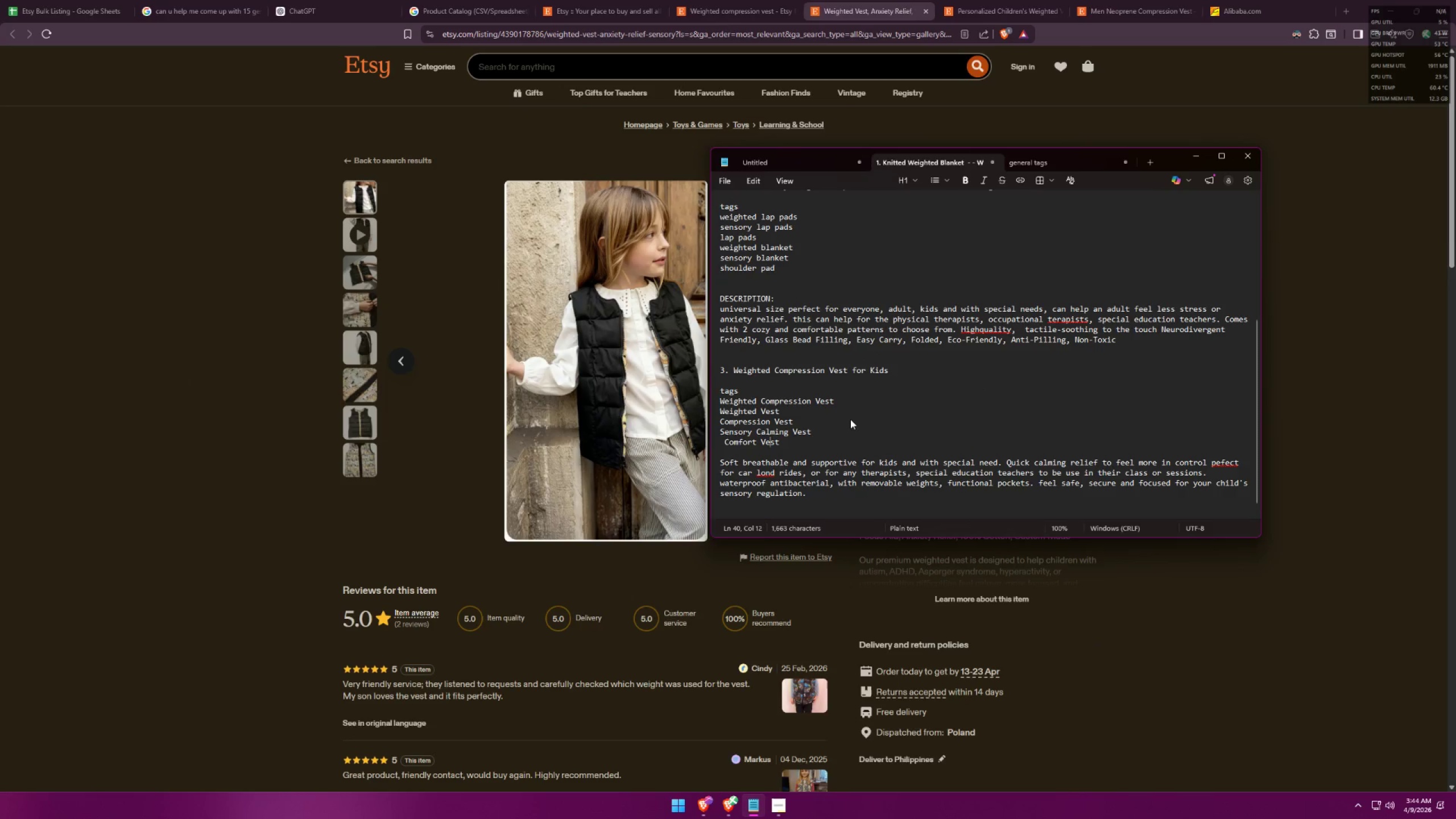 
key(Control+ArrowLeft)
 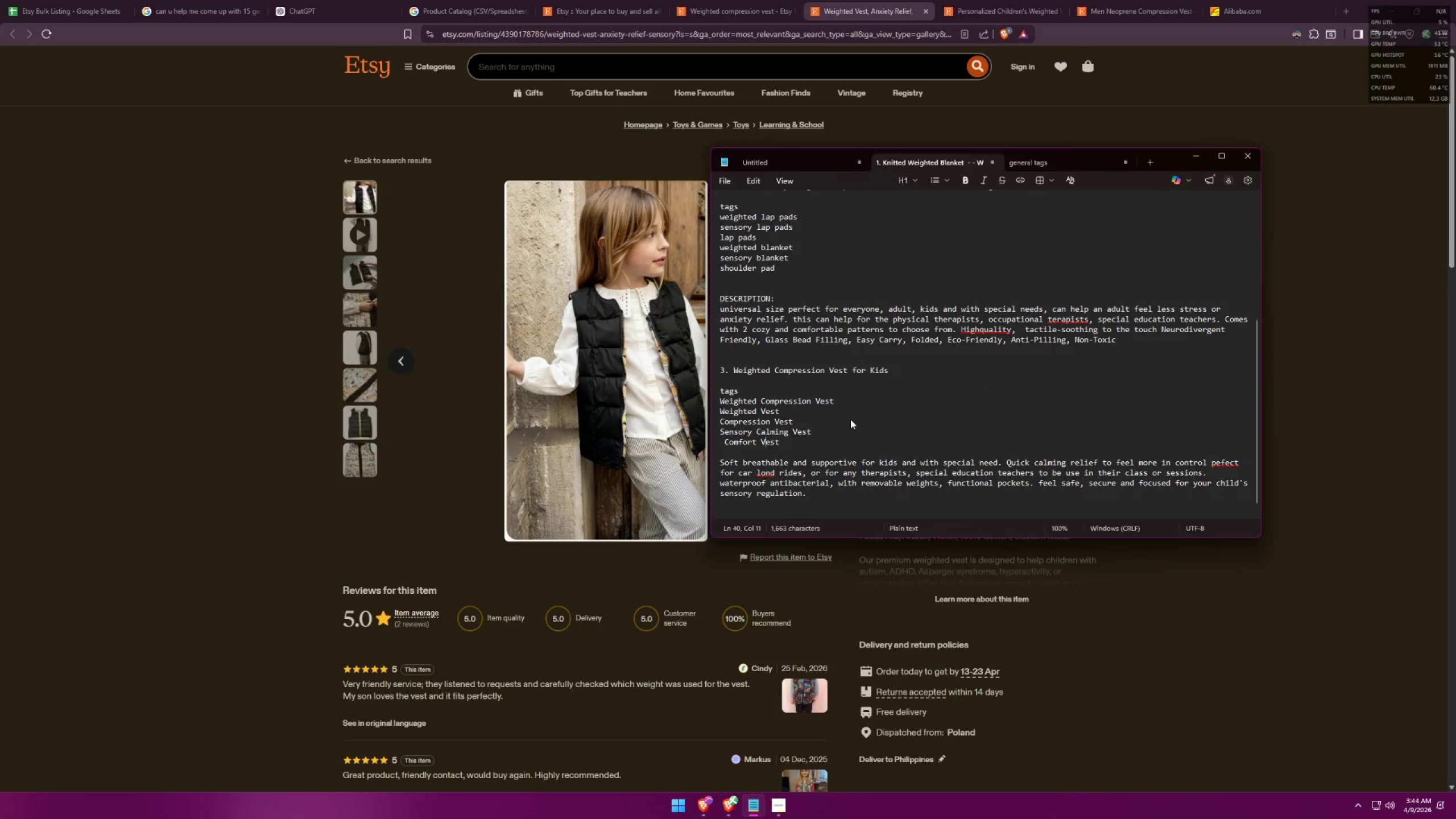 
key(Control+ArrowLeft)
 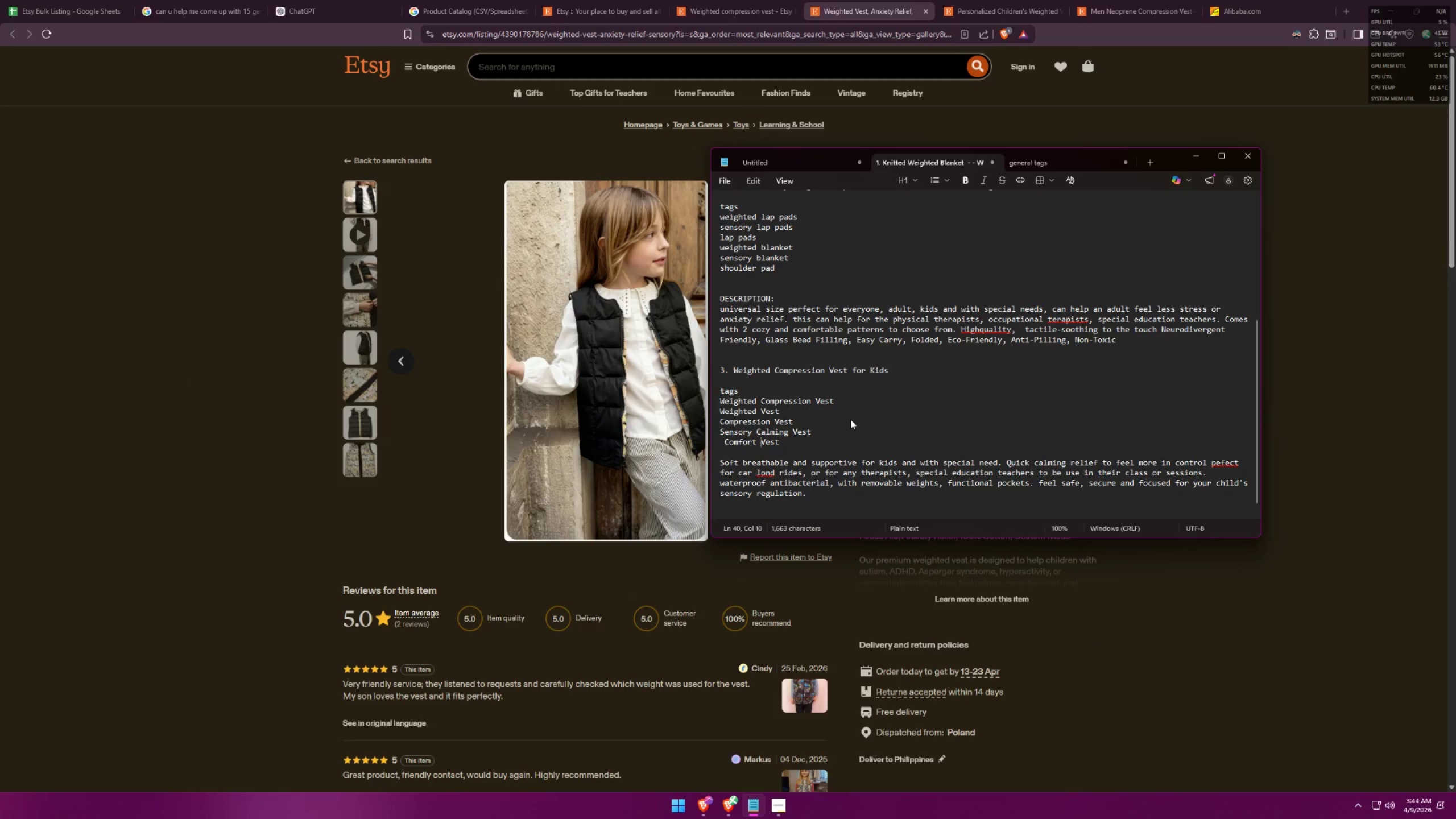 
key(Control+ArrowLeft)
 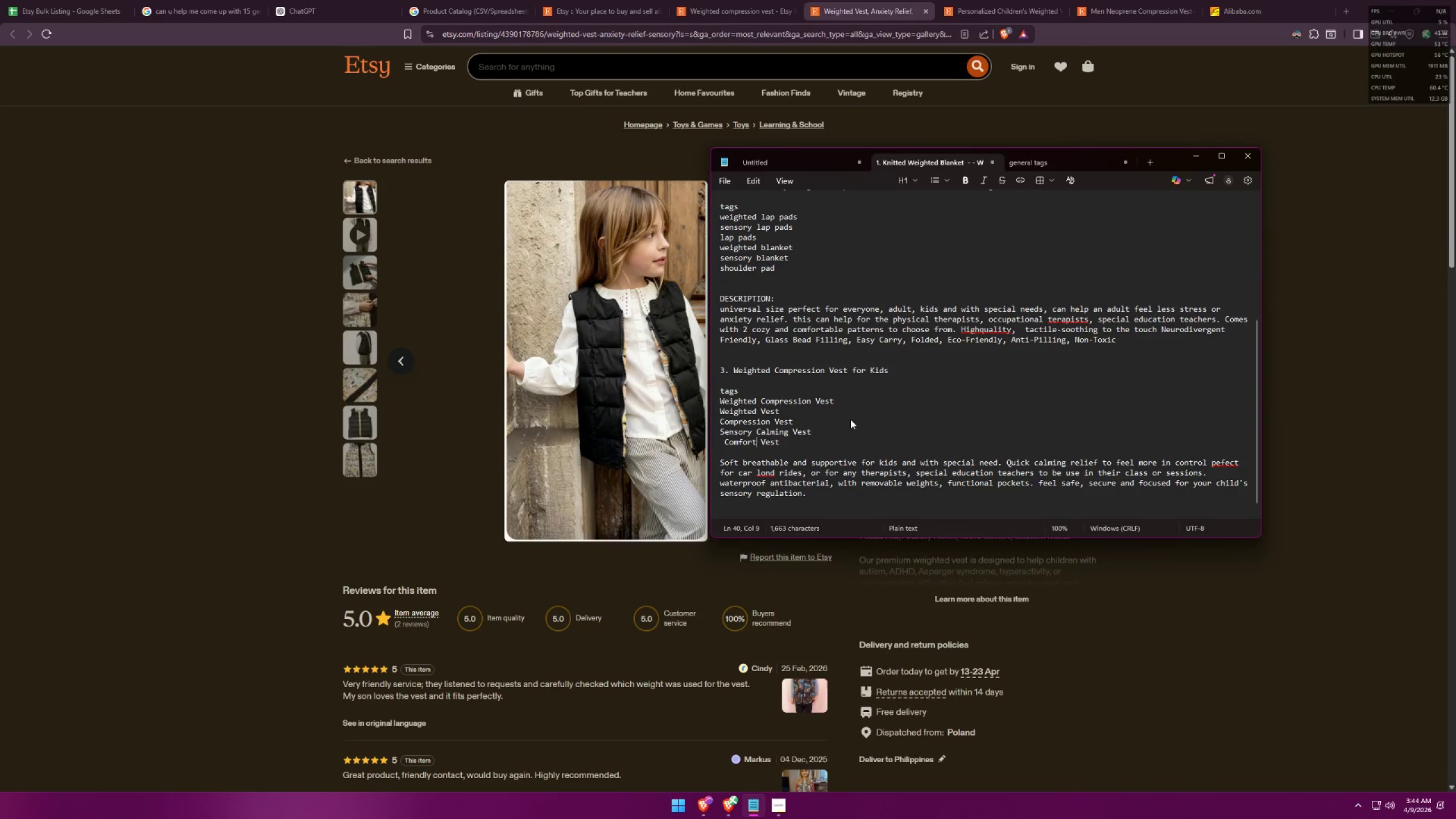 
key(Control+ArrowLeft)
 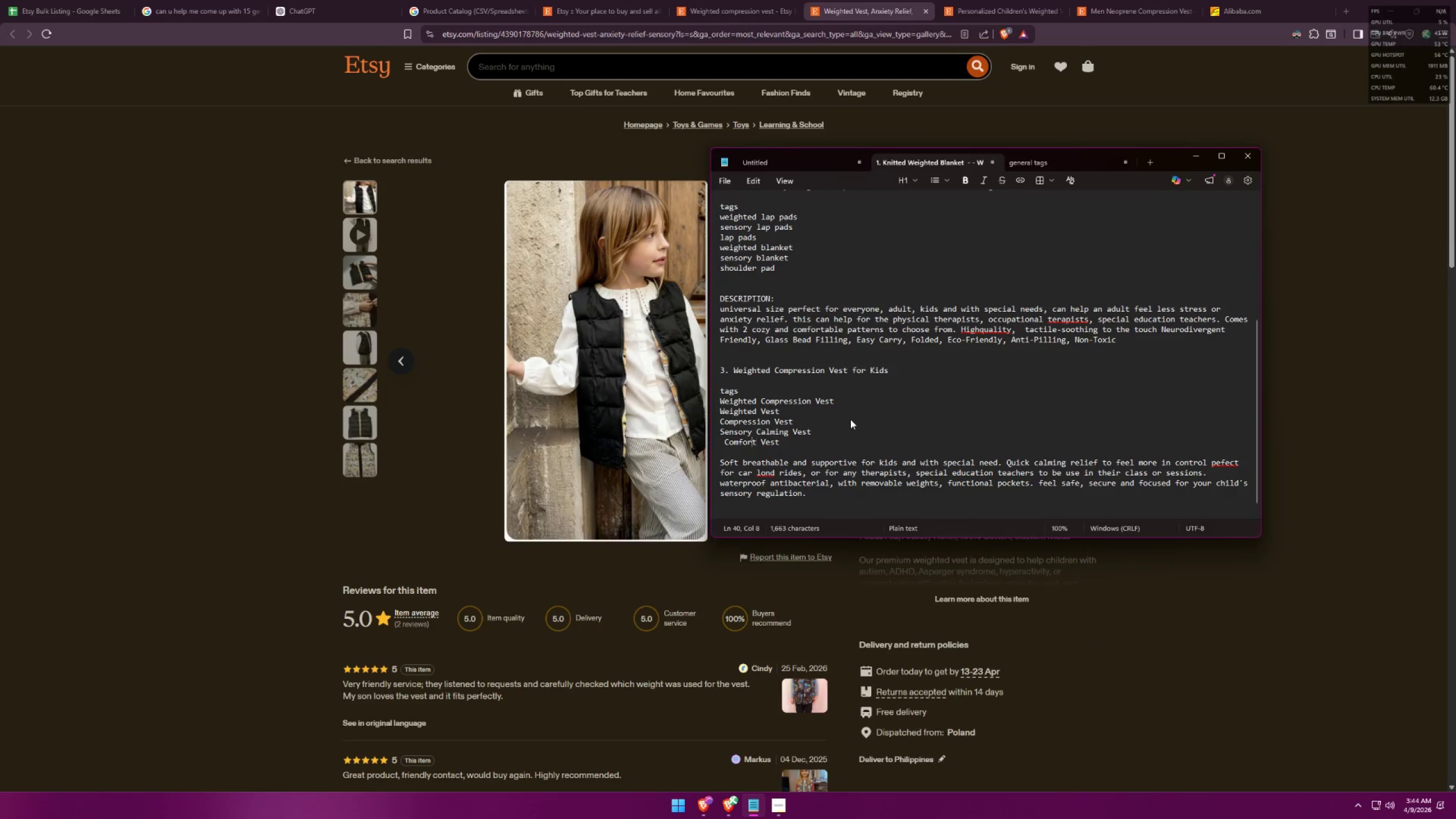 
key(Control+ArrowLeft)
 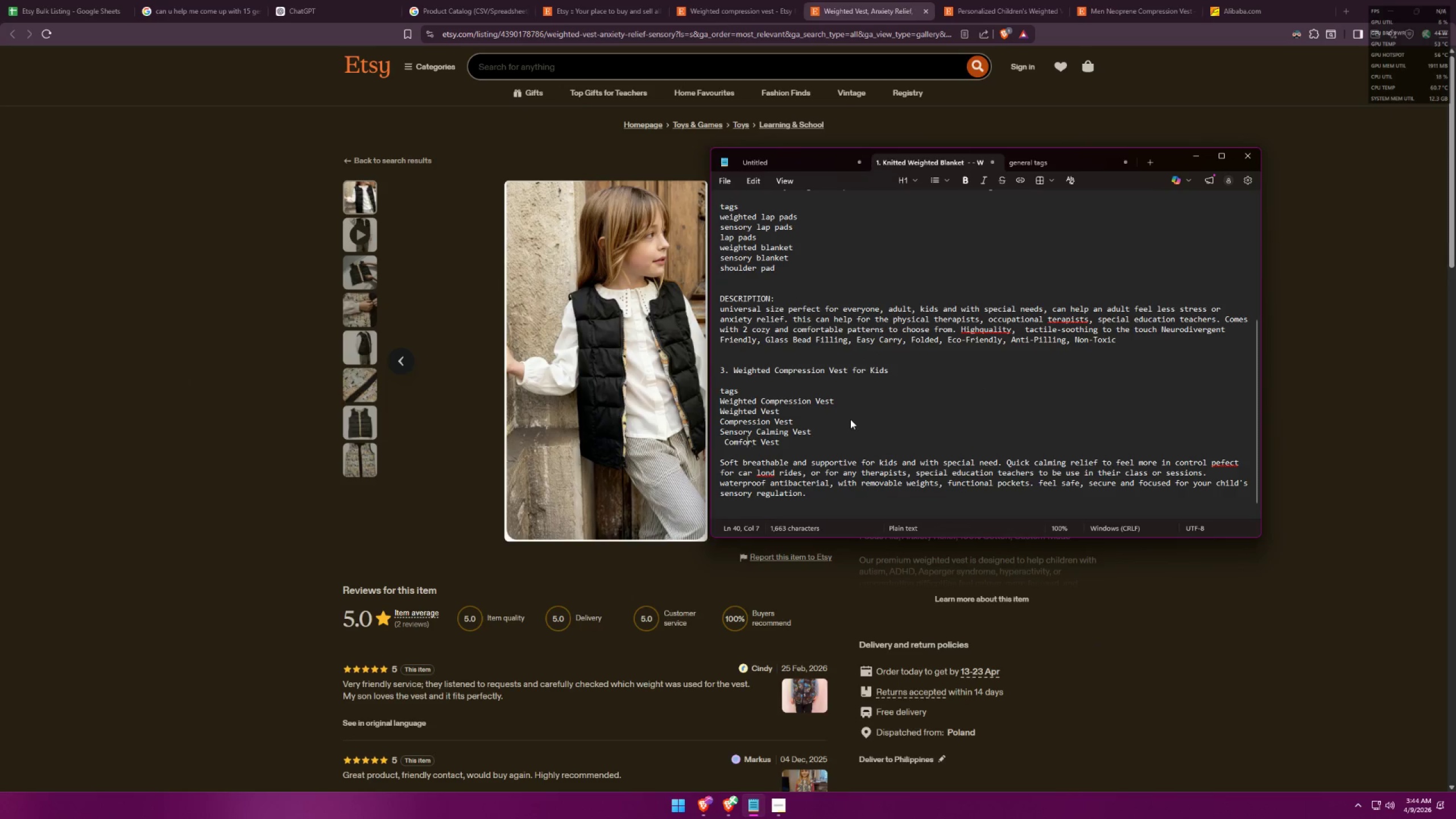 
key(Control+ArrowLeft)
 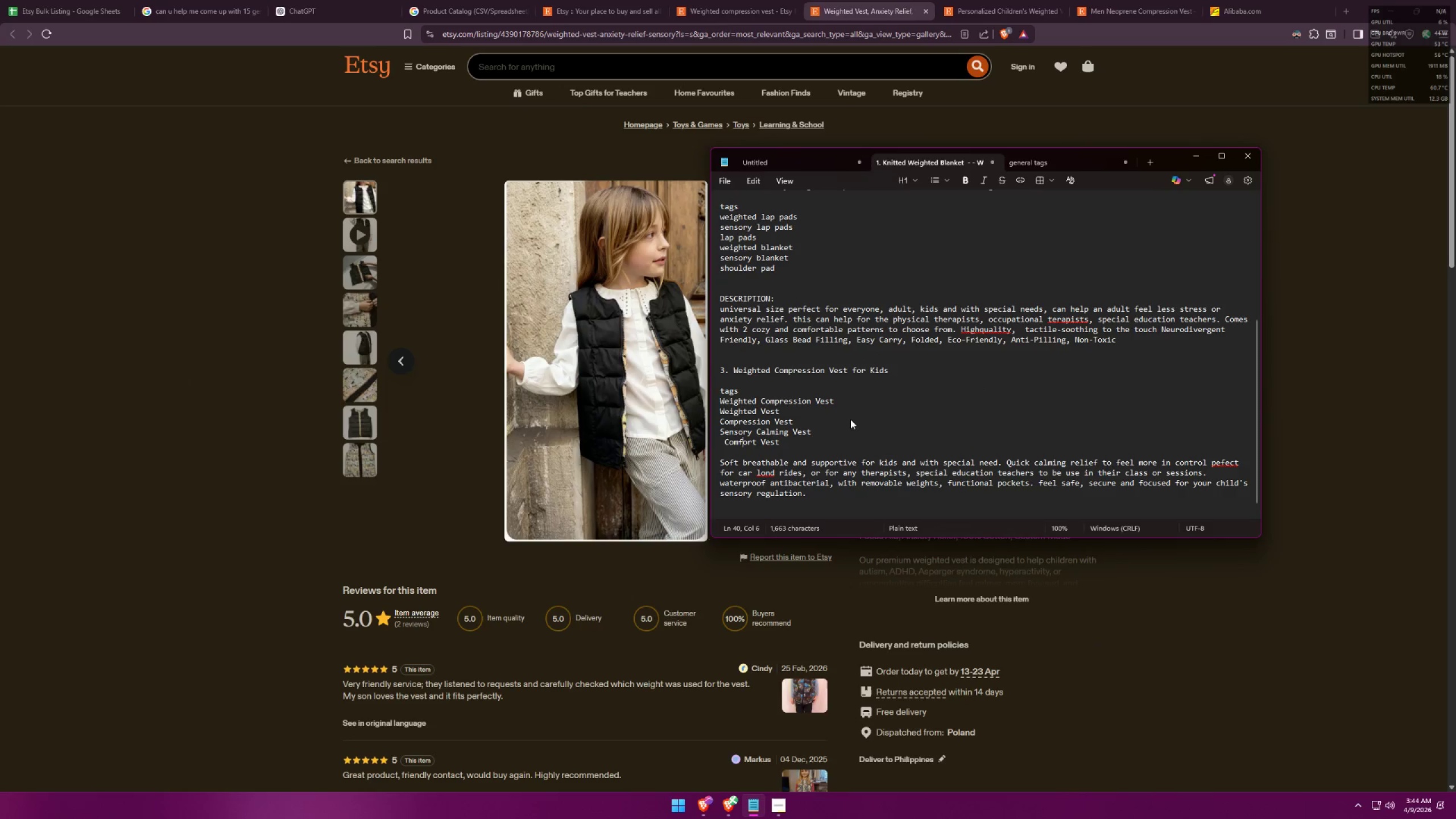 
key(Control+ArrowLeft)
 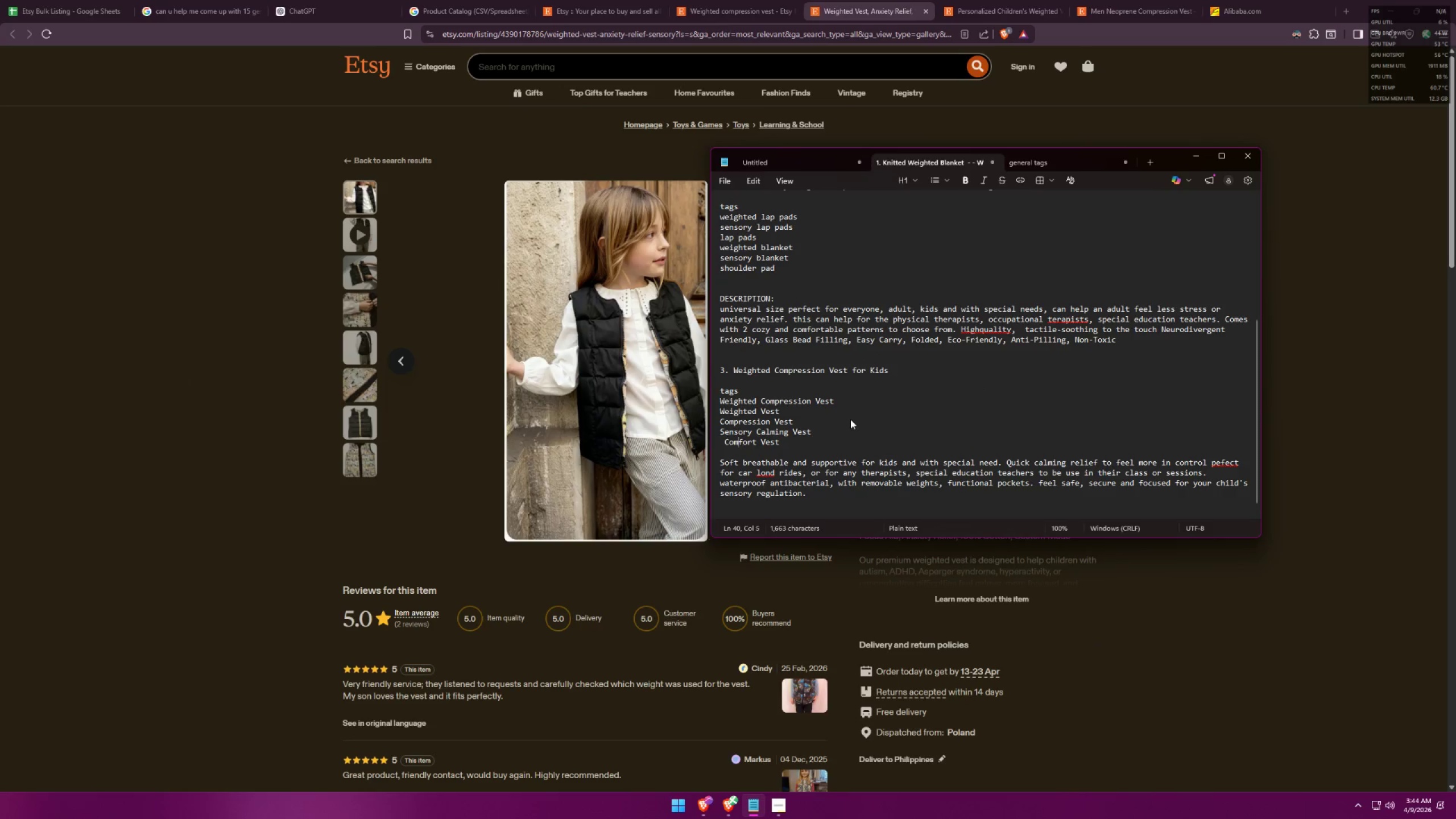 
key(Control+ArrowLeft)
 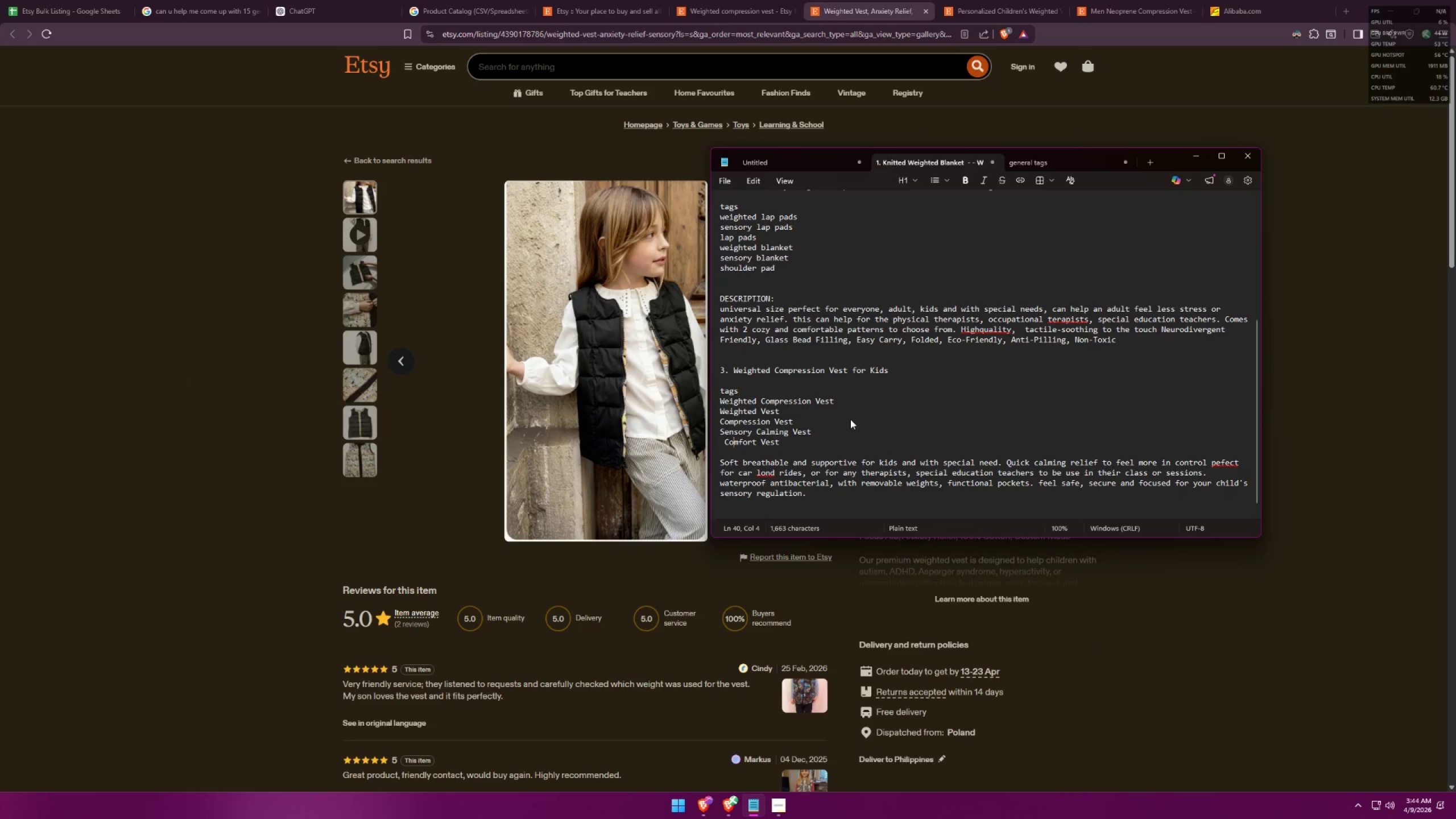 
key(ArrowLeft)
 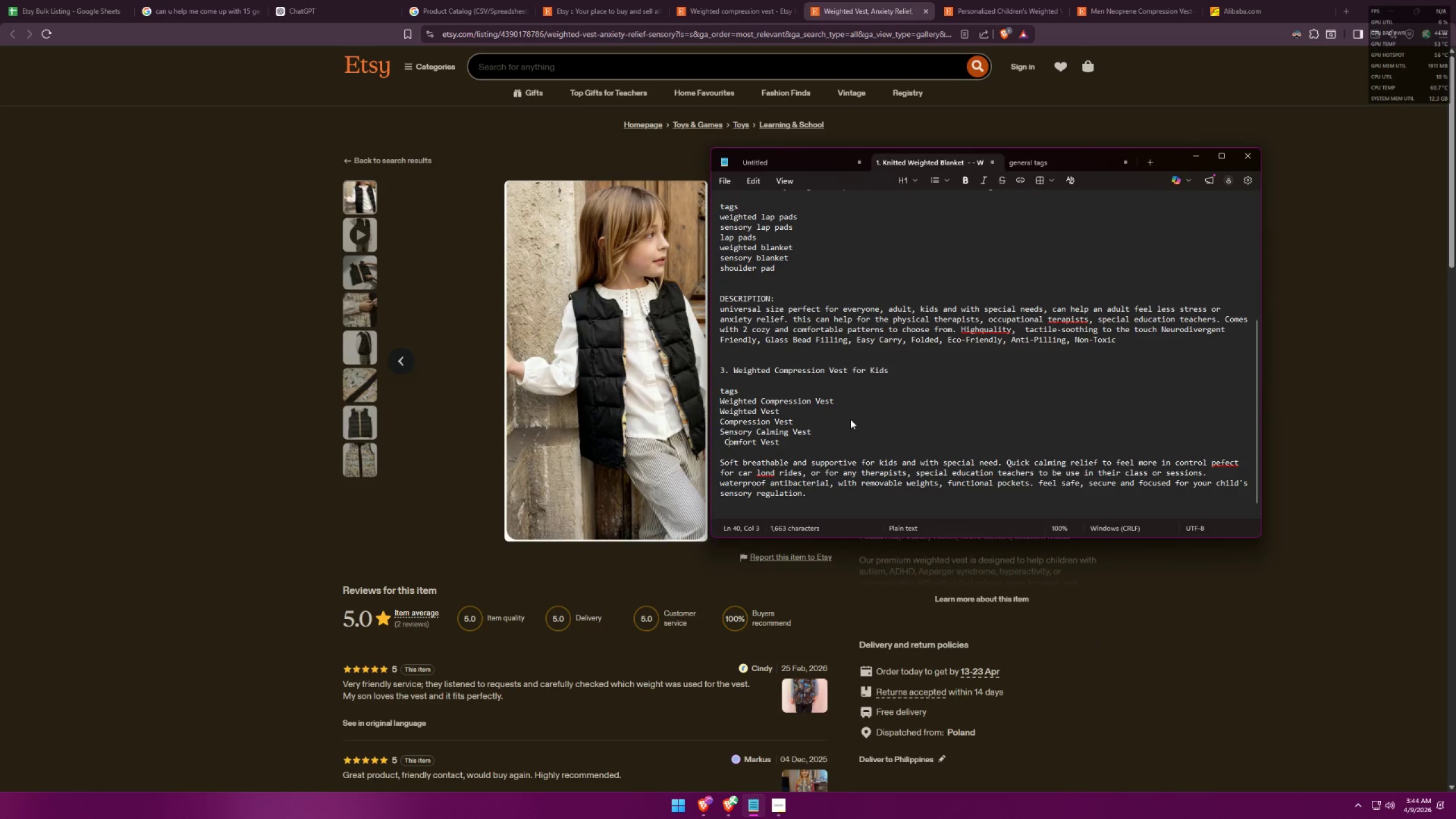 
key(ArrowLeft)
 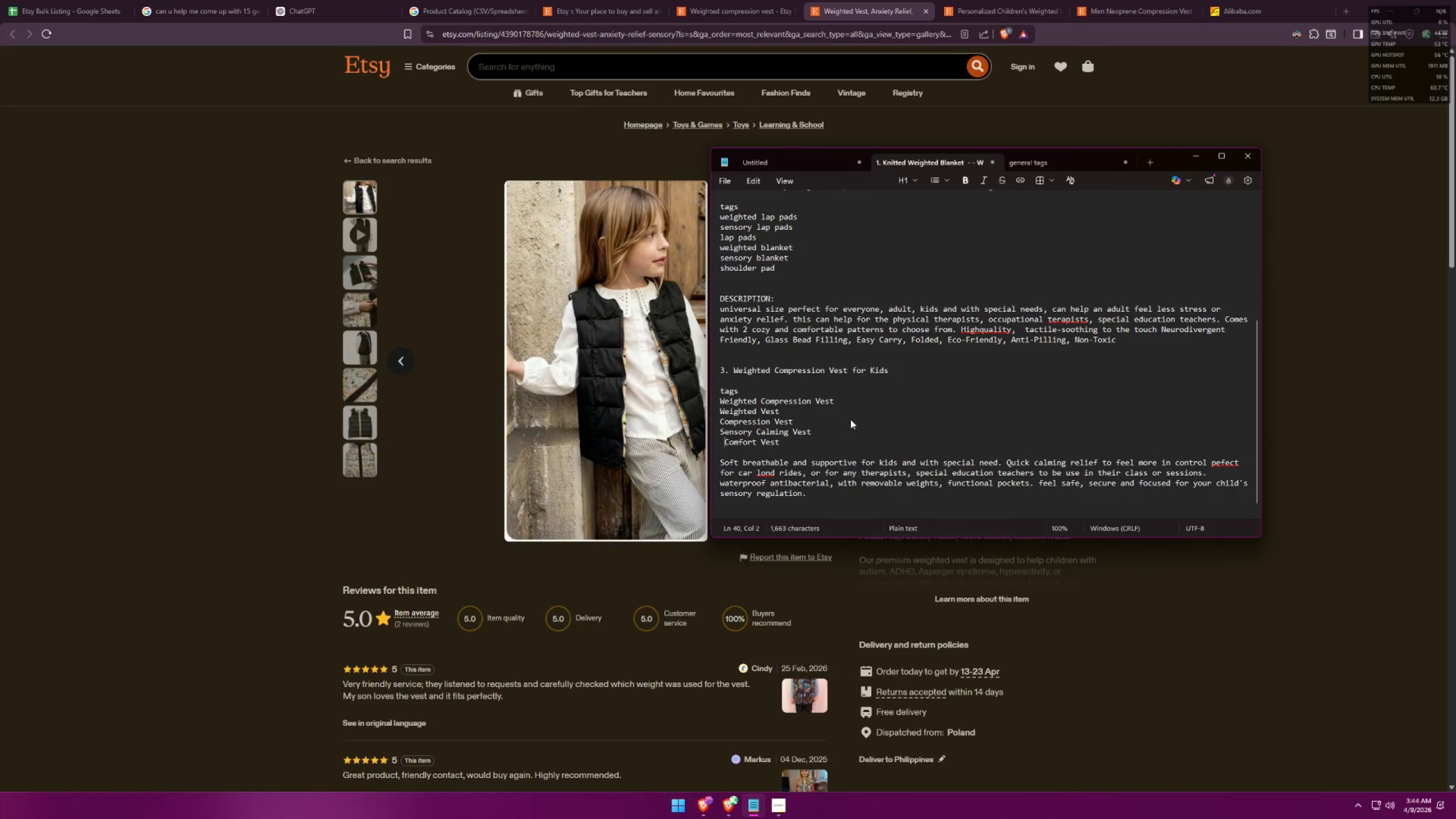 
key(Backspace)
 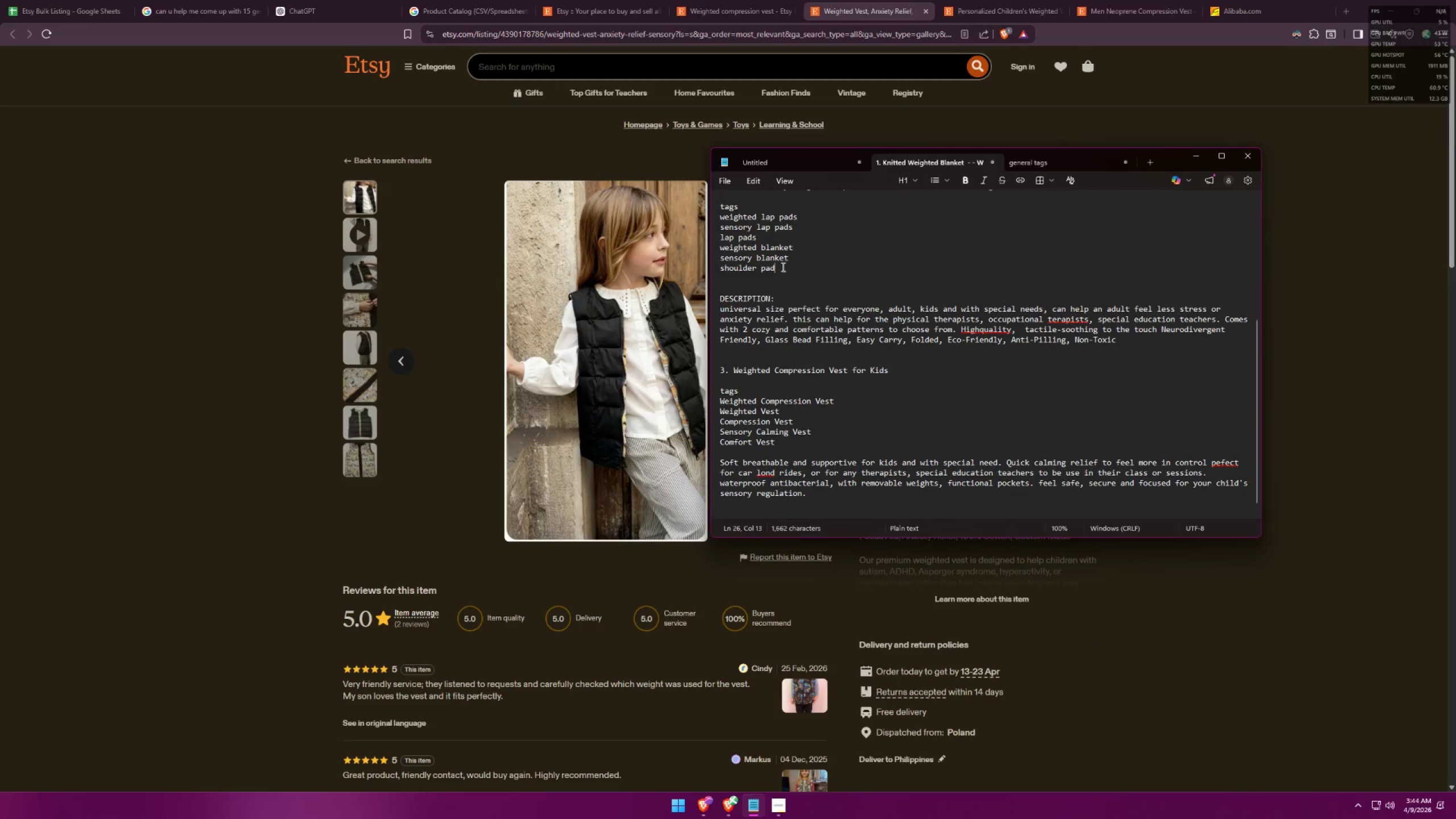 
key(Shift+Enter)
 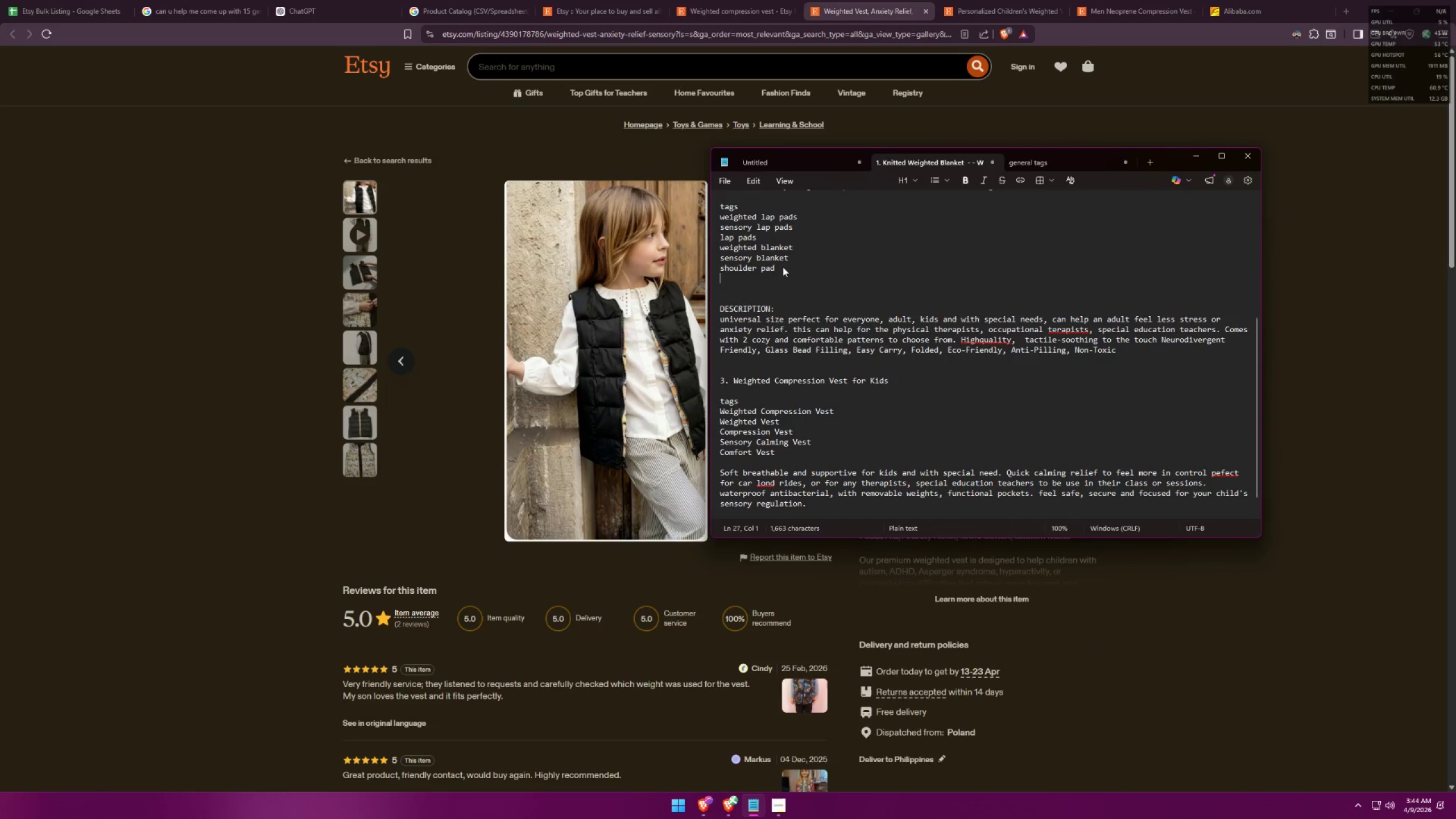 
type(comfort blanket)
 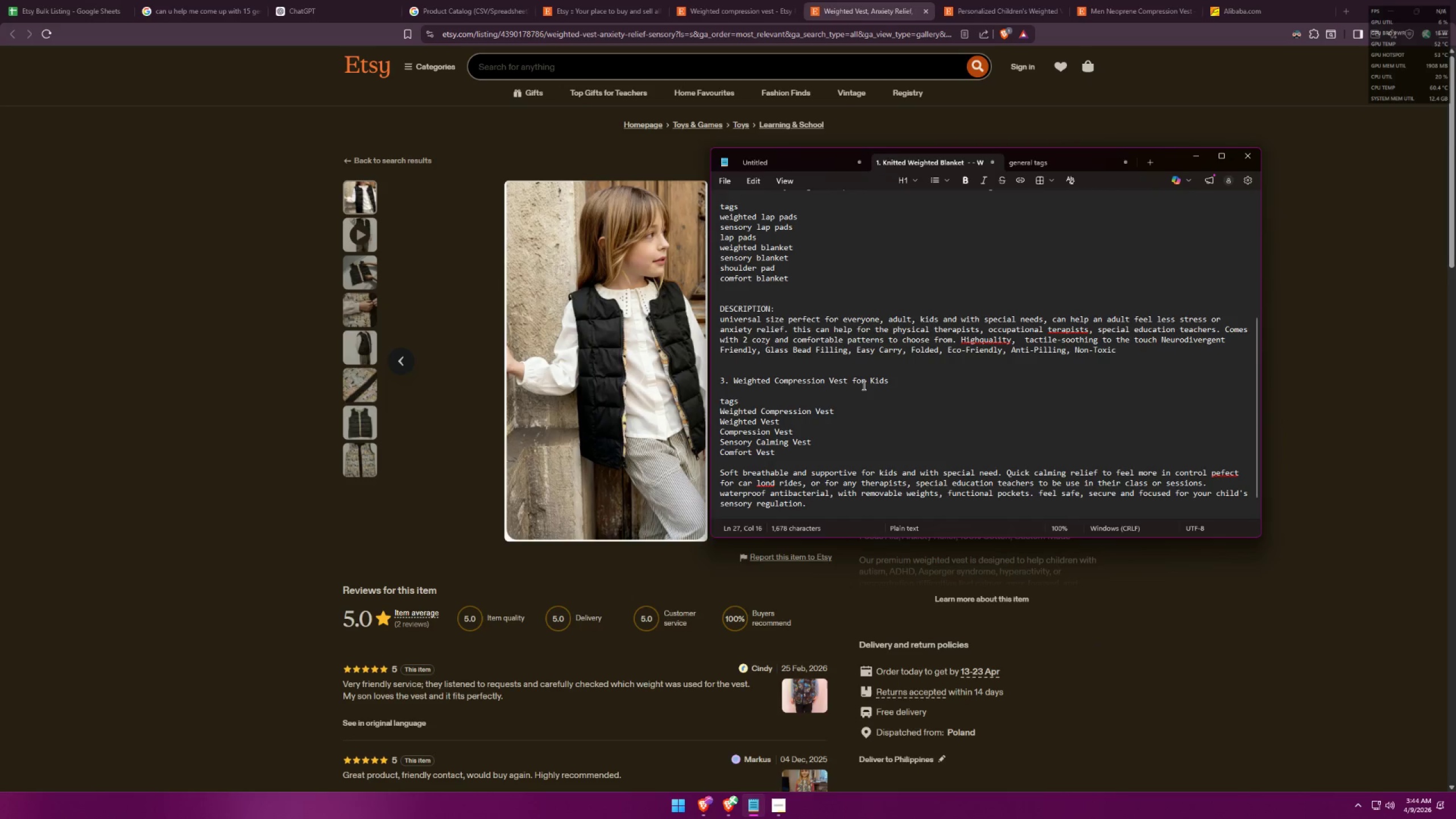 
scroll: coordinate [866, 384], scroll_direction: up, amount: 3.0
 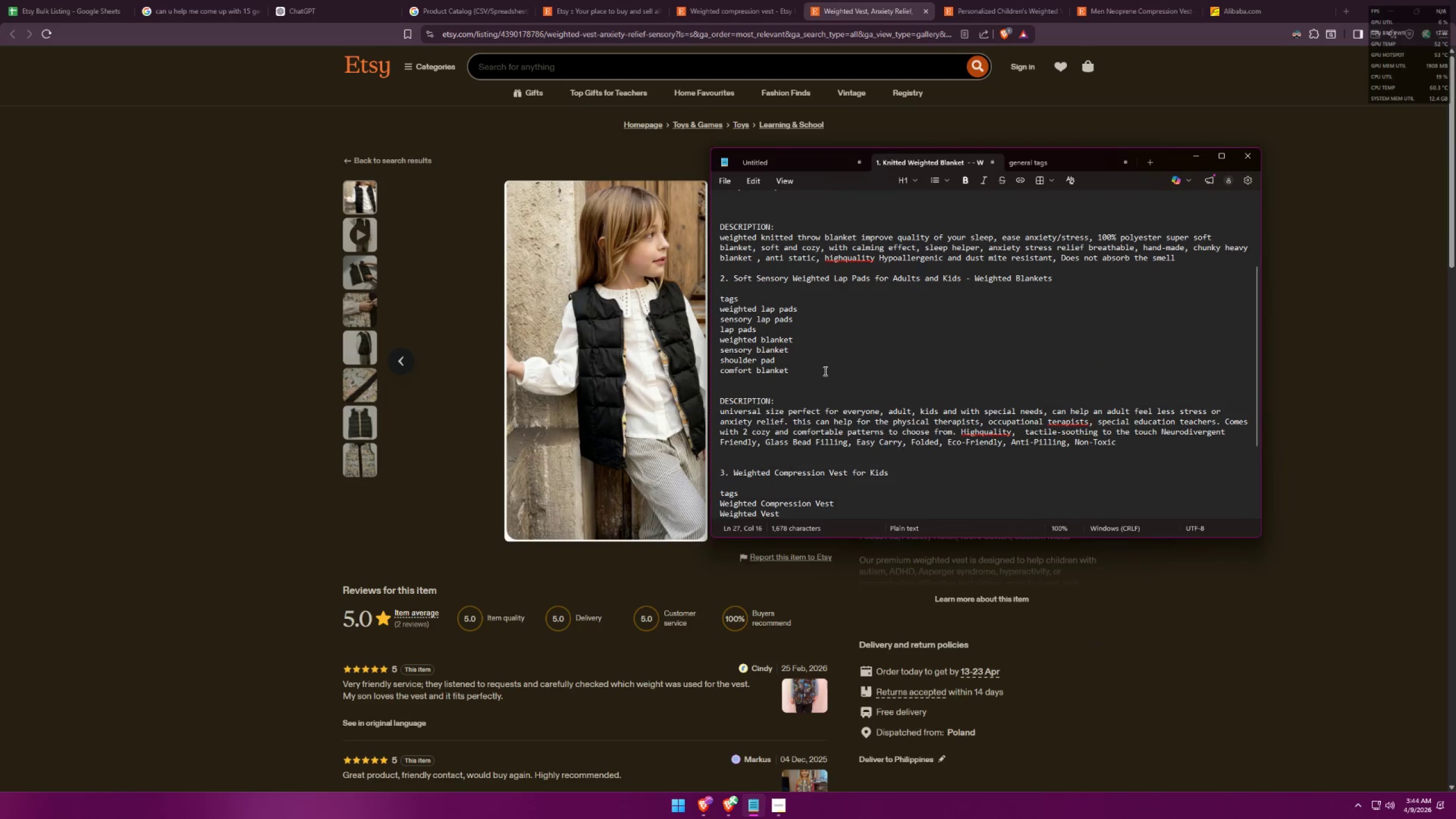 
left_click_drag(start_coordinate=[806, 372], to_coordinate=[755, 365])
 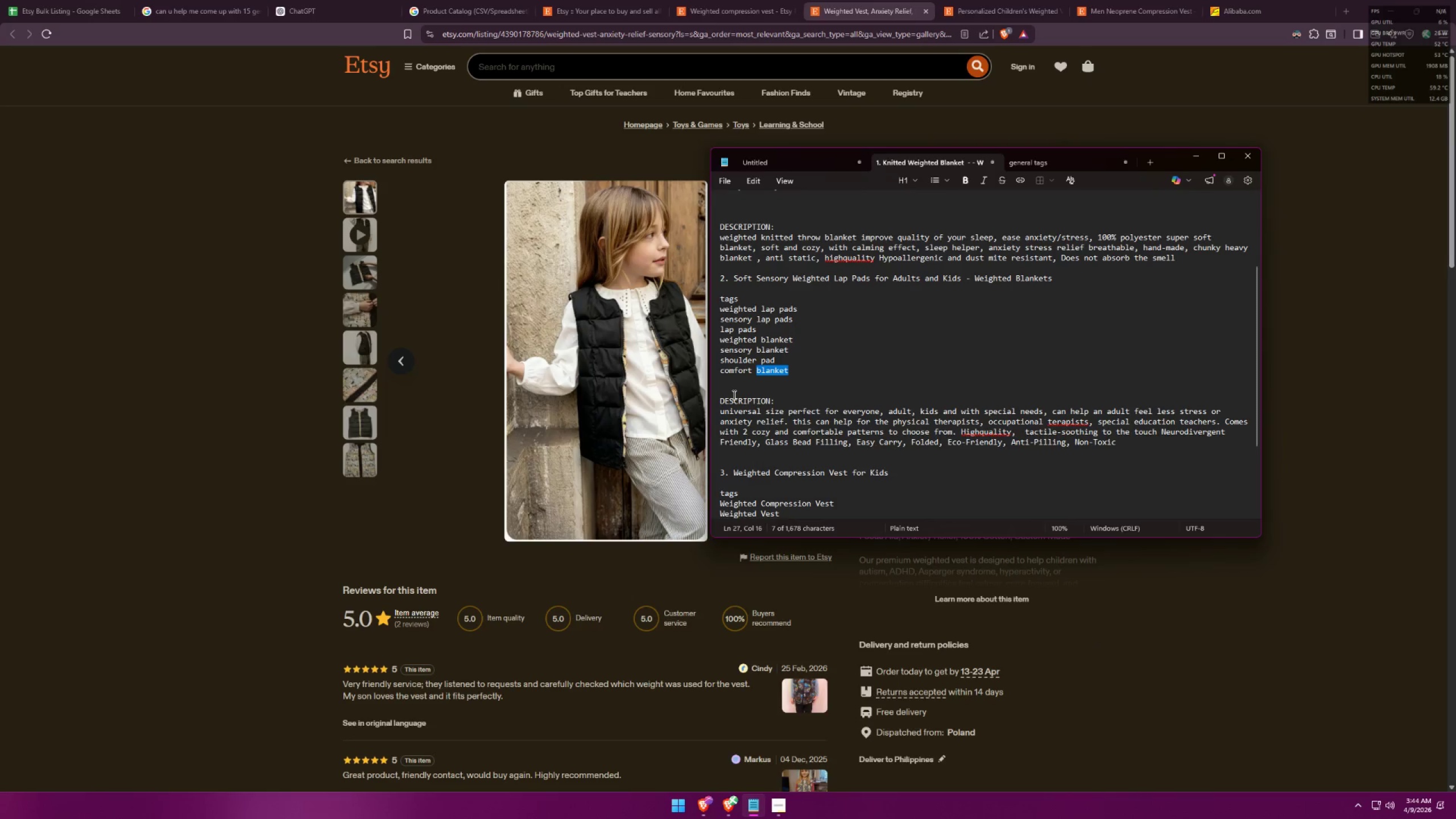 
type(lap pads)
 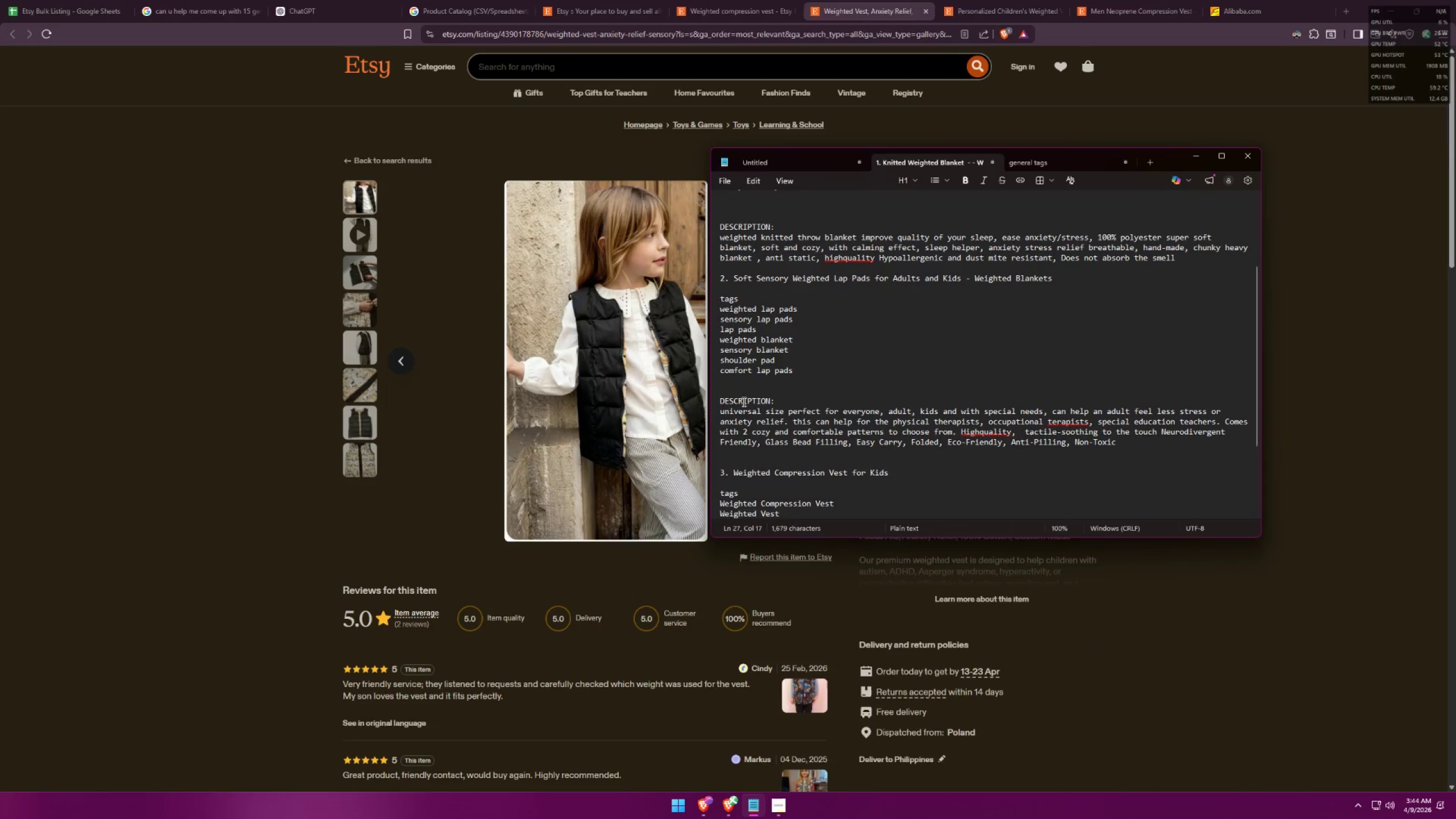 
scroll: coordinate [822, 390], scroll_direction: up, amount: 1.0
 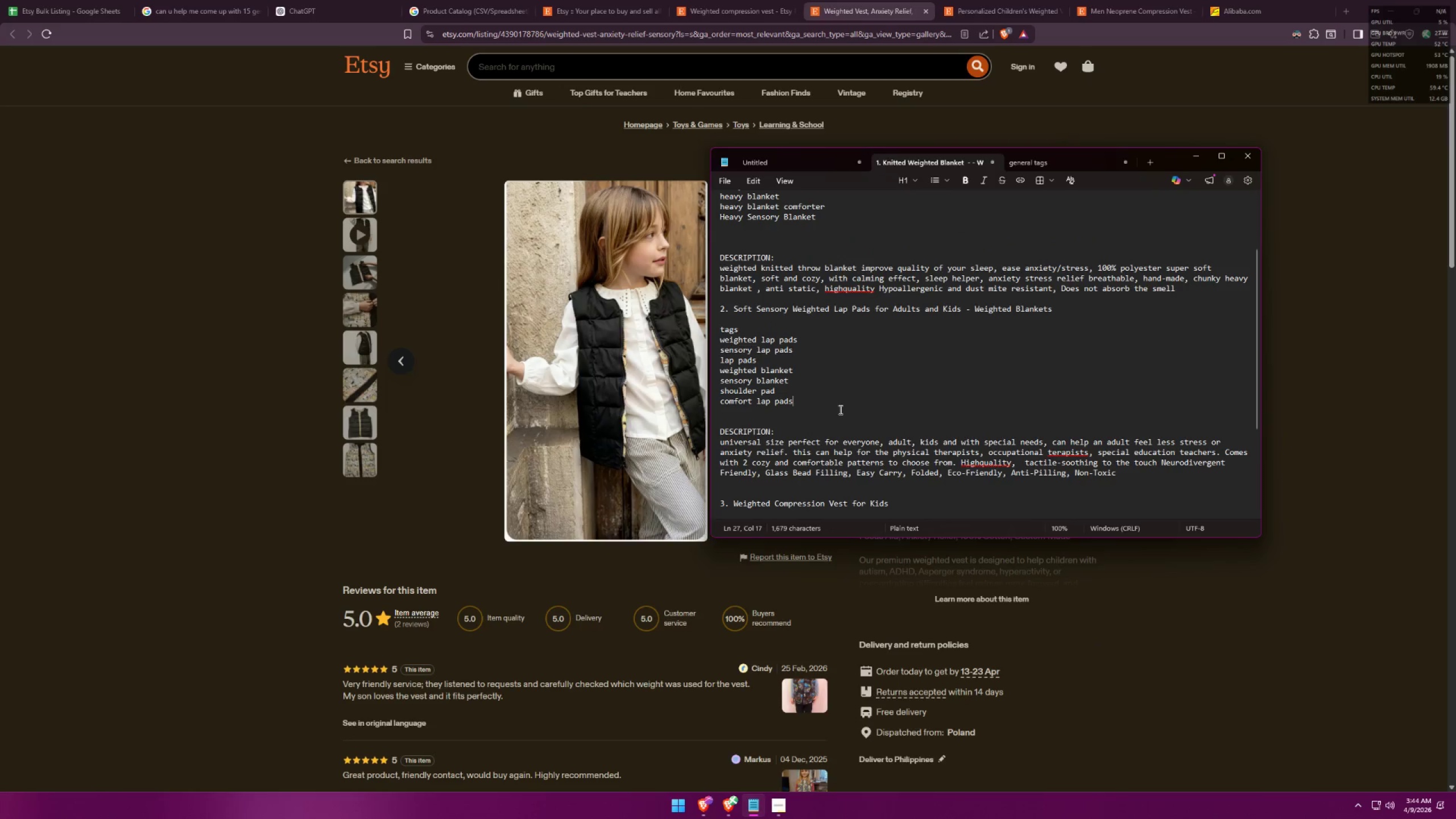 
key(Shift+Enter)
 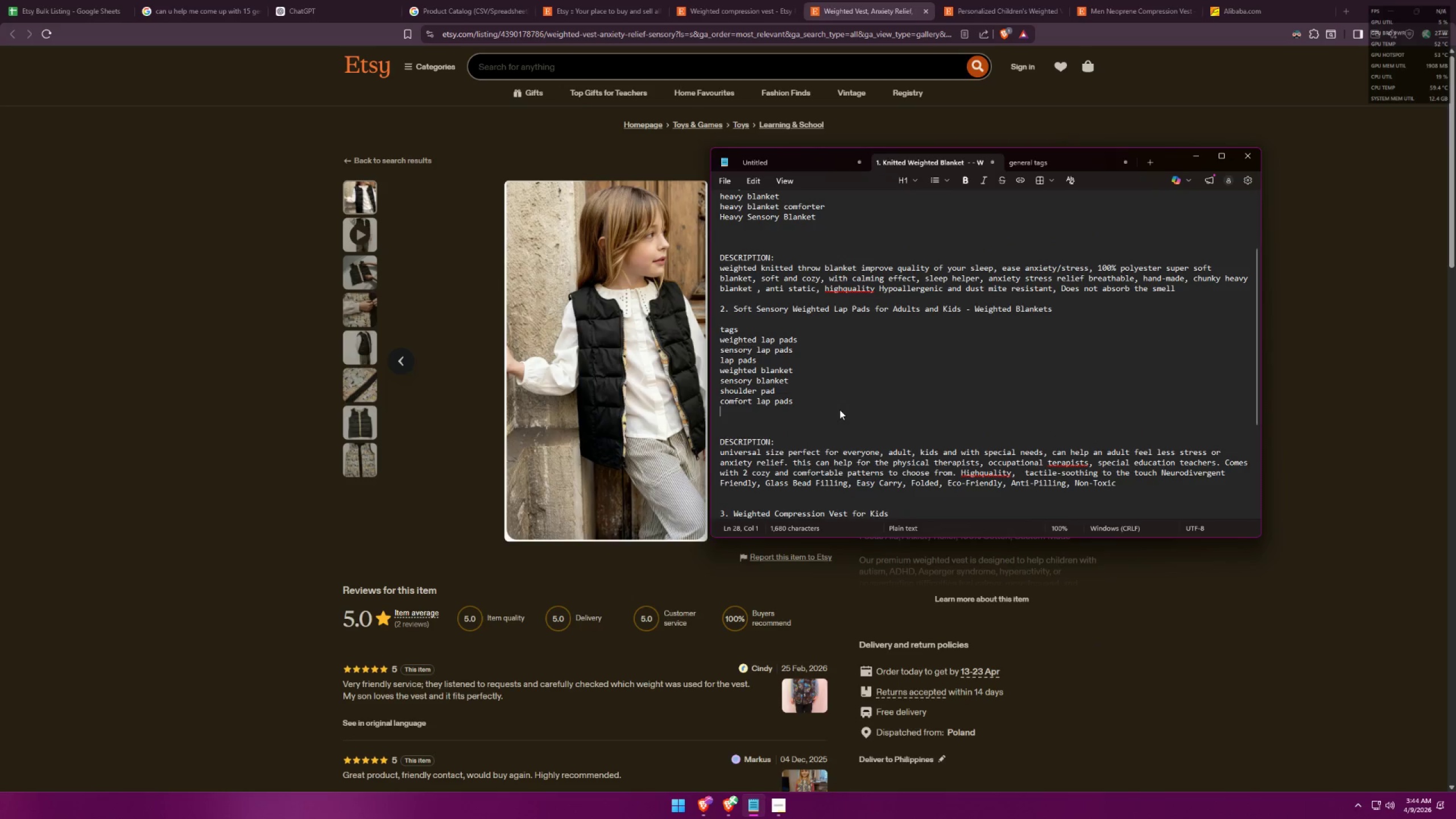 
type(comfort pads)
 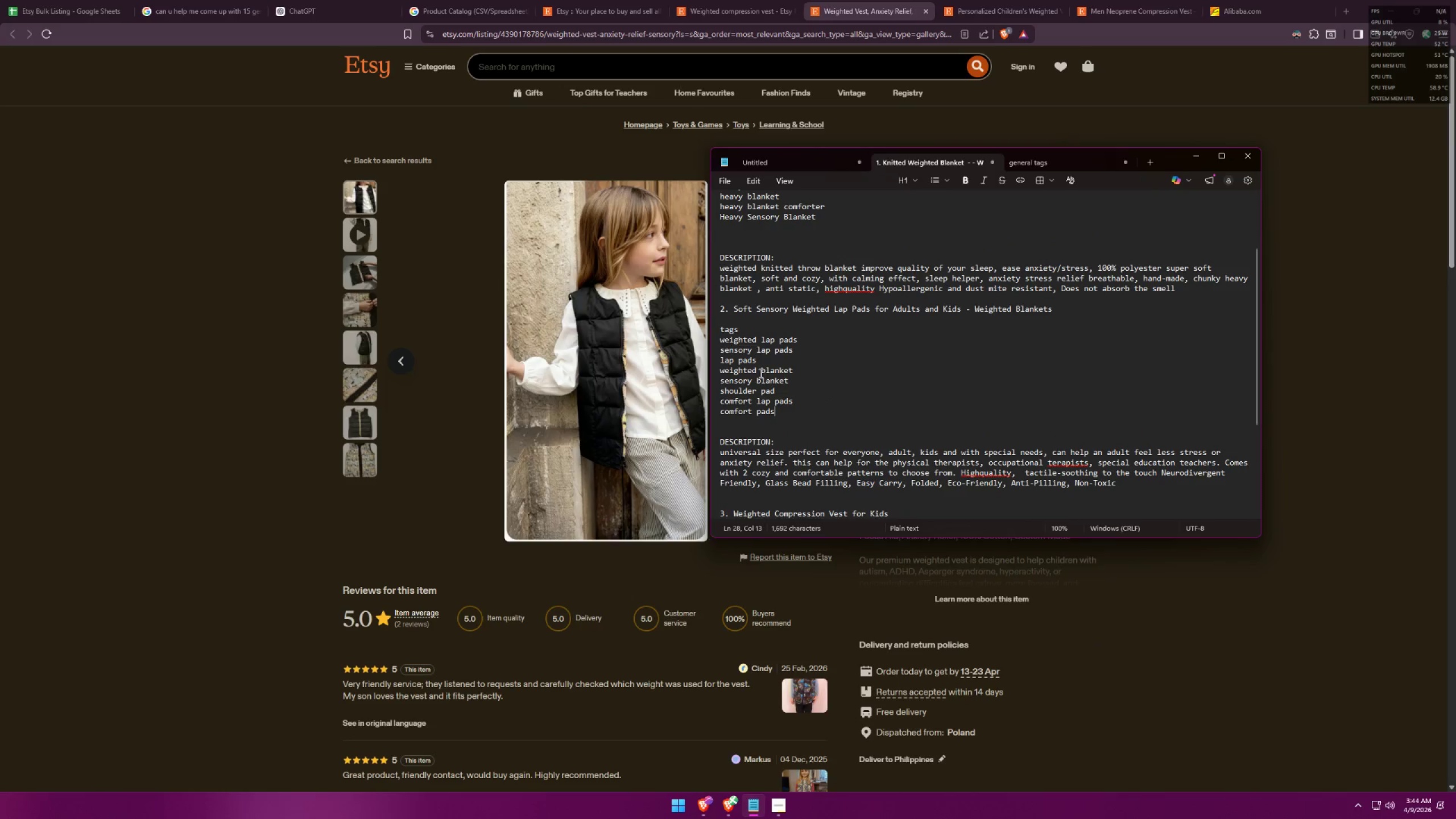 
scroll: coordinate [809, 370], scroll_direction: up, amount: 4.0
 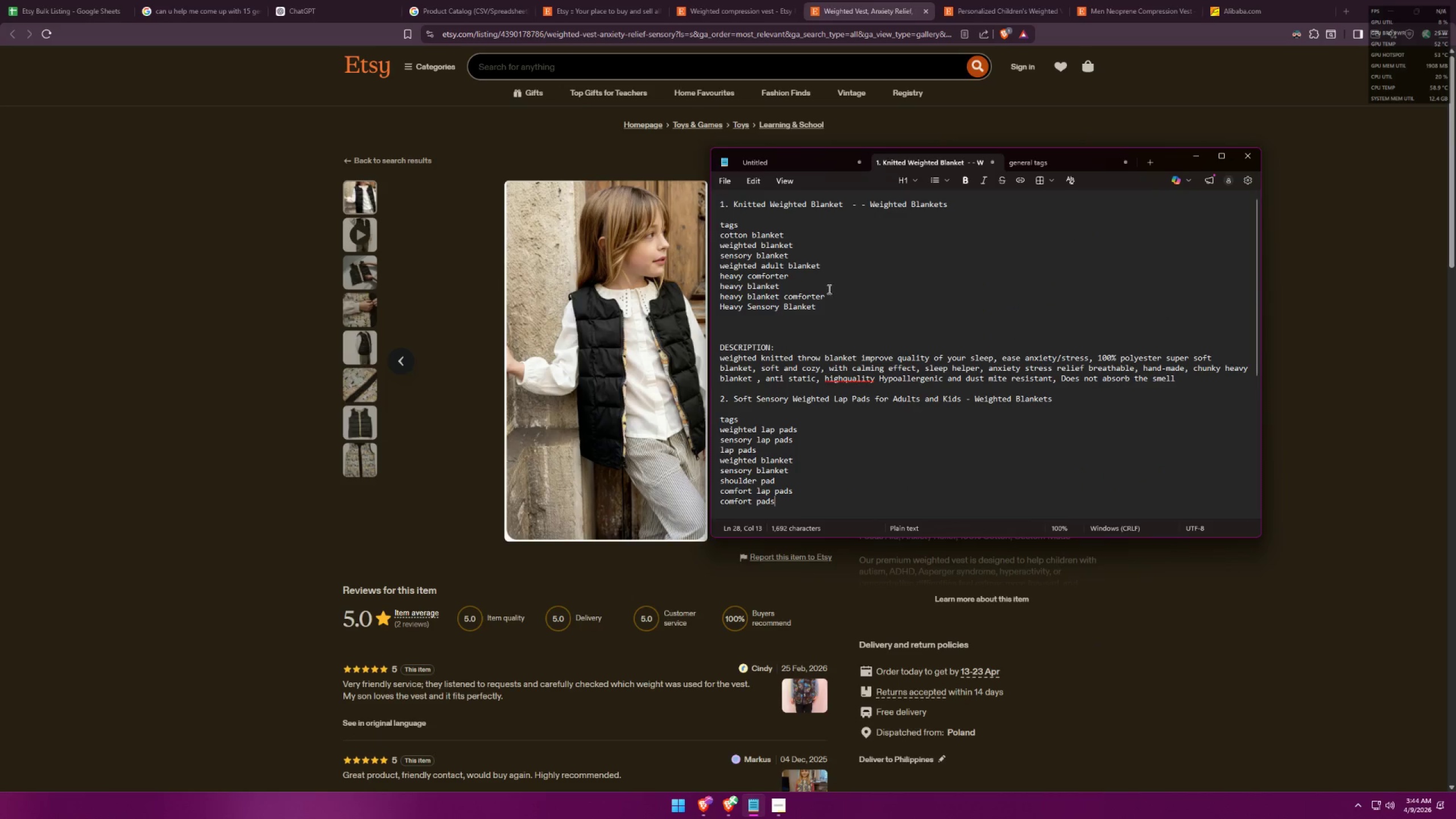 
left_click([829, 314])
 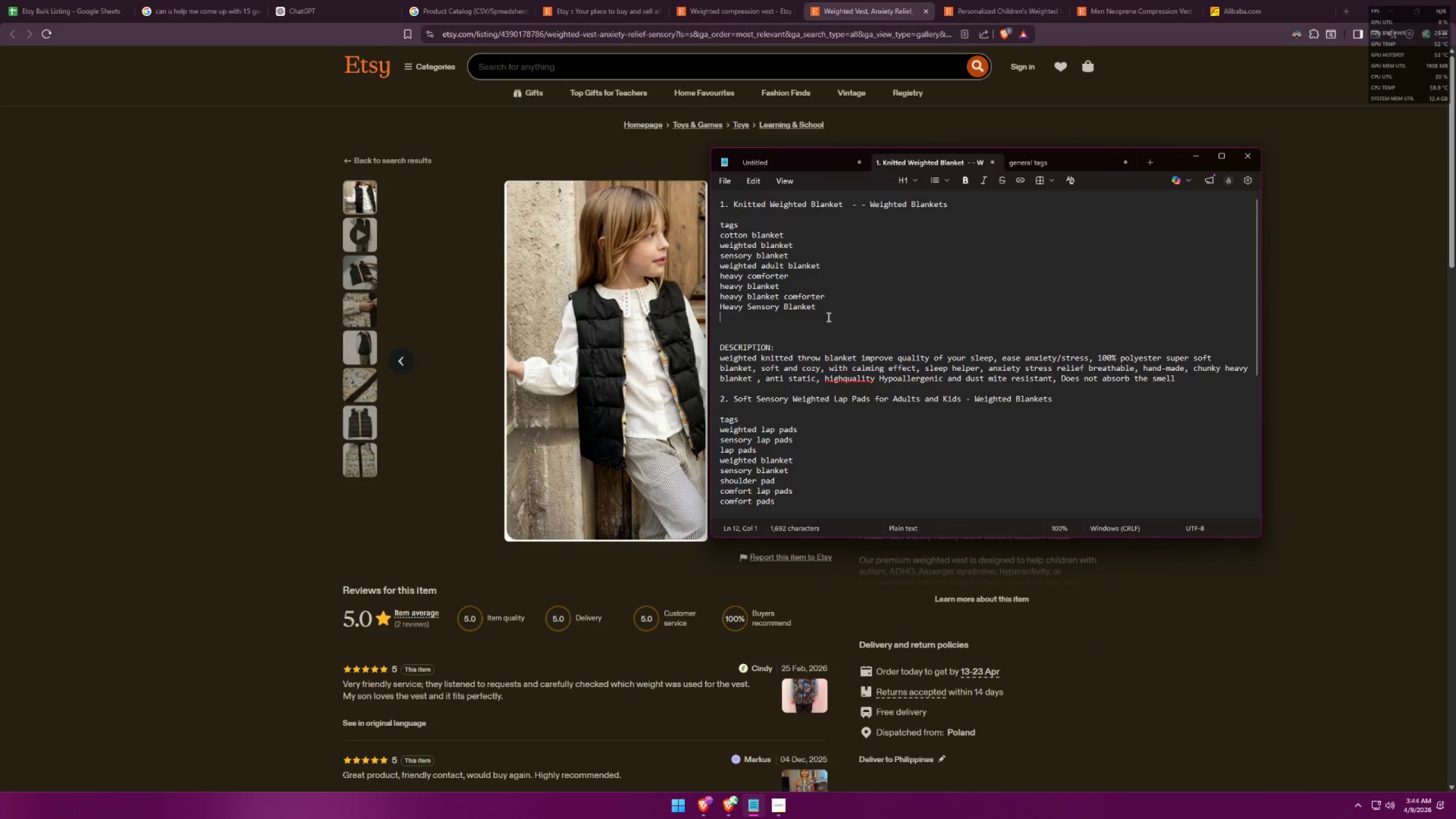 
type(comfort blanket)
 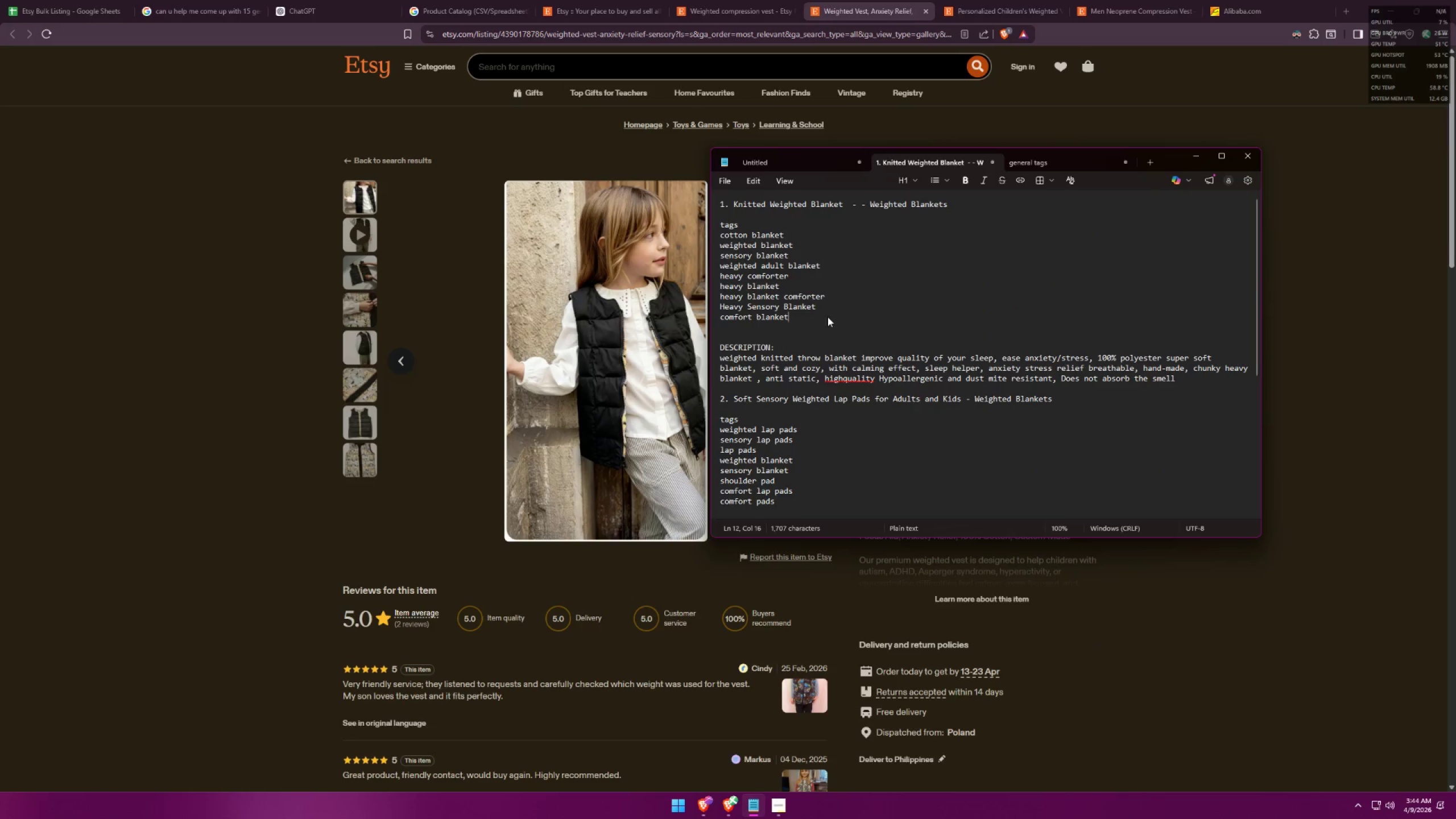 
scroll: coordinate [859, 318], scroll_direction: down, amount: 12.0
 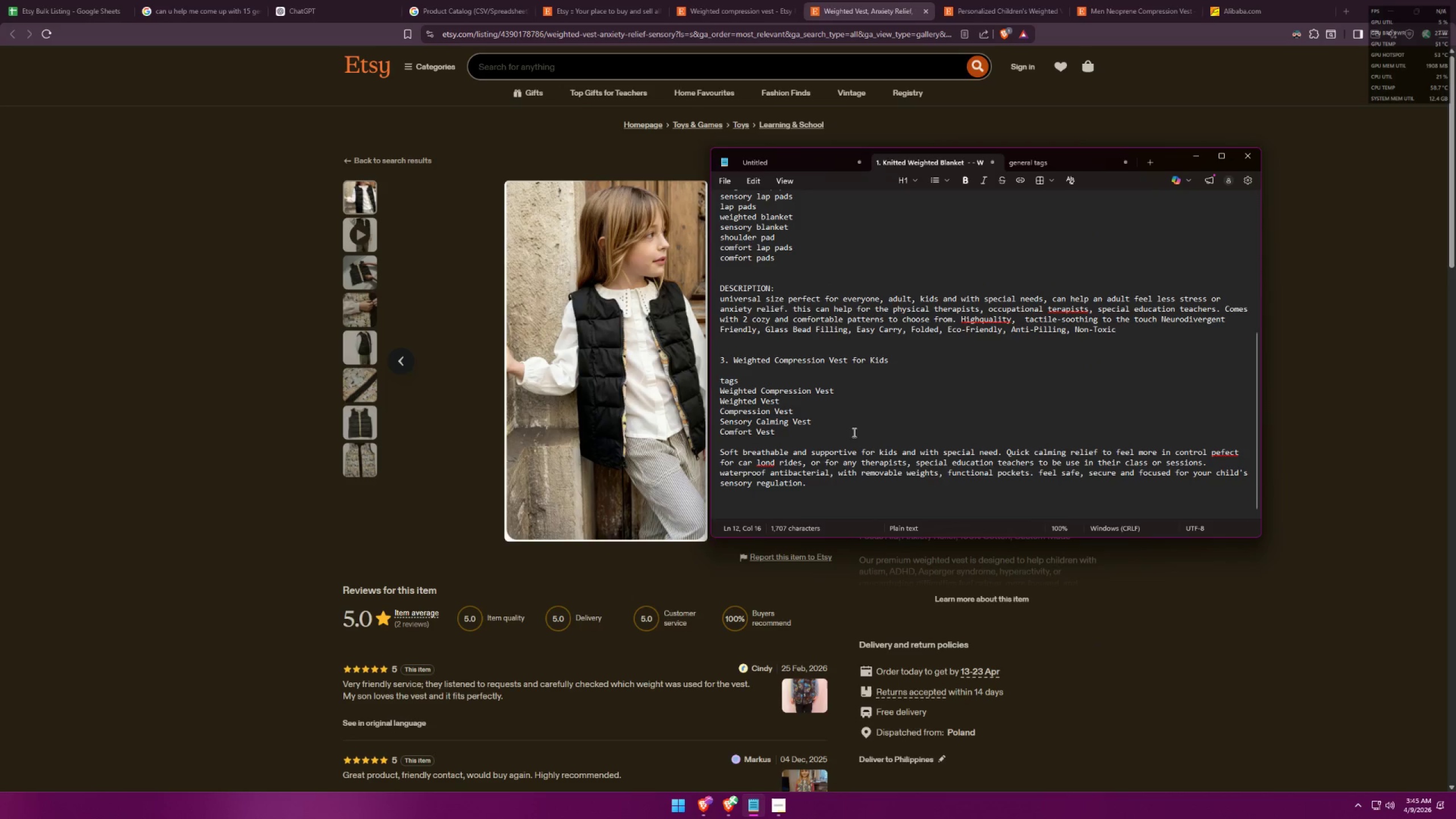 
double_click([1320, 336])
 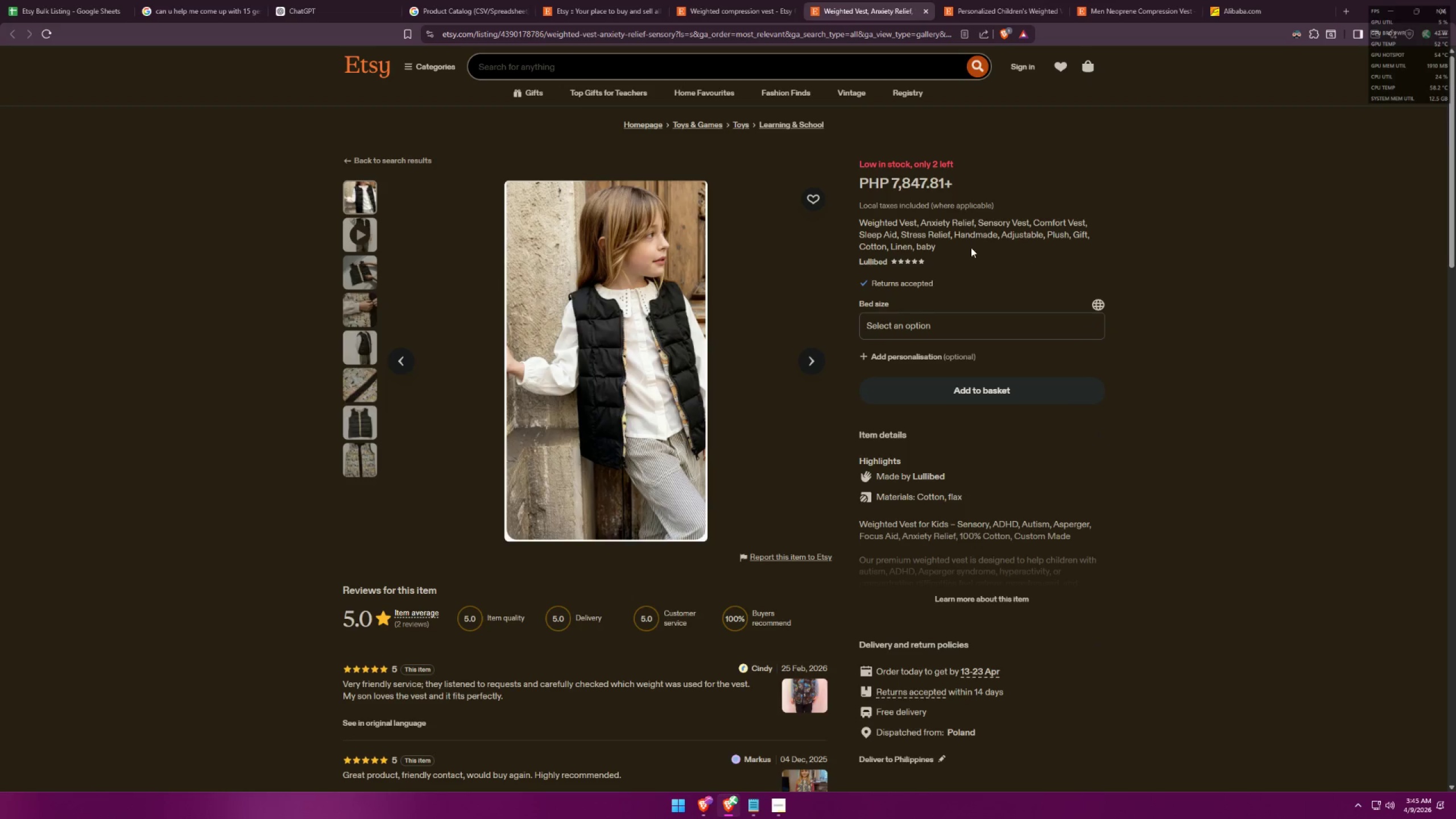 
left_click_drag(start_coordinate=[896, 233], to_coordinate=[852, 233])
 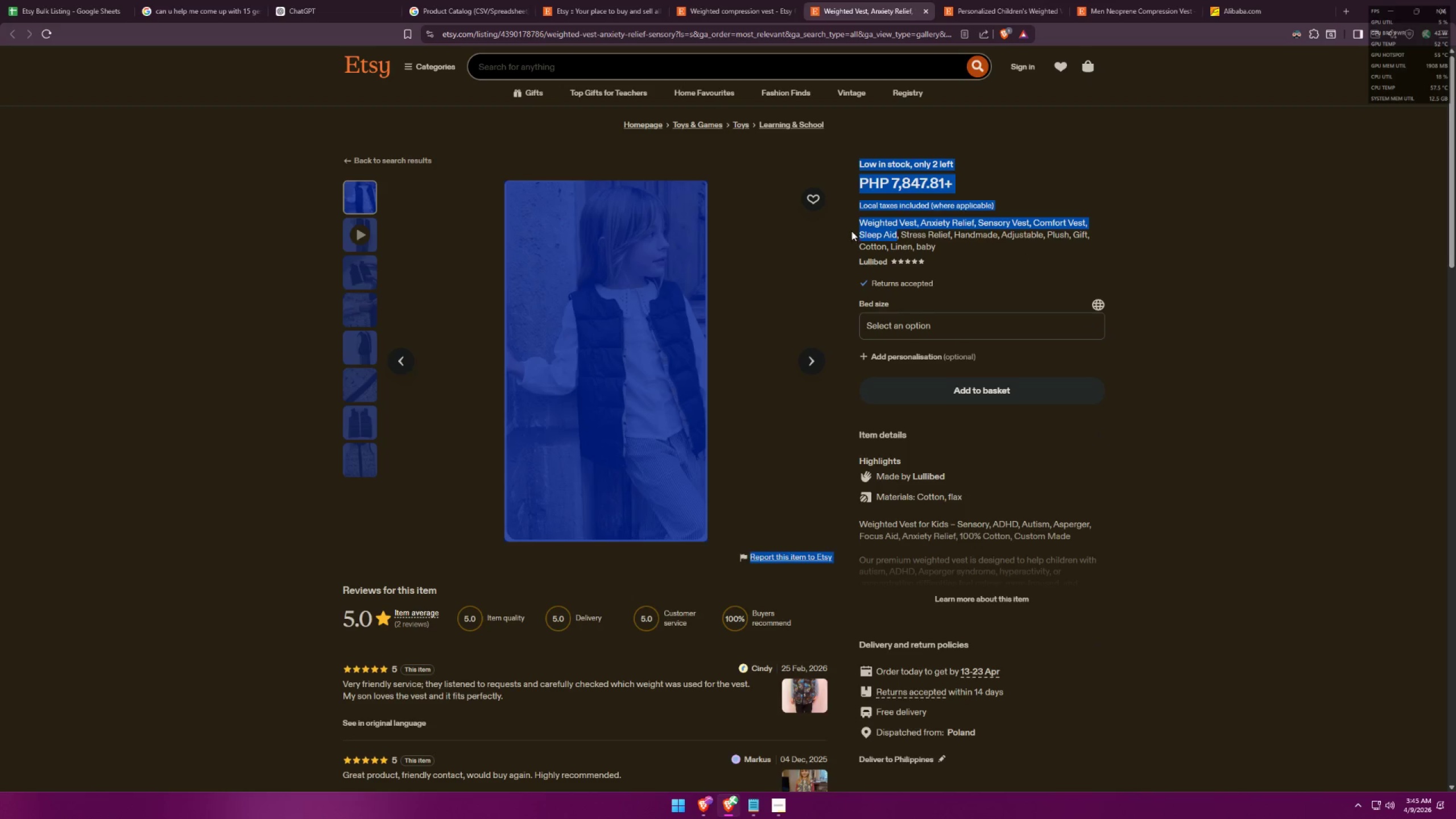 
key(Control+ControlLeft)
 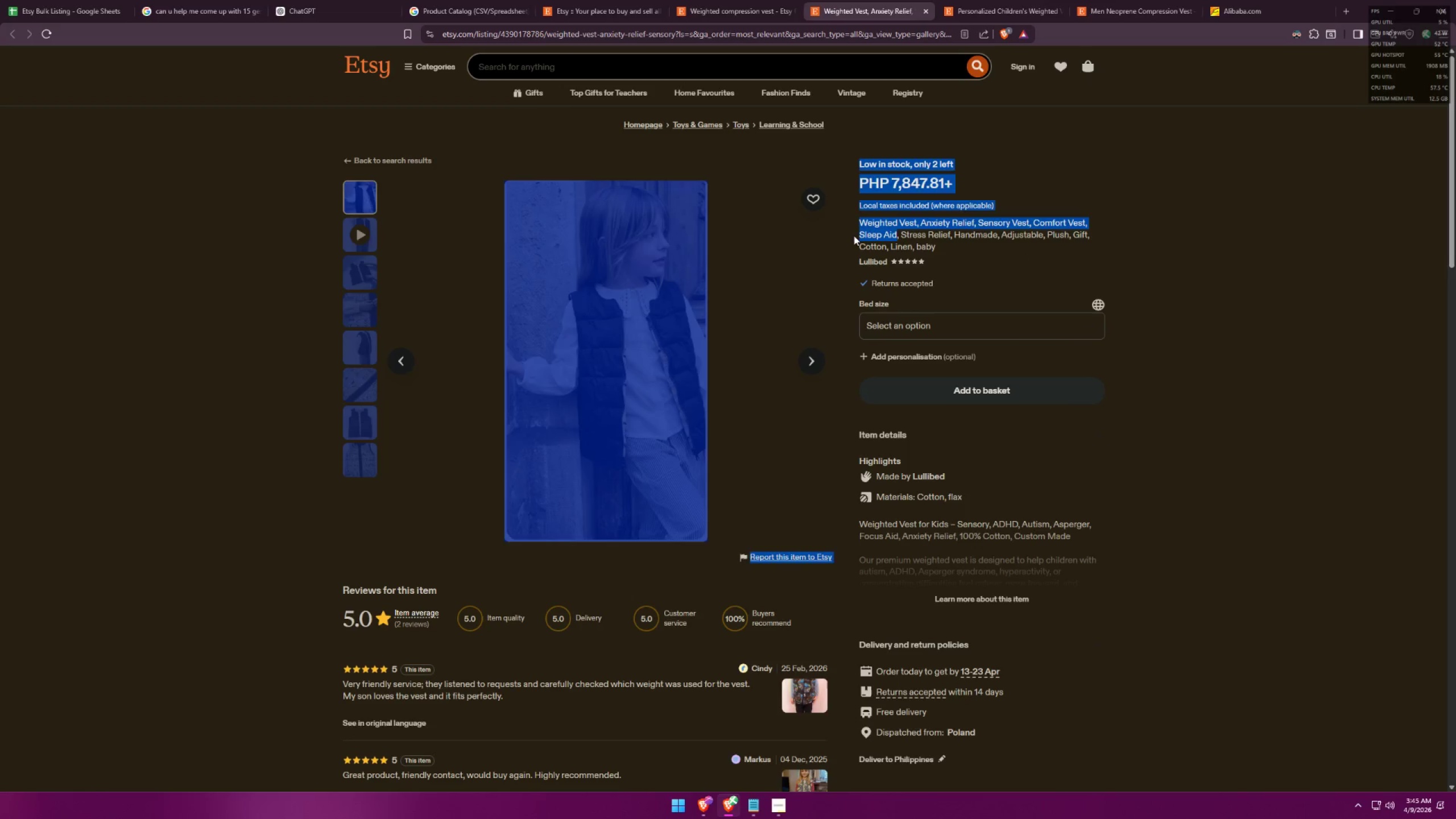 
double_click([851, 236])
 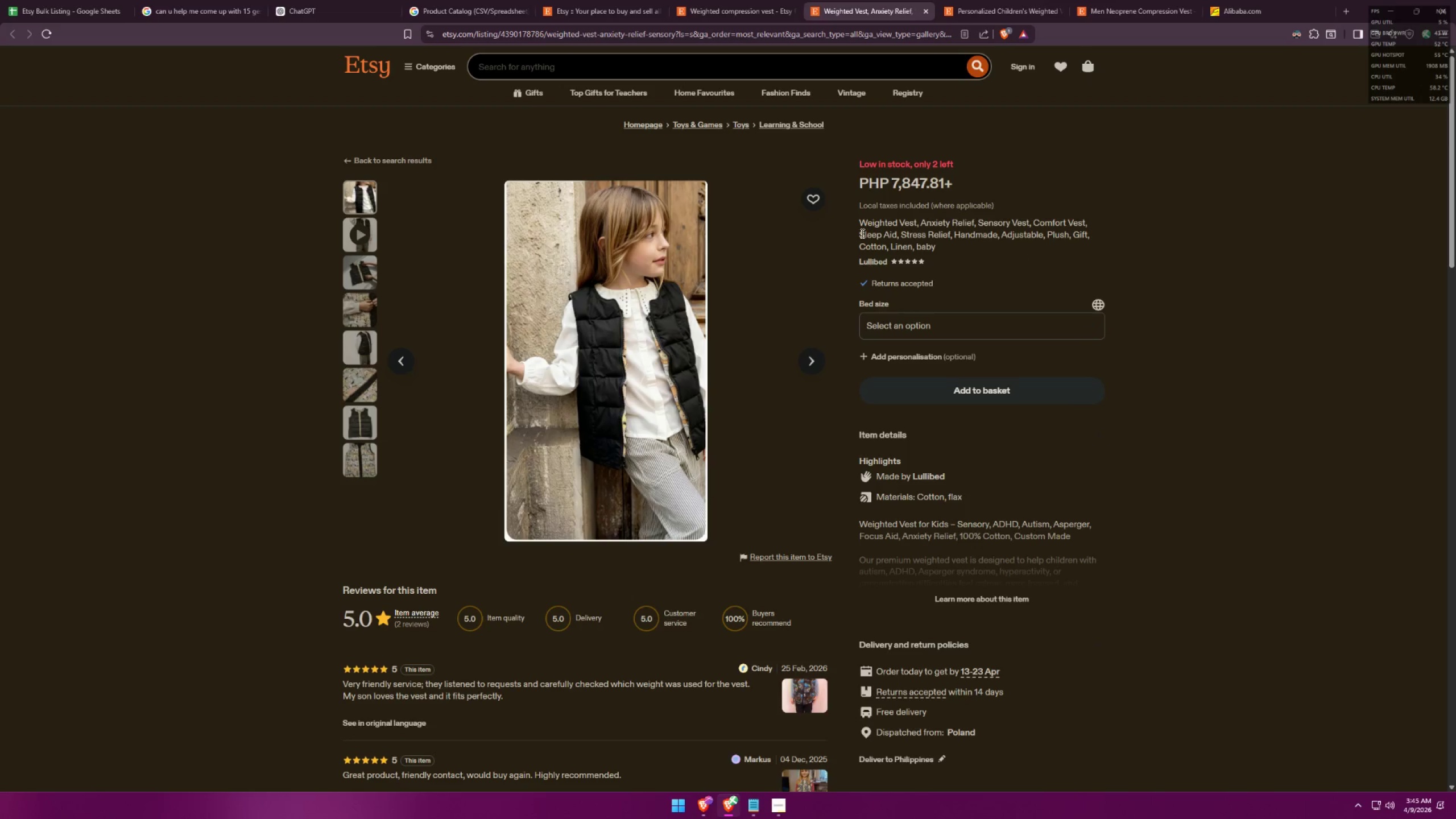 
left_click_drag(start_coordinate=[858, 233], to_coordinate=[895, 228])
 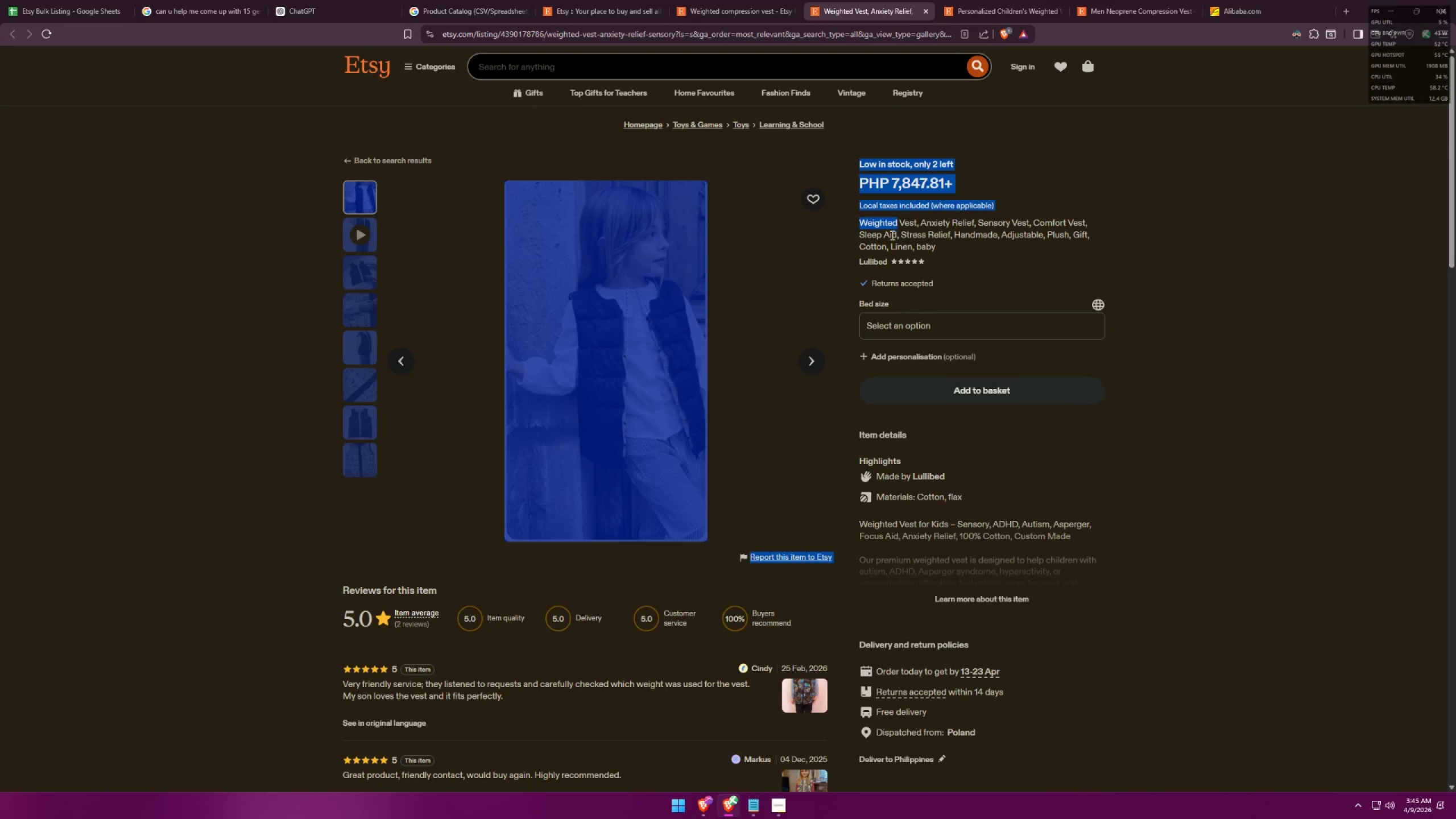 
left_click([890, 236])
 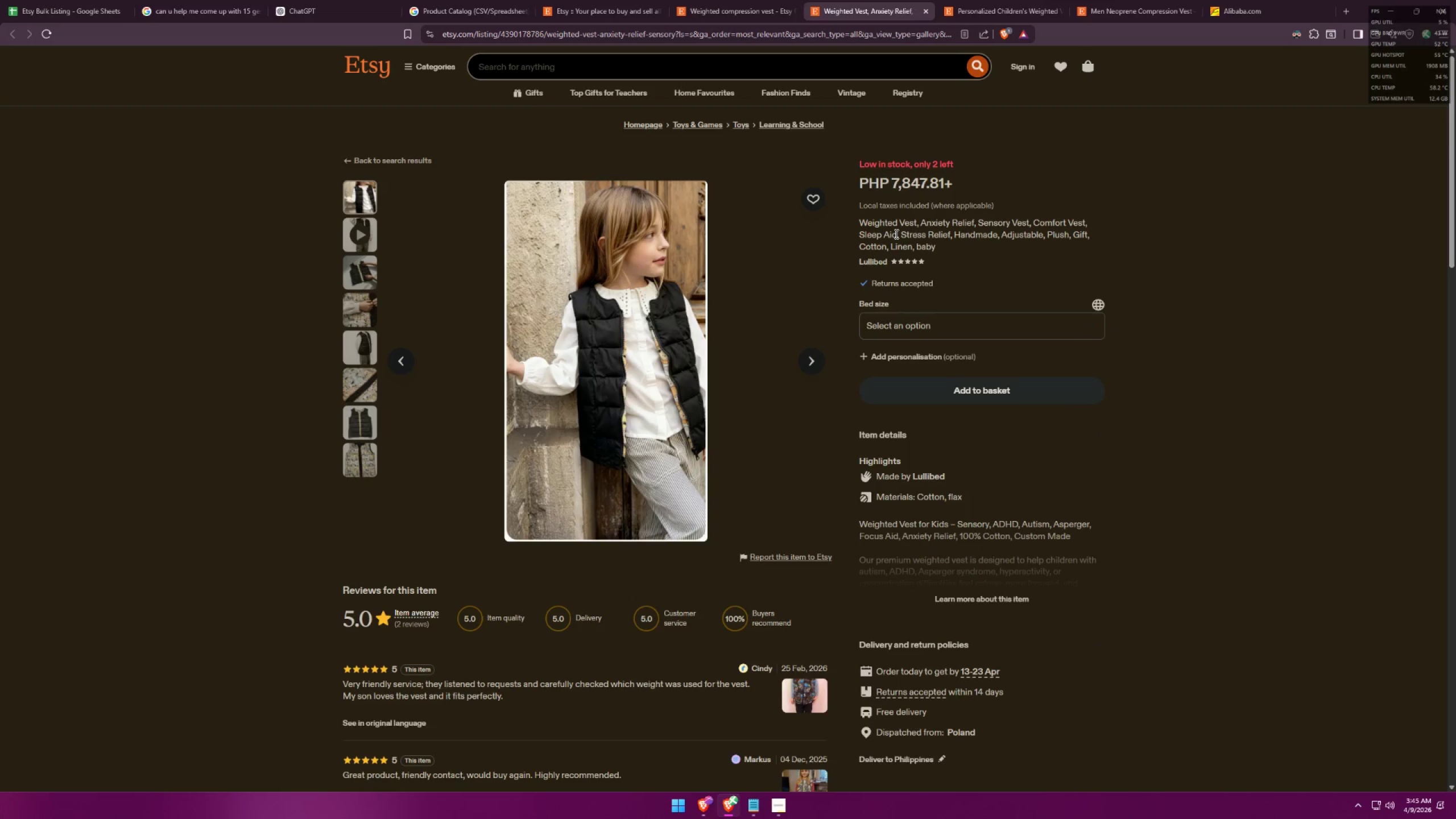 
left_click_drag(start_coordinate=[895, 233], to_coordinate=[861, 232])
 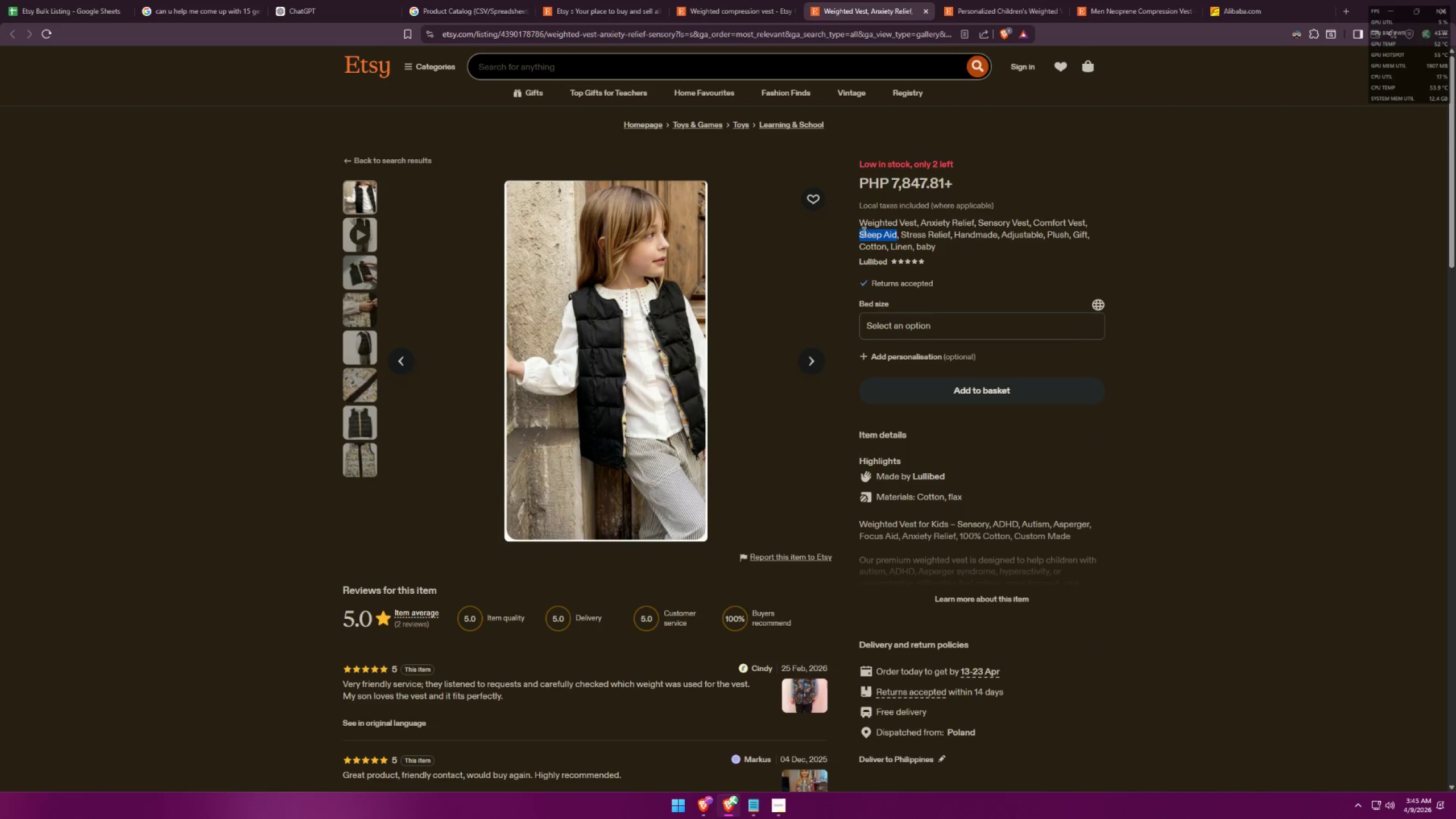 
key(Control+ControlLeft)
 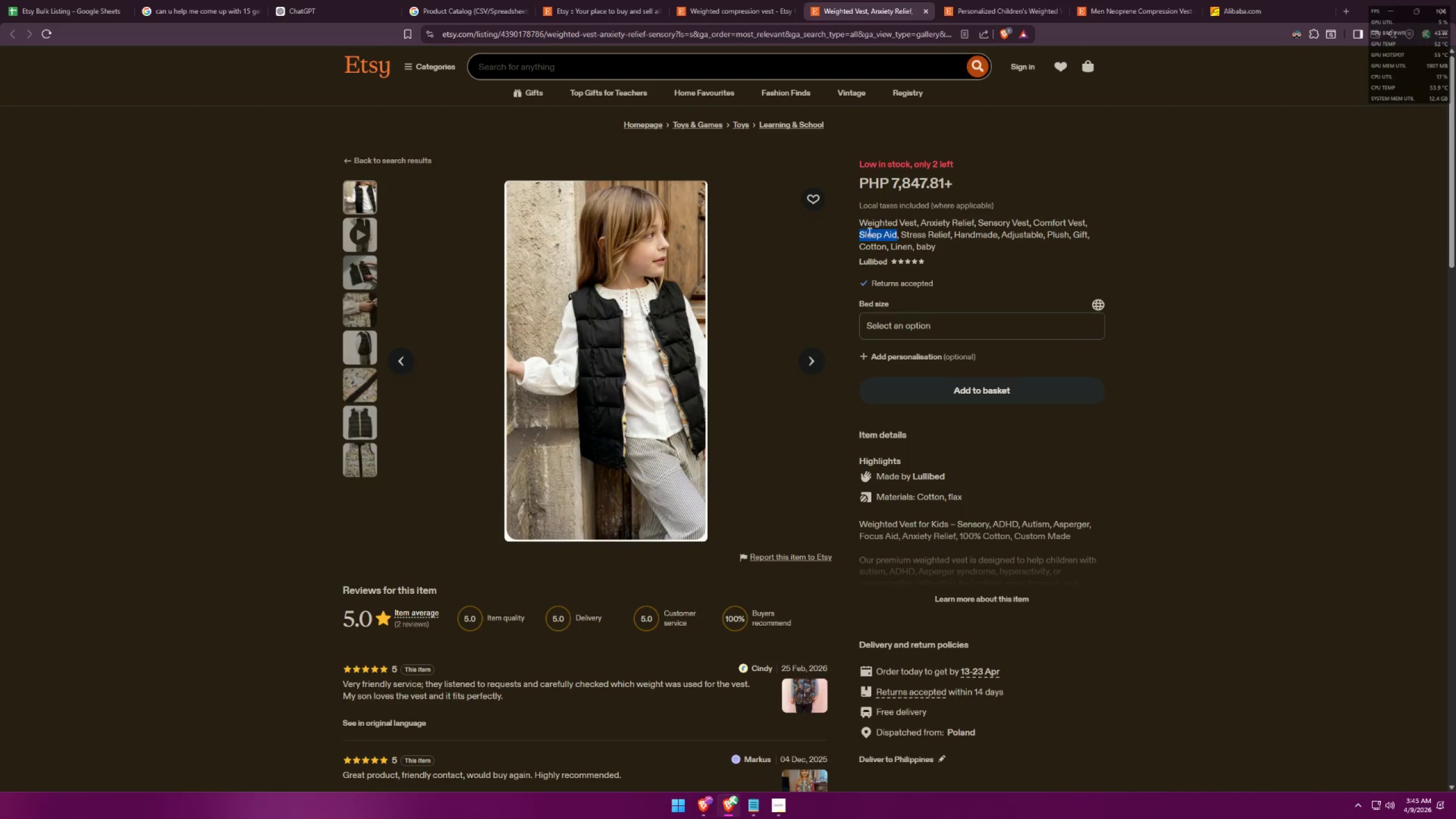 
key(Control+C)
 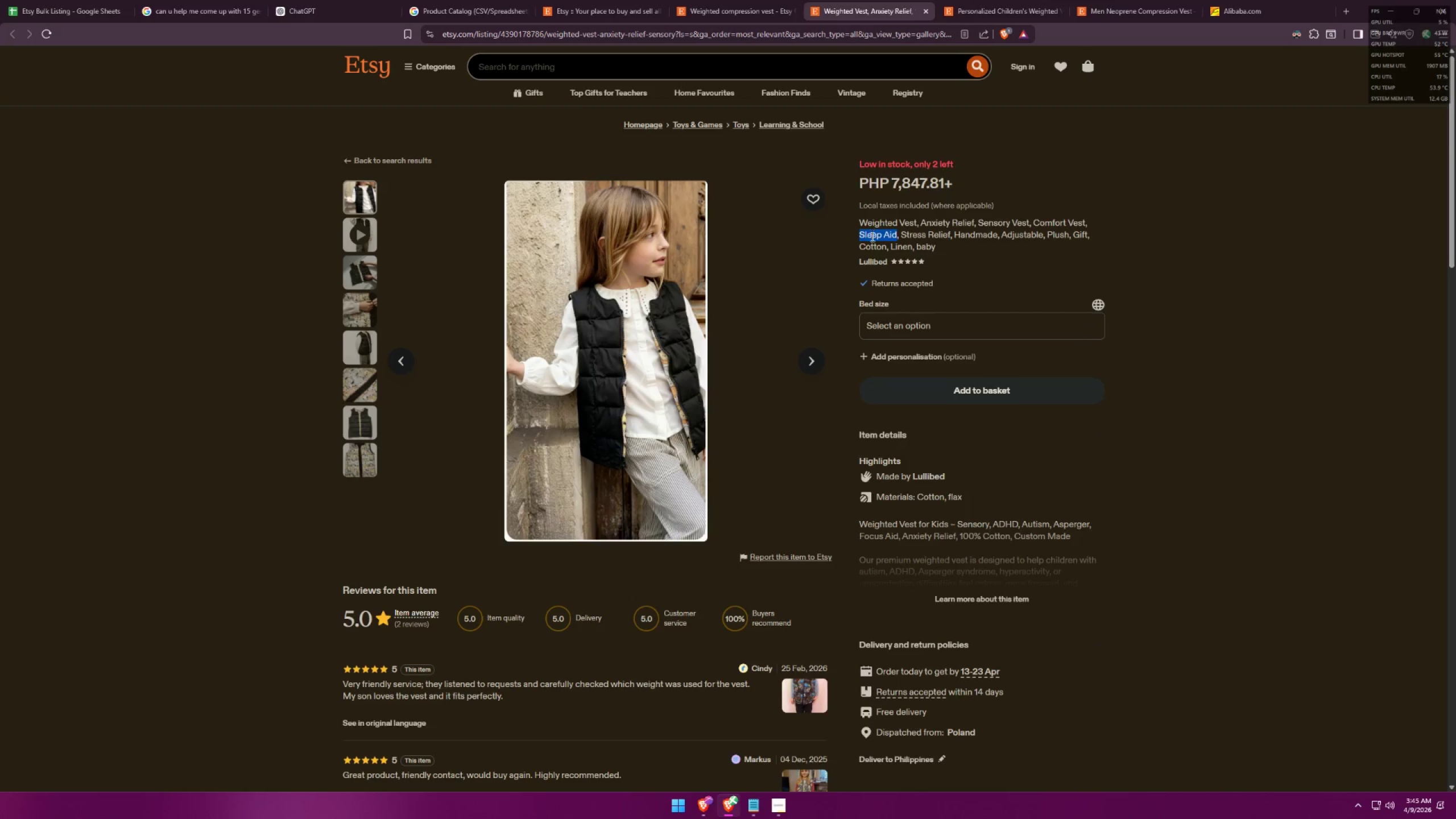 
key(Alt+AltLeft)
 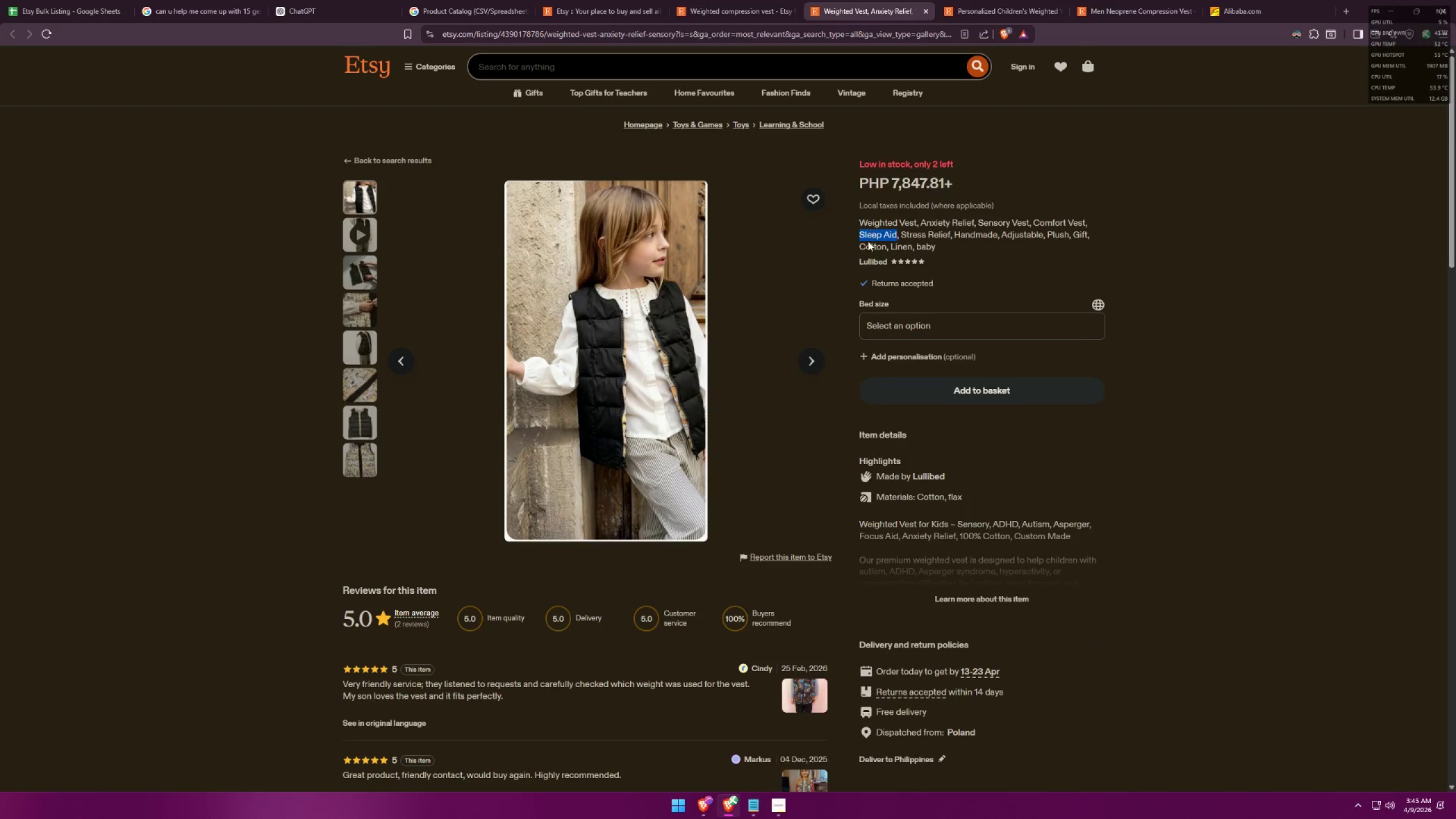 
key(Alt+Tab)
 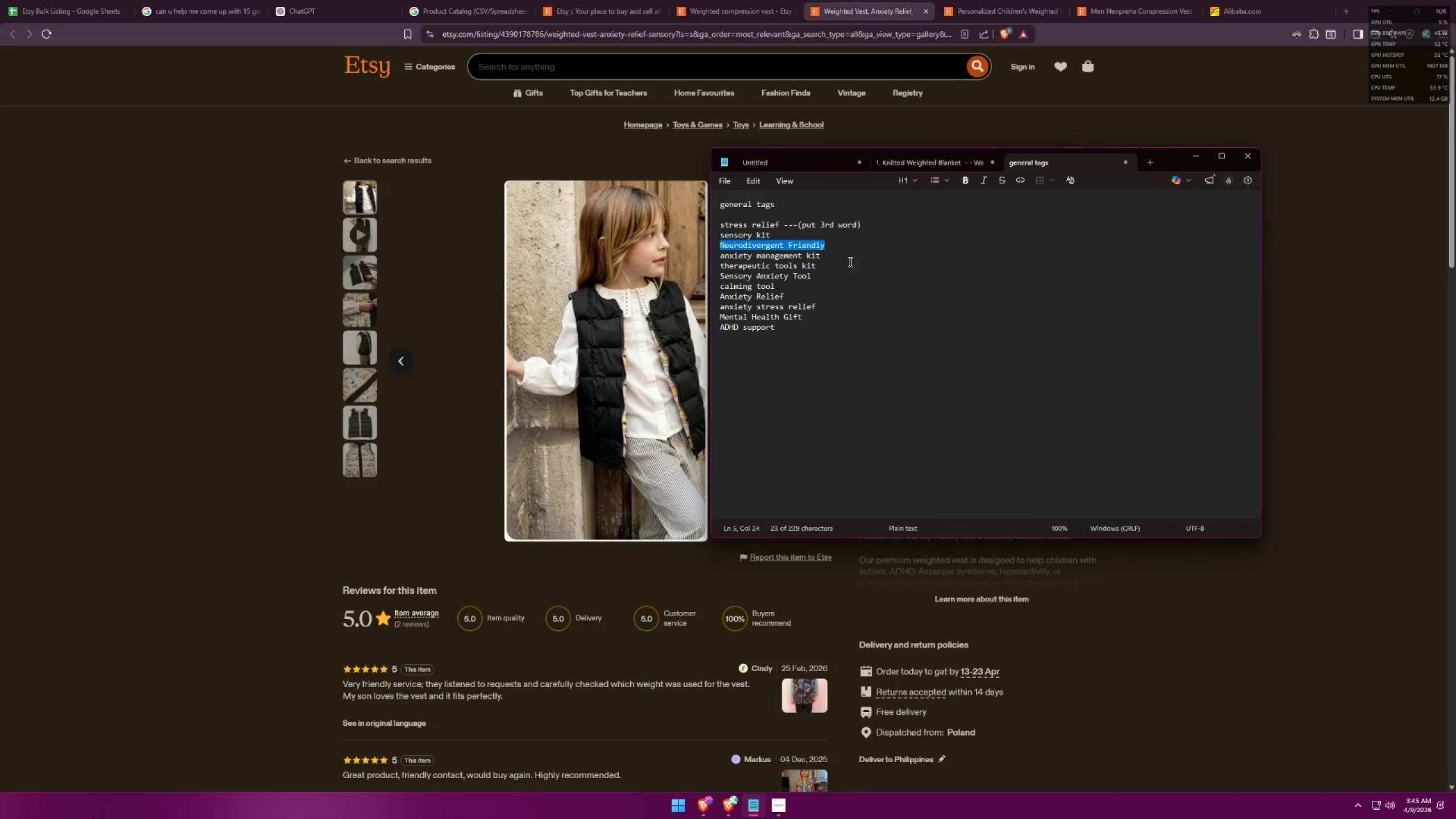 
left_click([790, 333])
 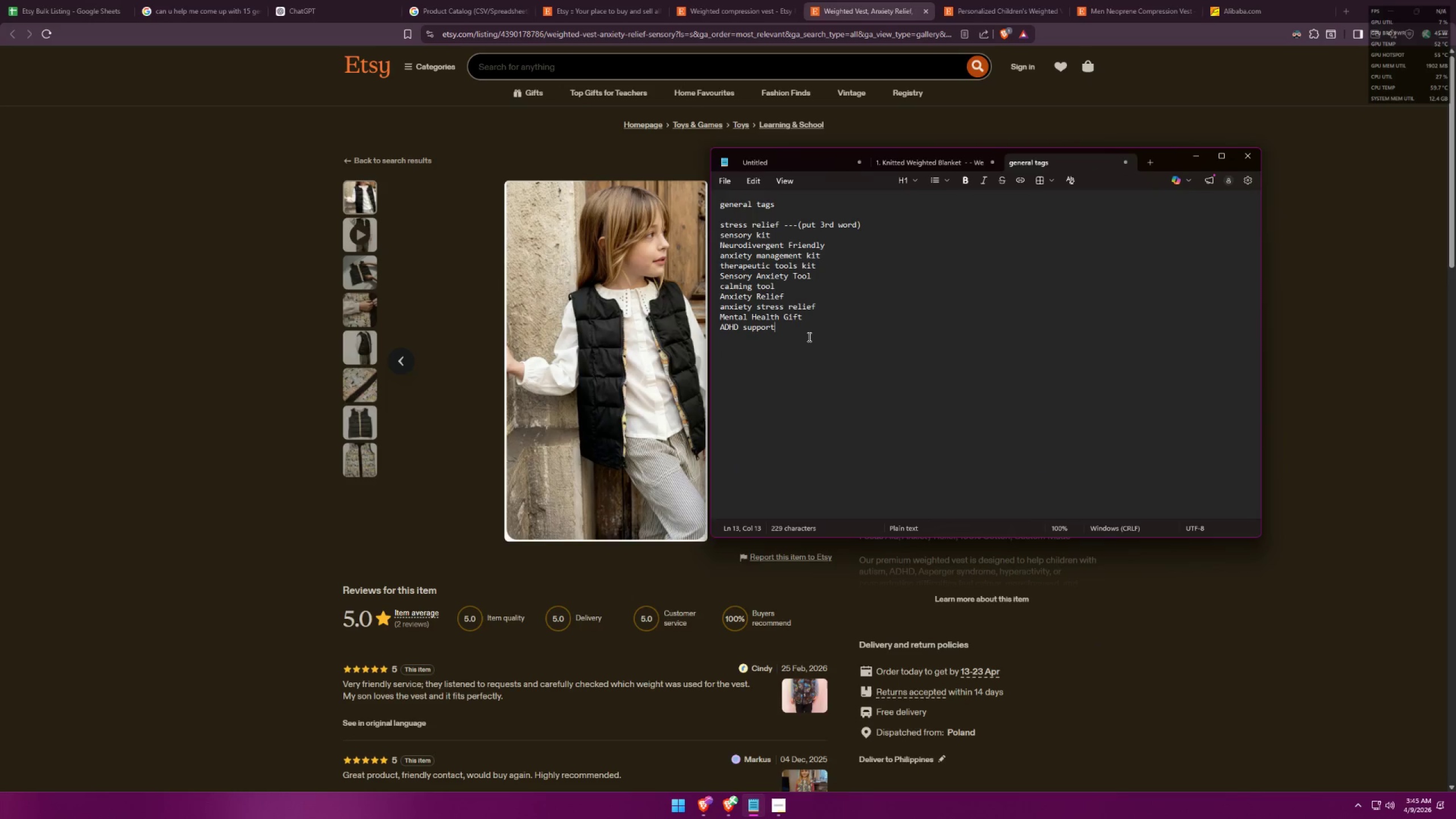 
key(Shift+Enter)
 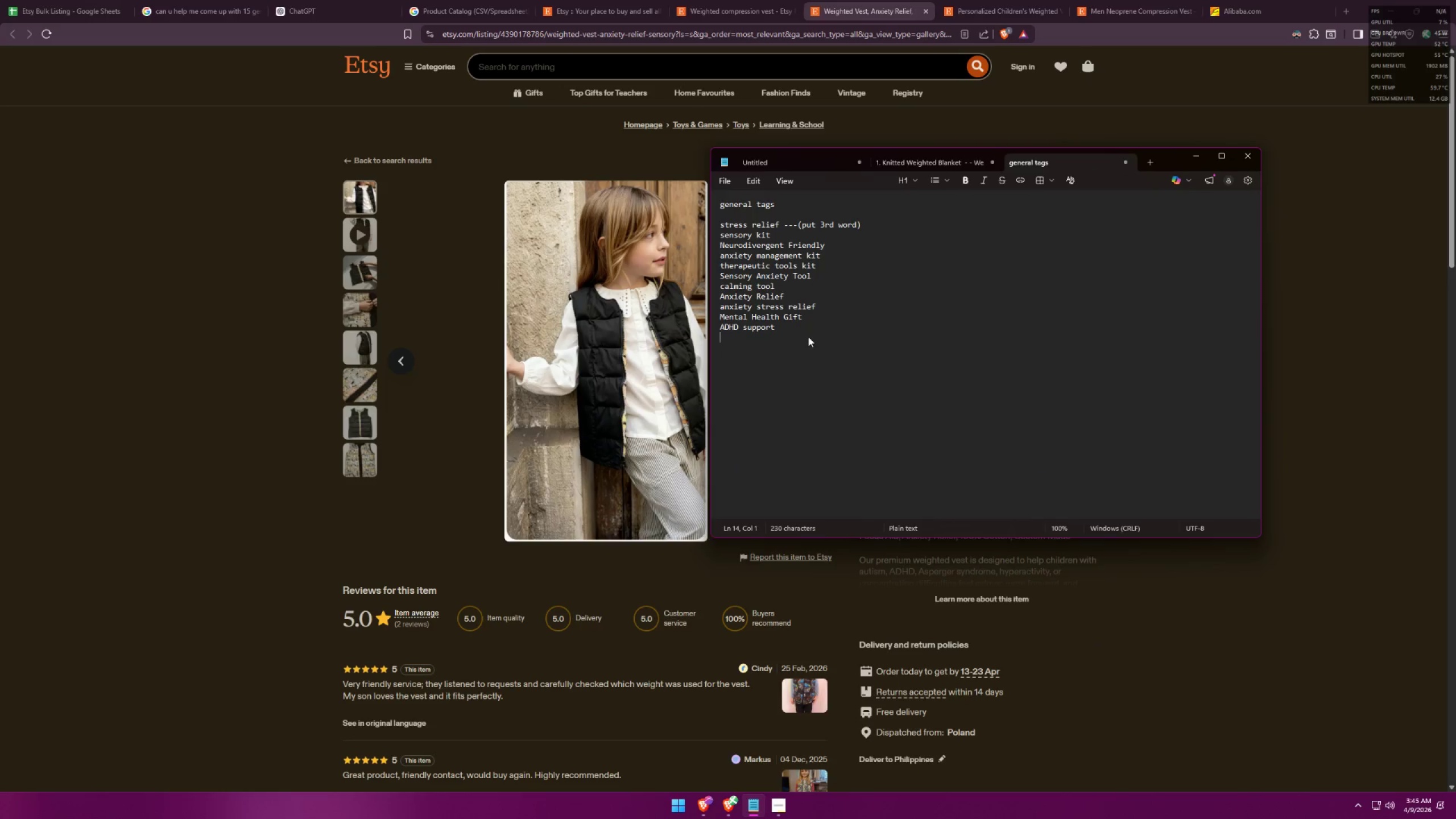 
key(Control+ControlLeft)
 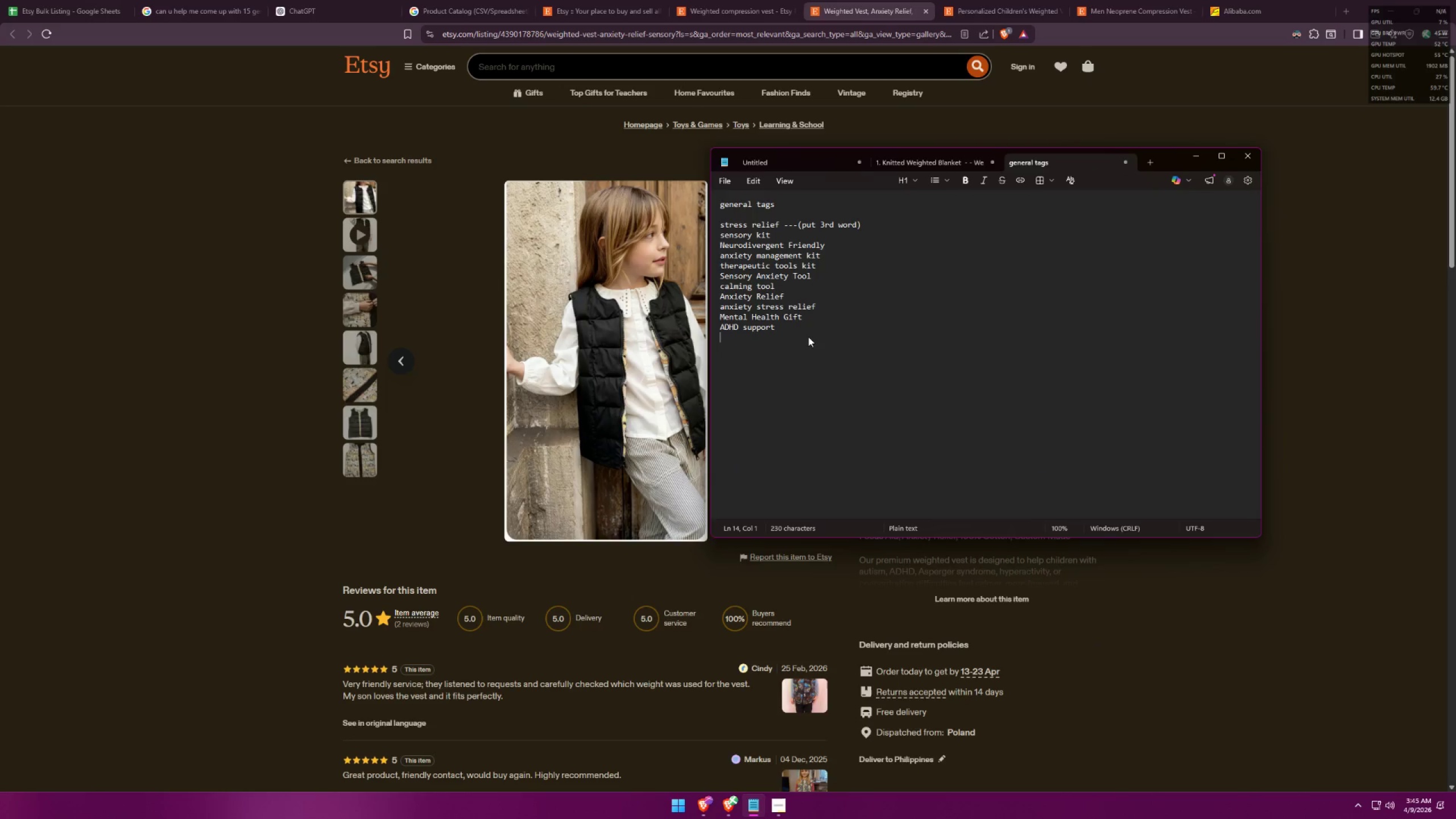 
key(Control+V)
 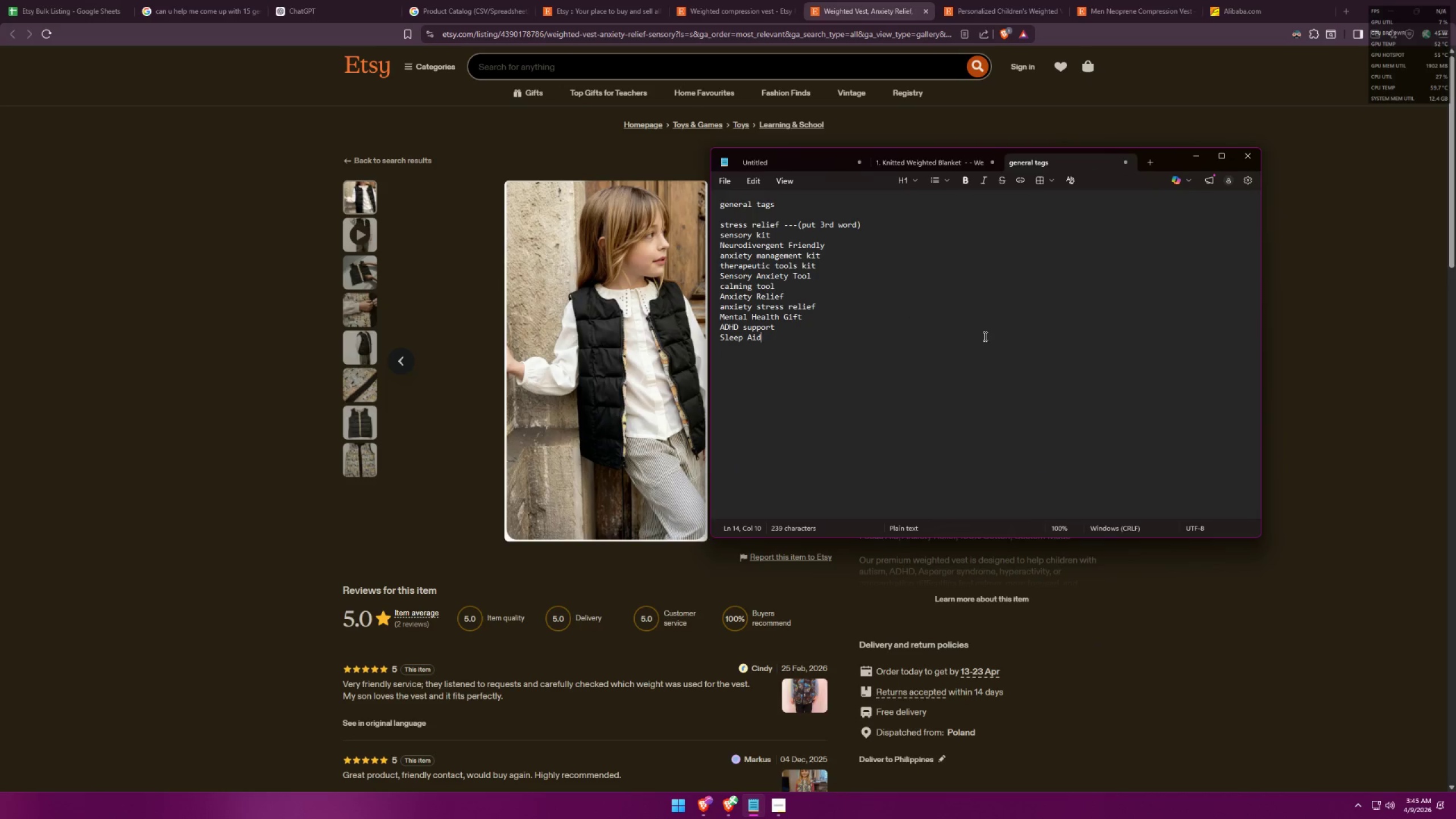 
left_click_drag(start_coordinate=[1425, 439], to_coordinate=[1422, 440])
 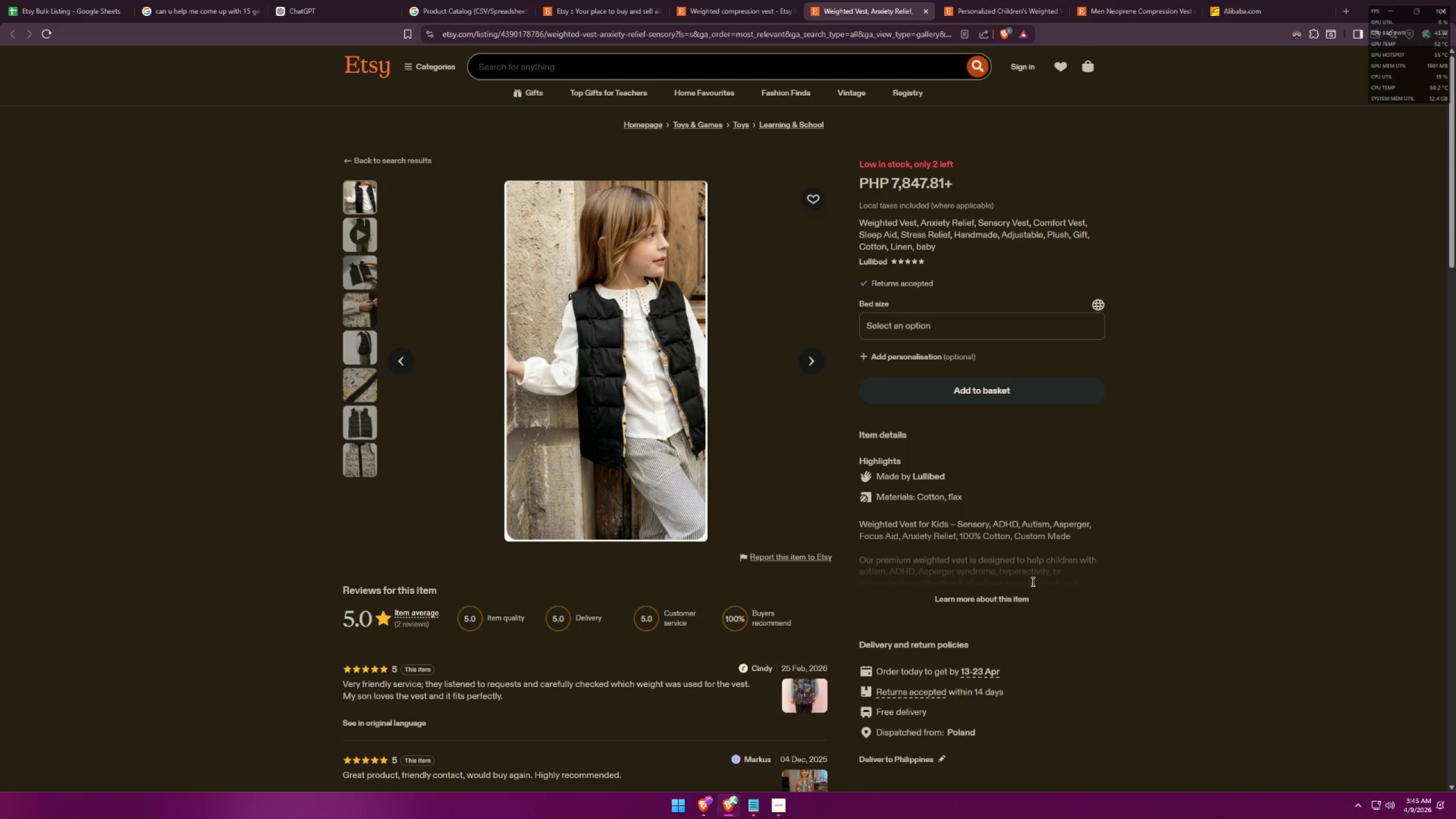 
left_click([1014, 589])
 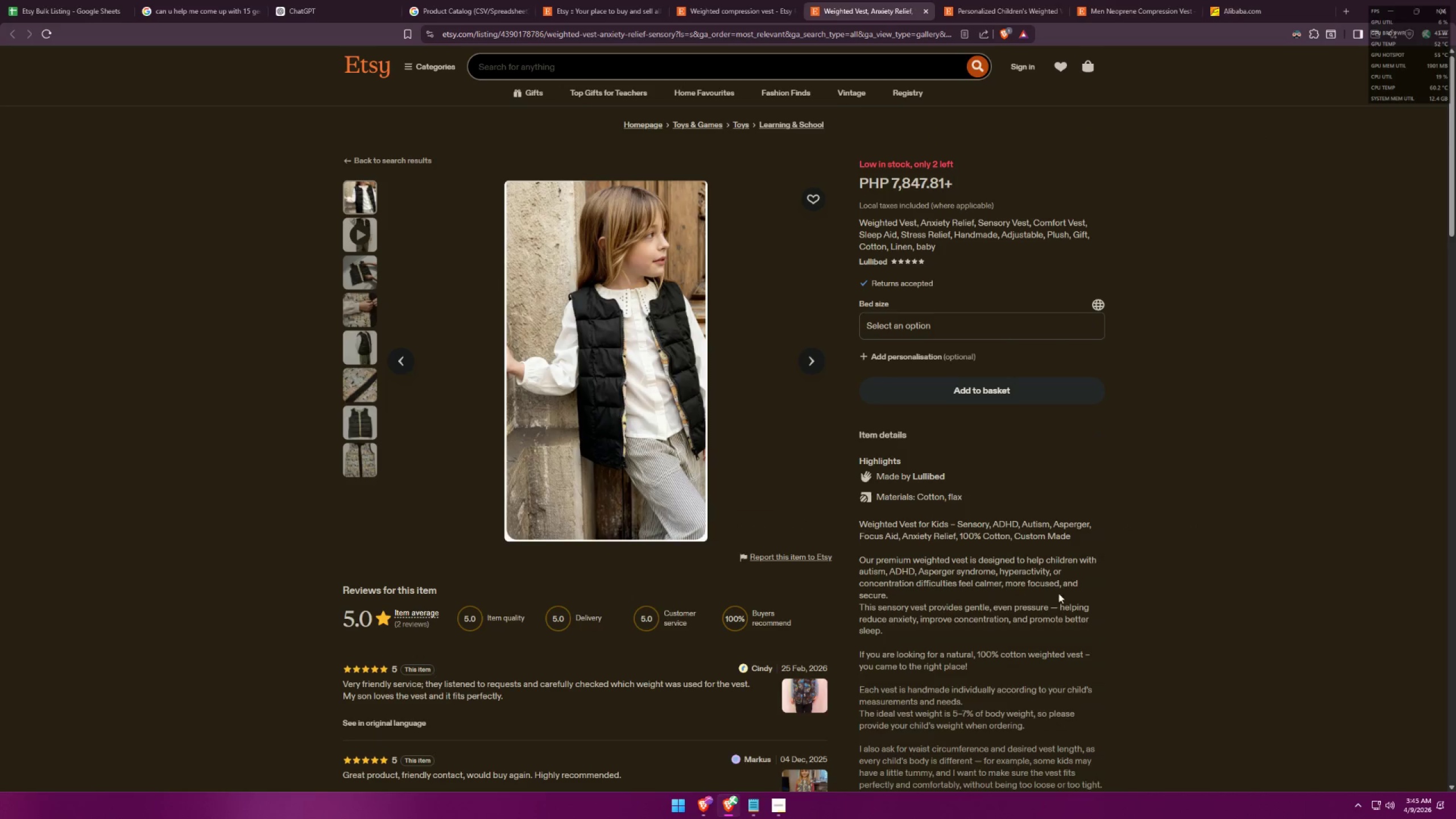 
scroll: coordinate [1115, 580], scroll_direction: down, amount: 6.0
 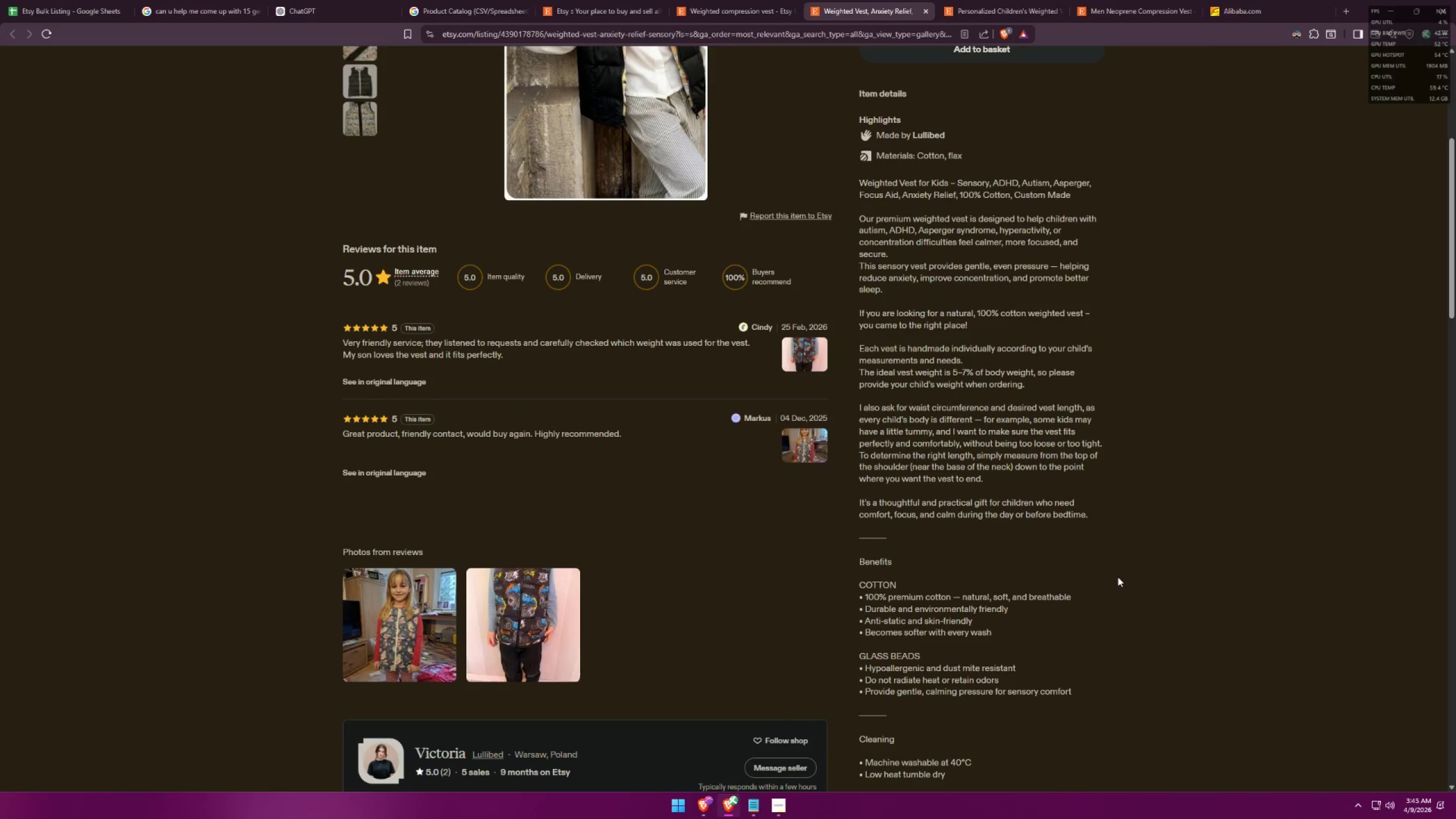 
scroll: coordinate [1126, 575], scroll_direction: up, amount: 5.0
 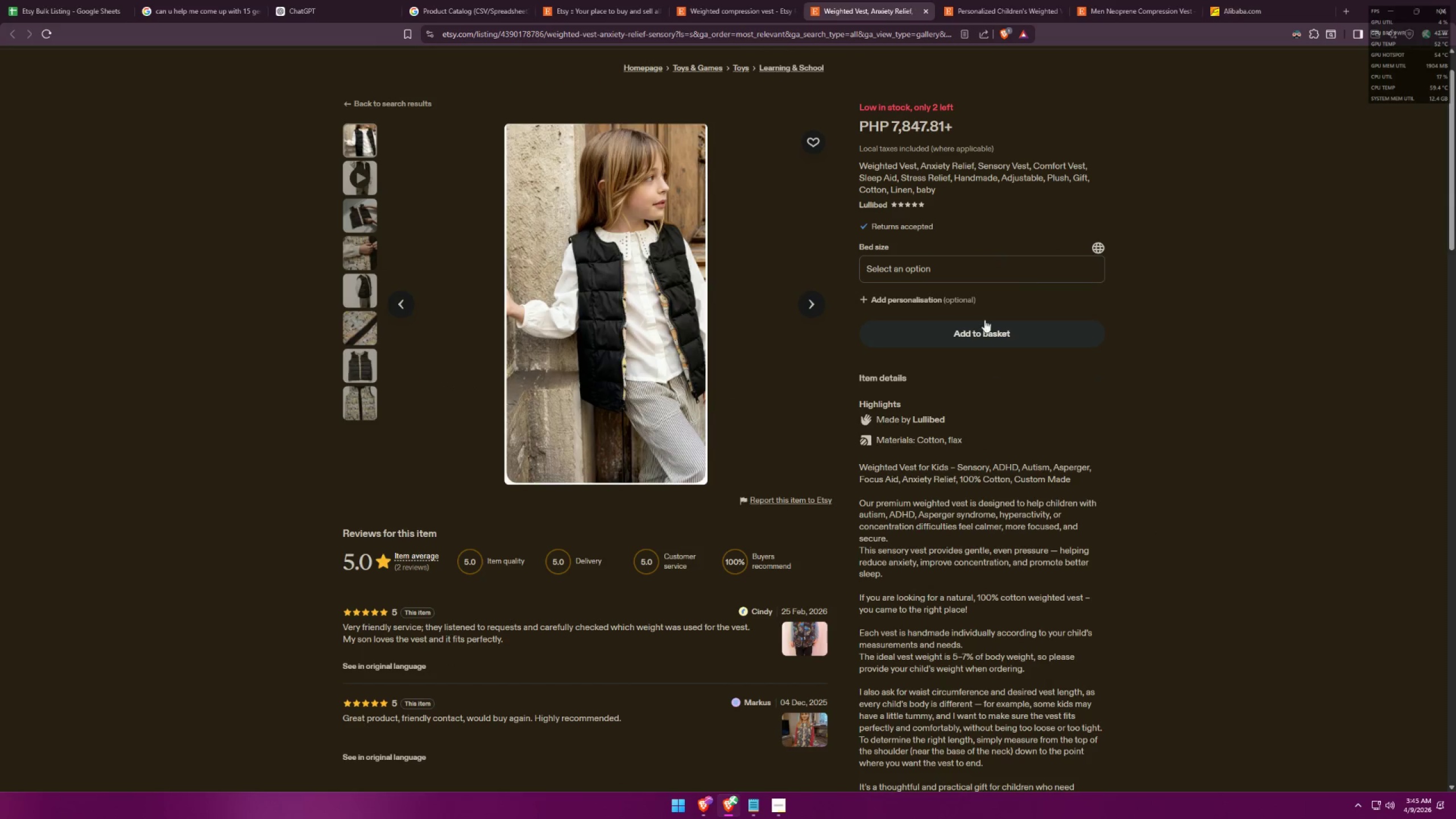 
left_click([986, 263])
 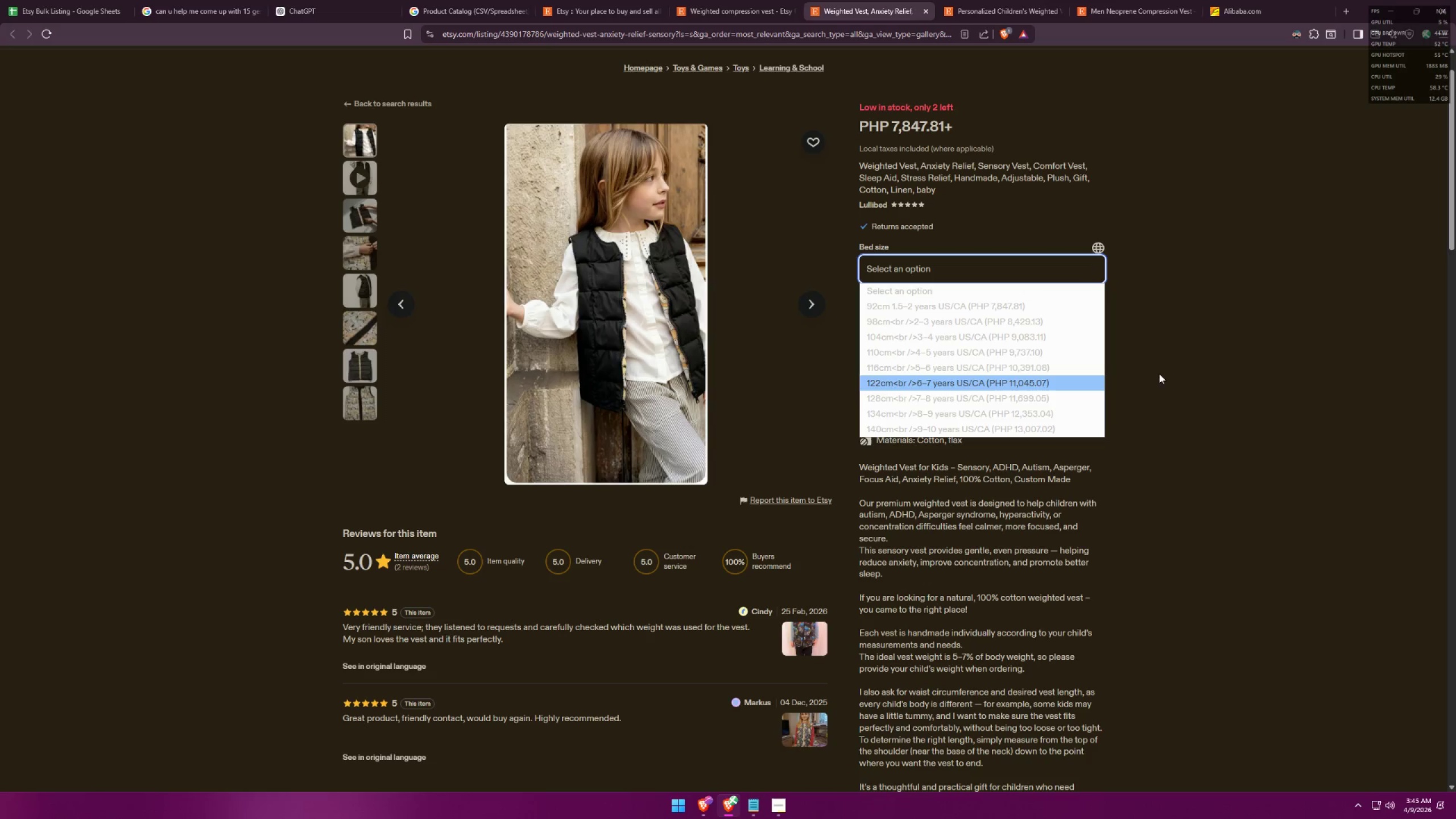 
key(Alt+AltLeft)
 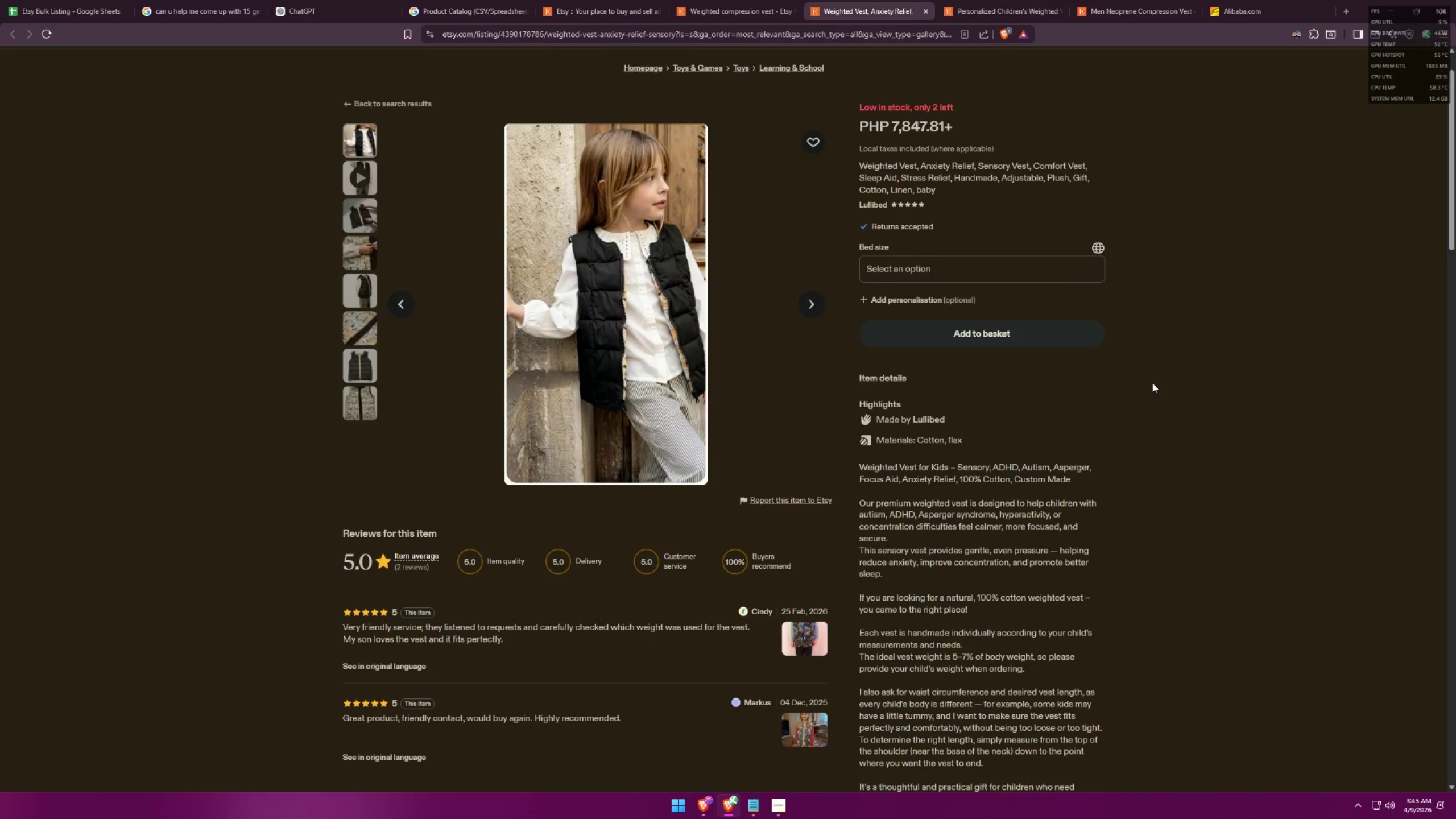 
key(Alt+Tab)
 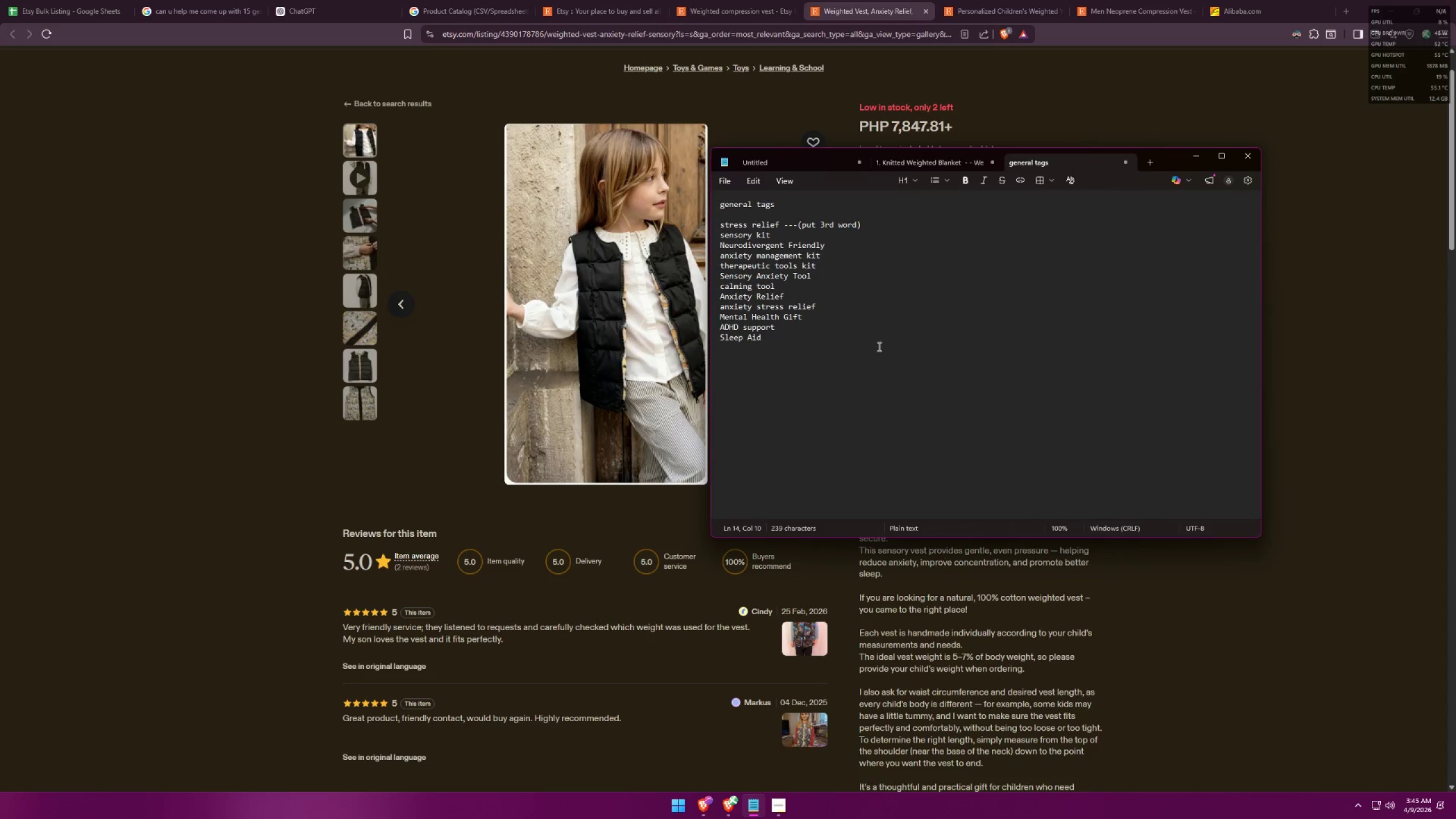 
scroll: coordinate [883, 387], scroll_direction: up, amount: 5.0
 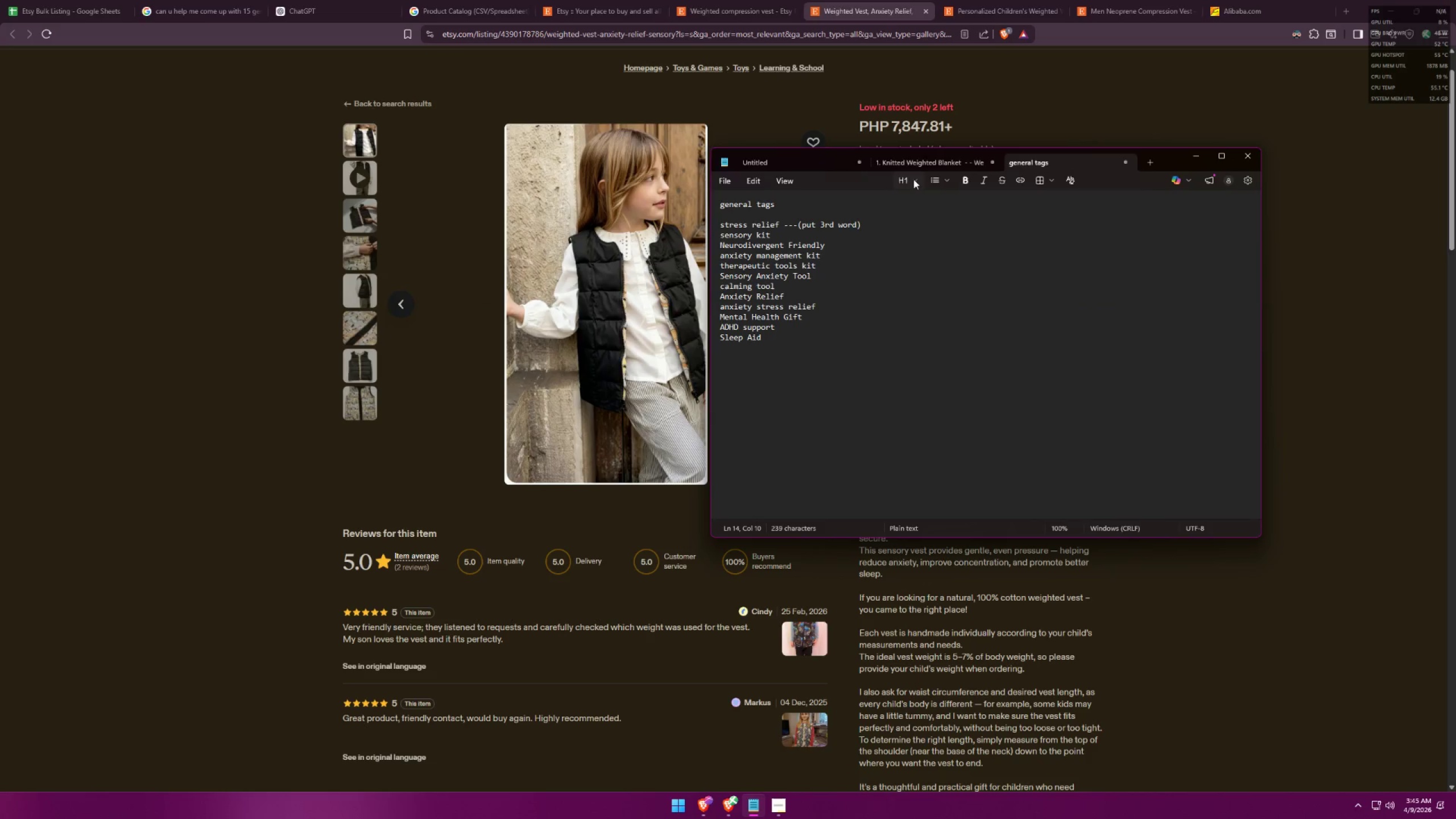 
left_click([930, 163])
 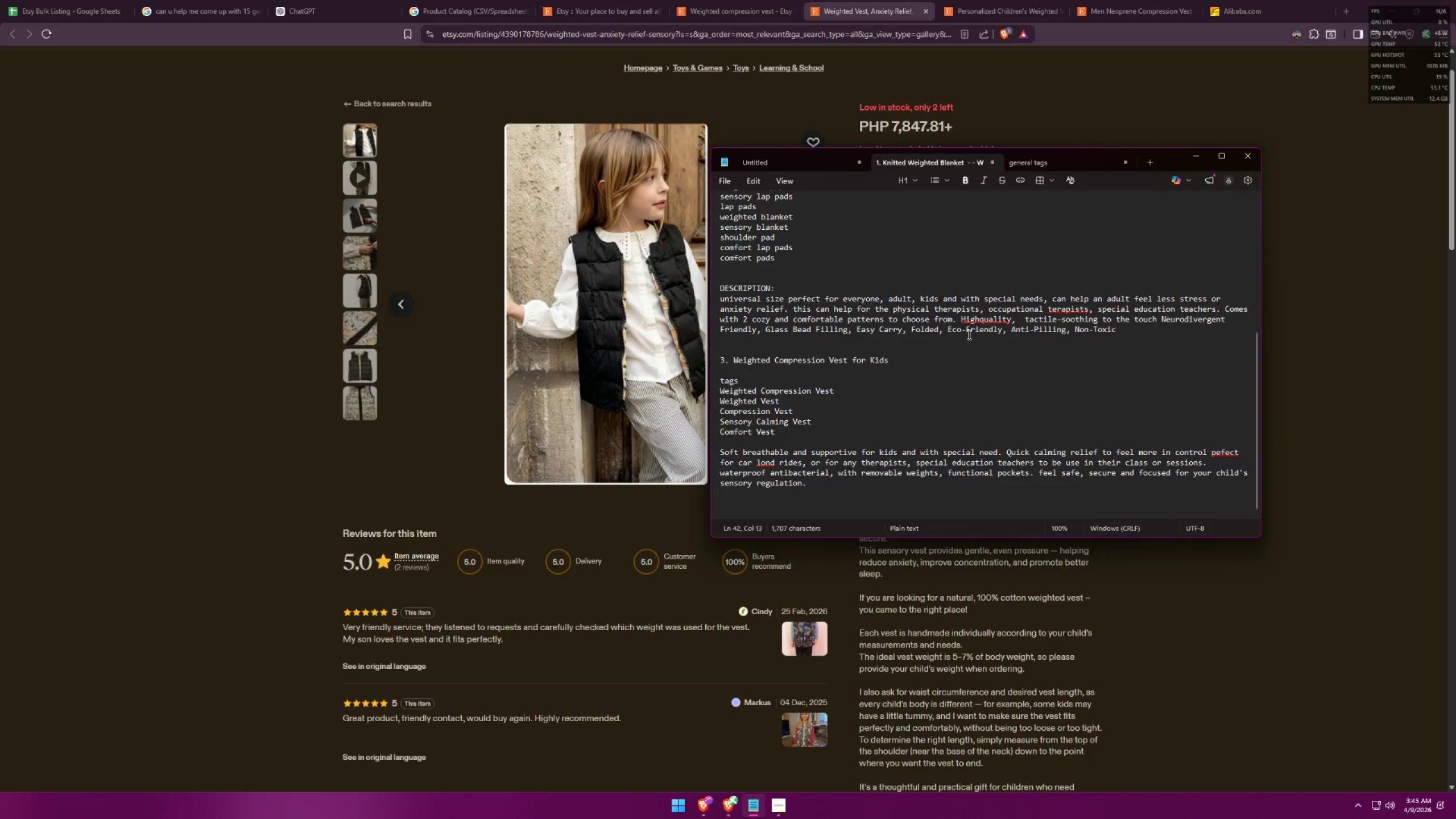 
key(Alt+AltLeft)
 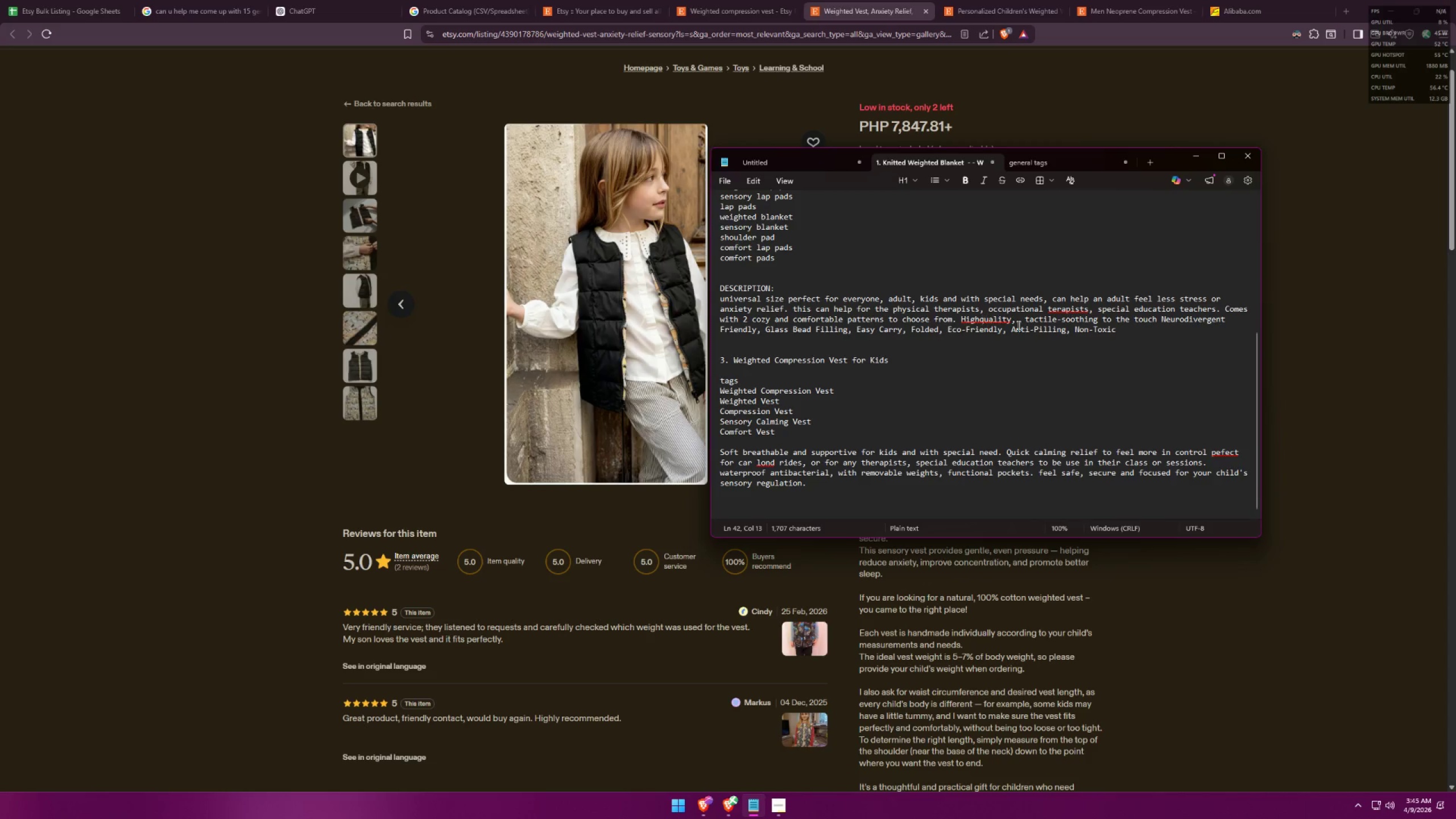 
key(Alt+Tab)
 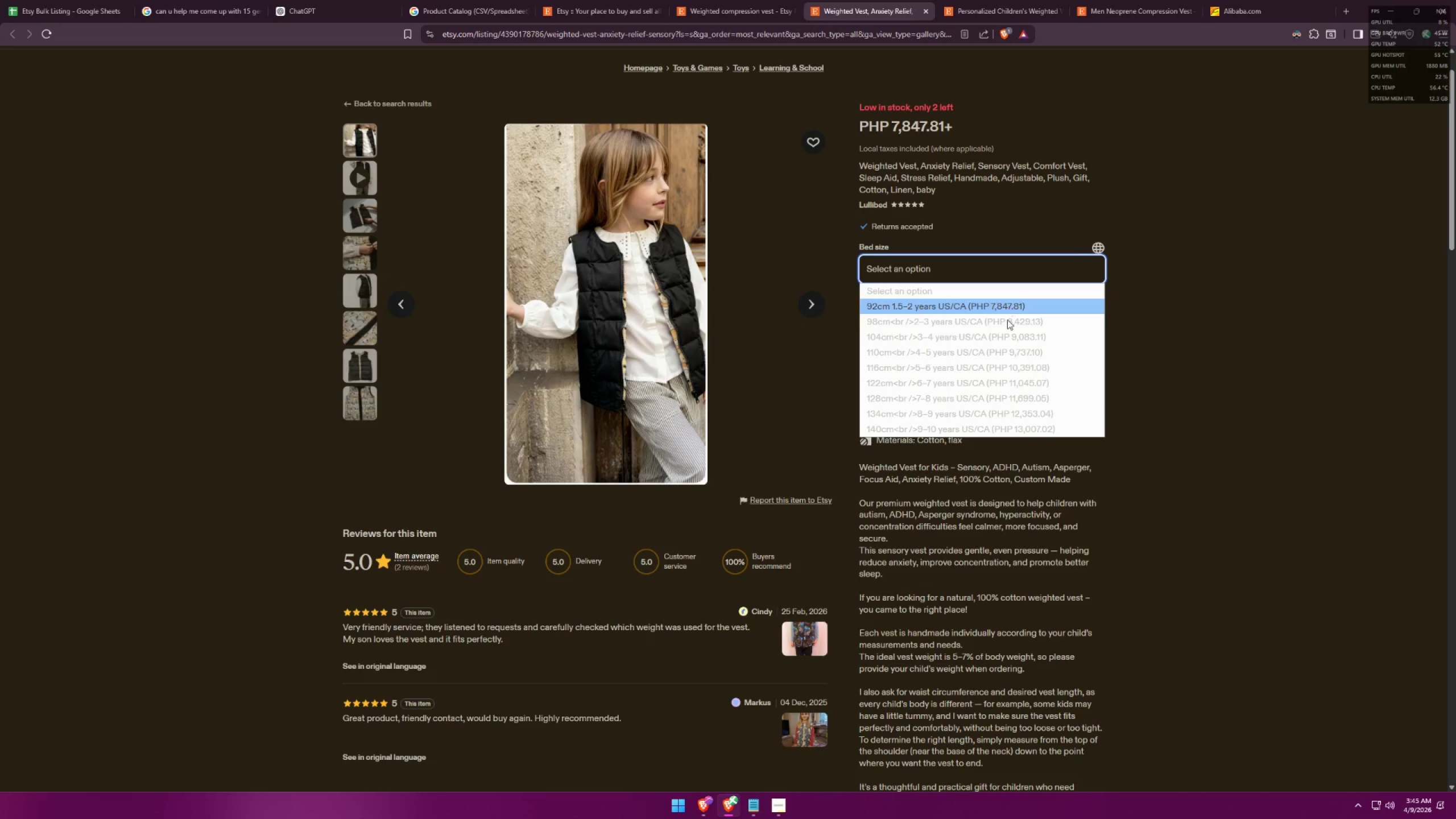 
left_click([1168, 301])
 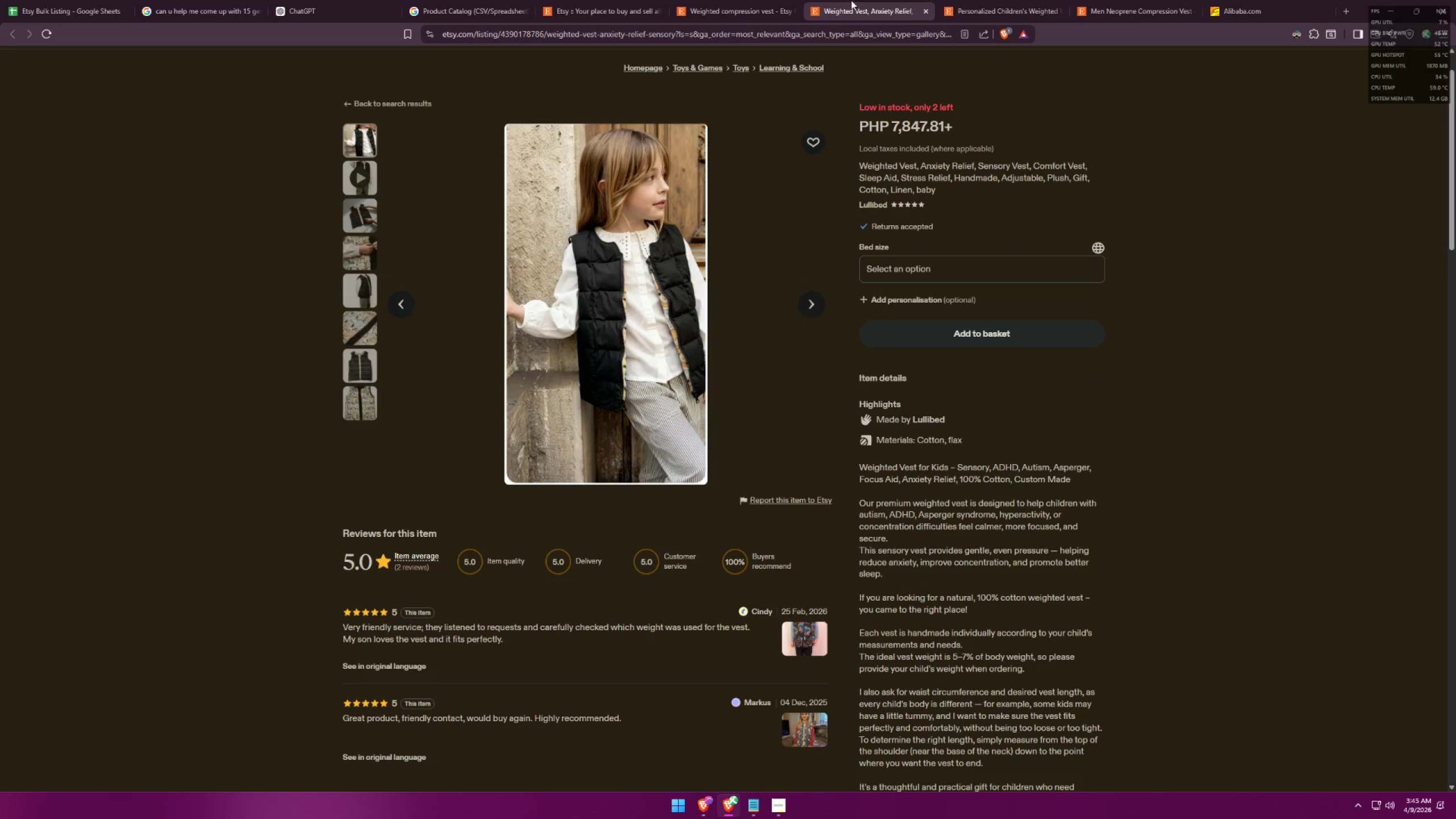 
left_click([981, 0])
 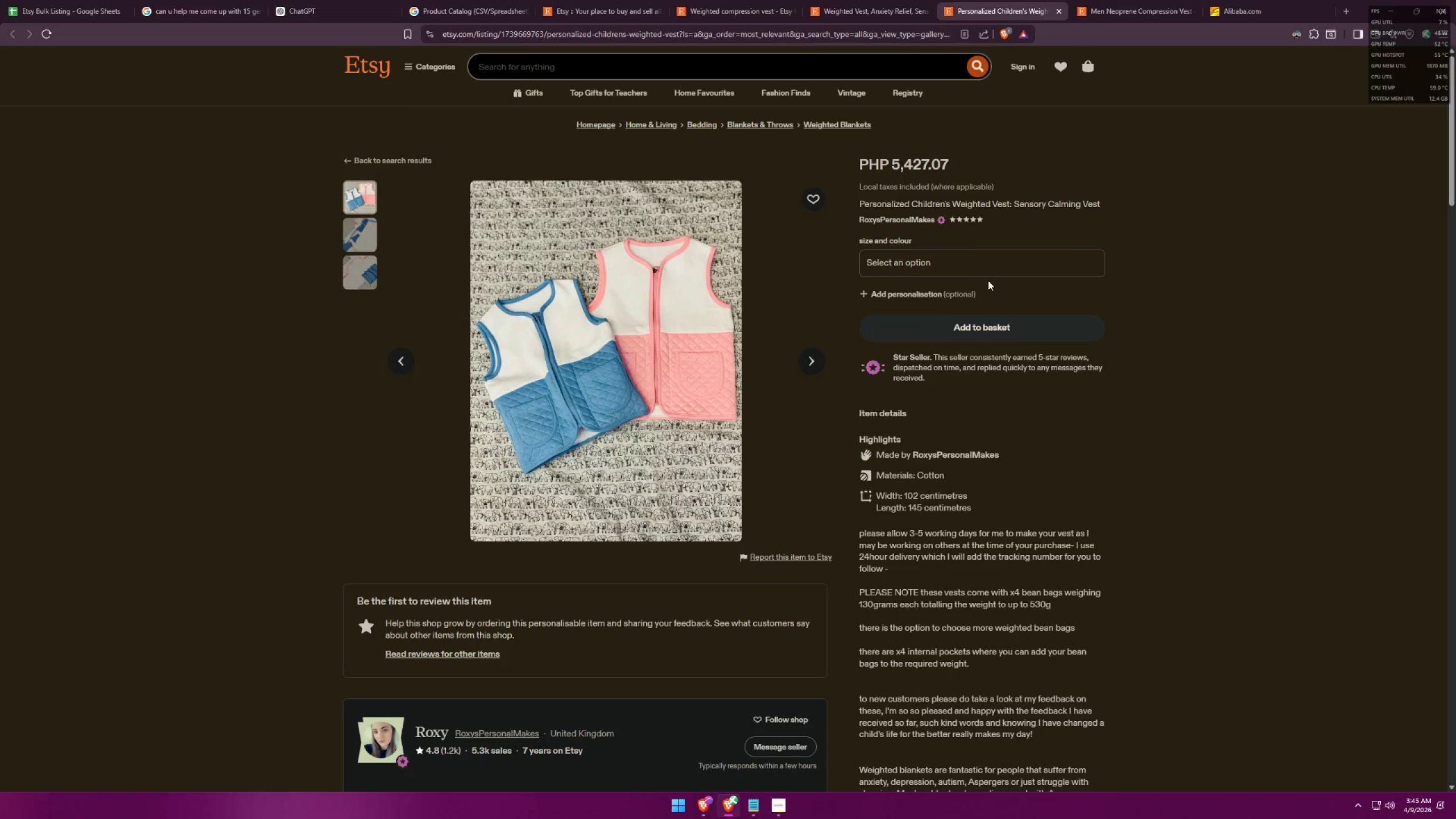 
left_click([995, 265])
 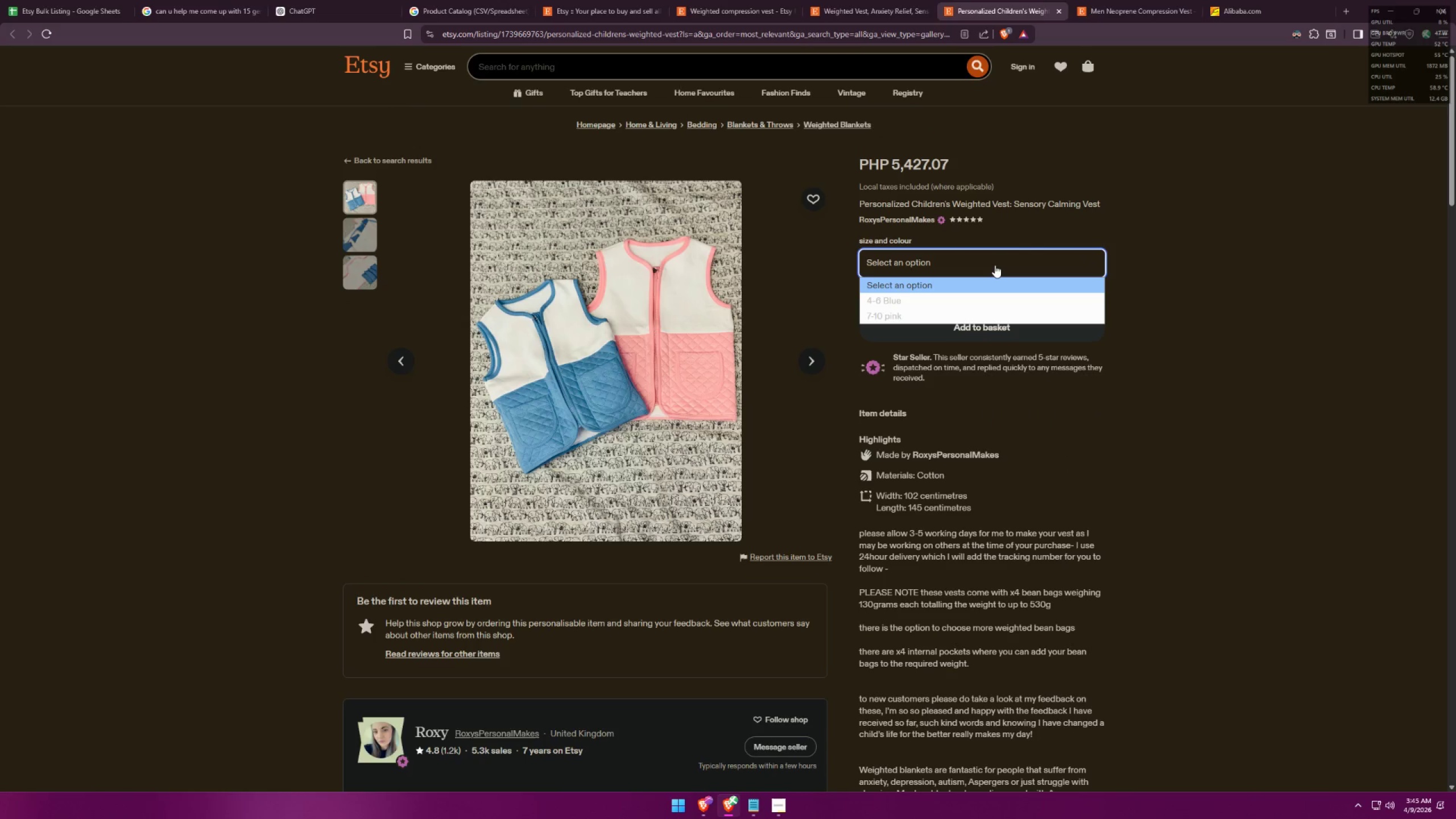 
key(Alt+AltLeft)
 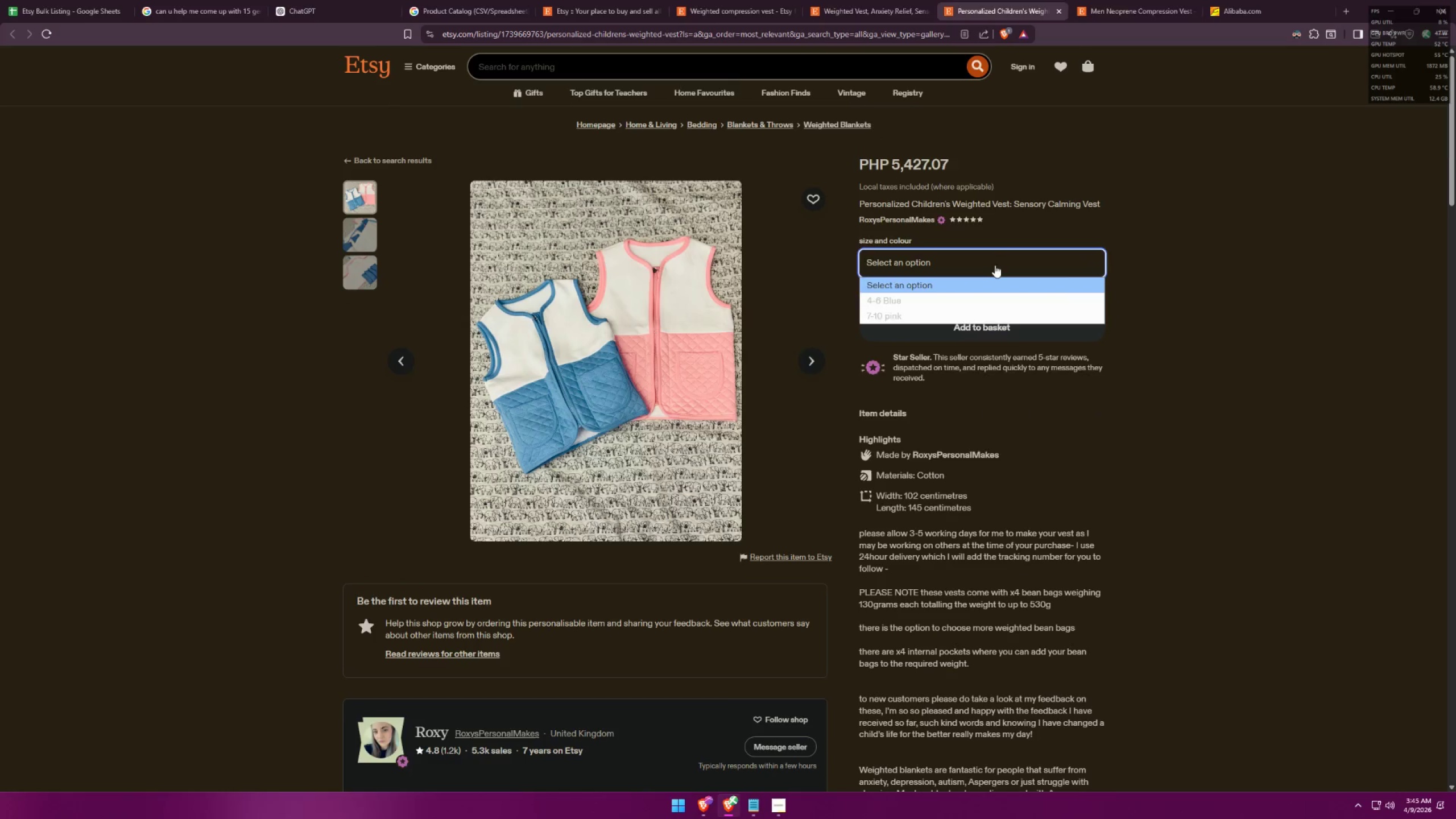 
key(Alt+Tab)
 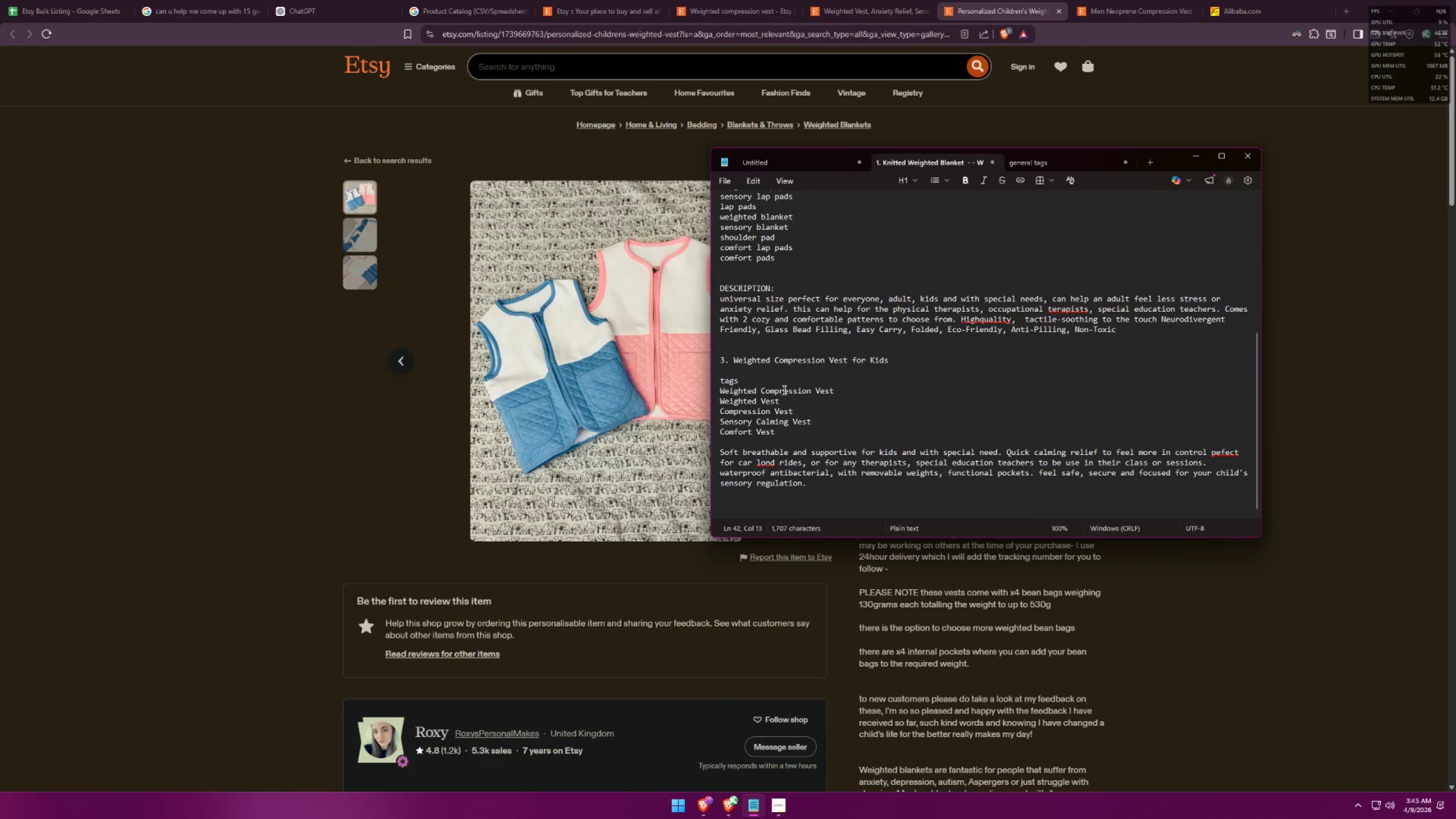 
left_click_drag(start_coordinate=[893, 362], to_coordinate=[733, 358])
 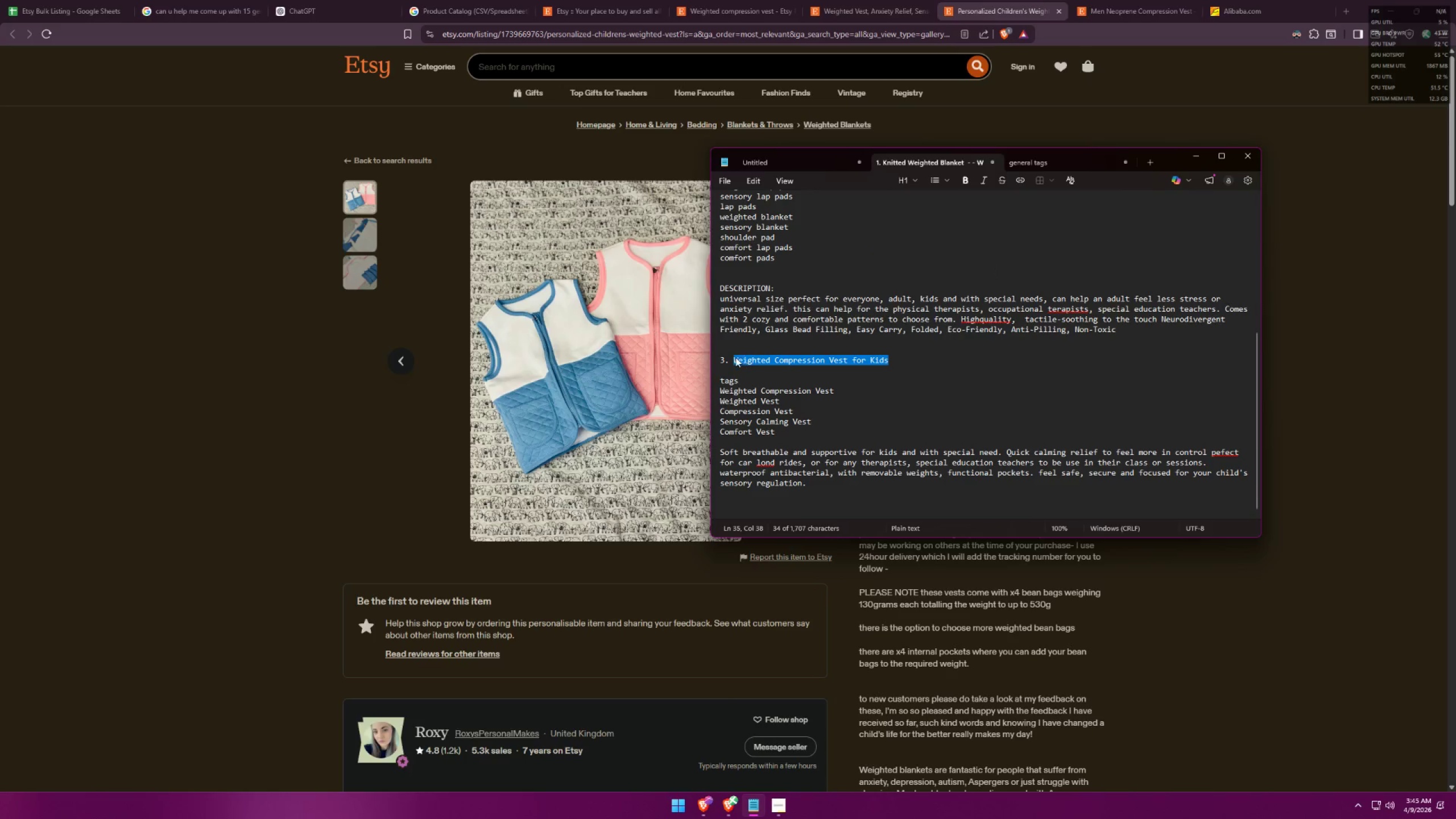 
left_click([735, 357])
 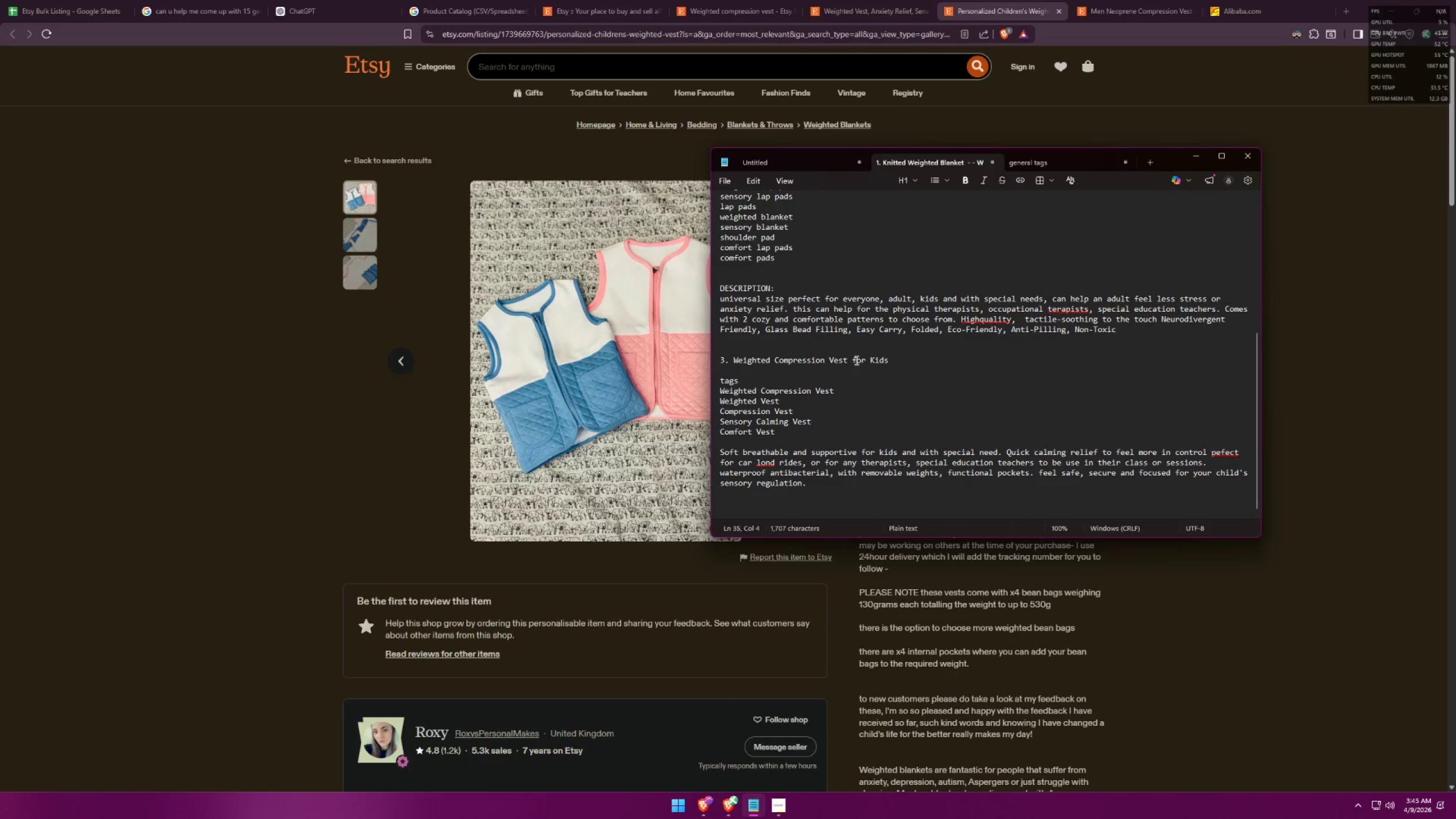 
type(CUTE )
 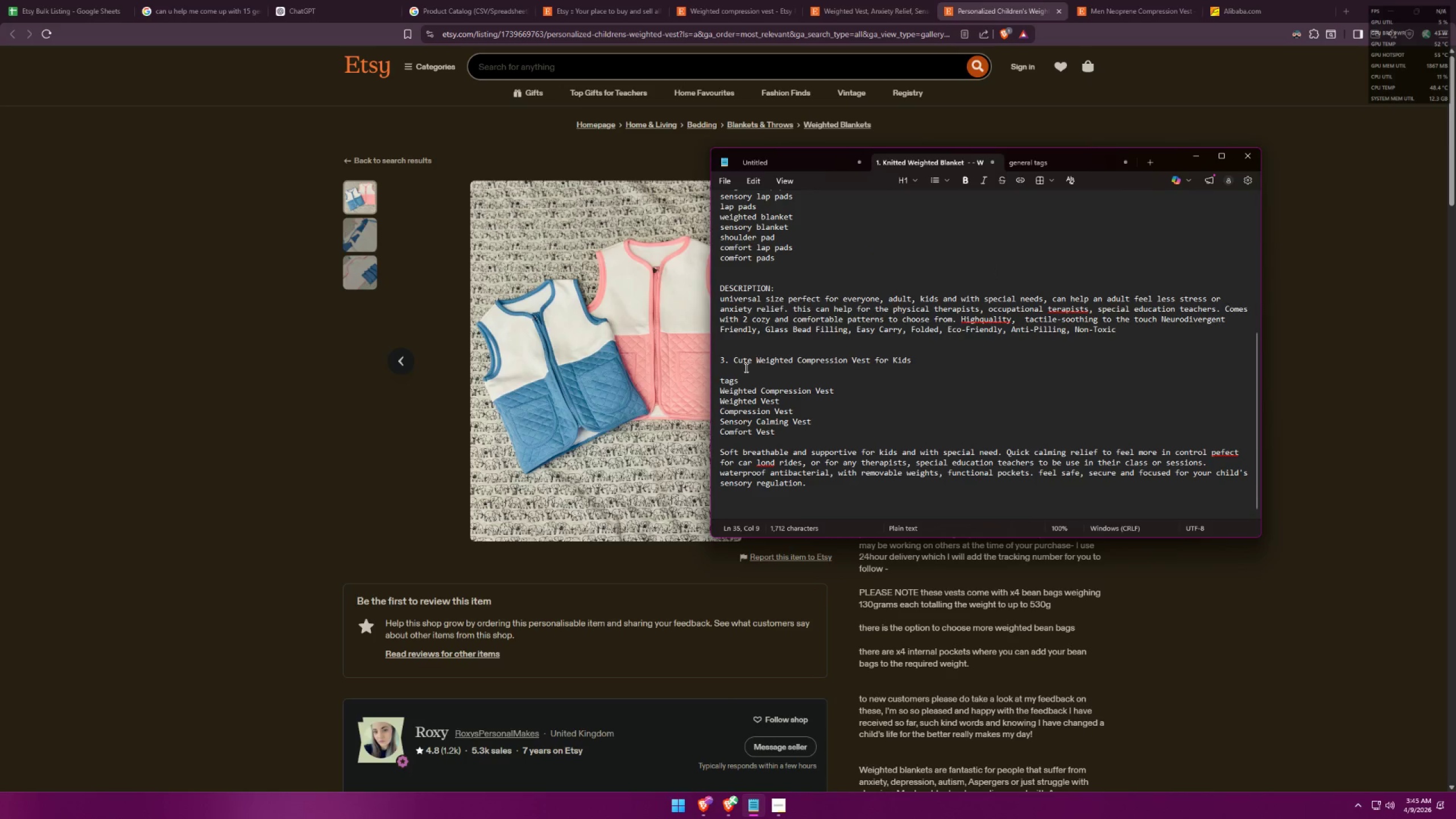 
left_click_drag(start_coordinate=[735, 361], to_coordinate=[930, 357])
 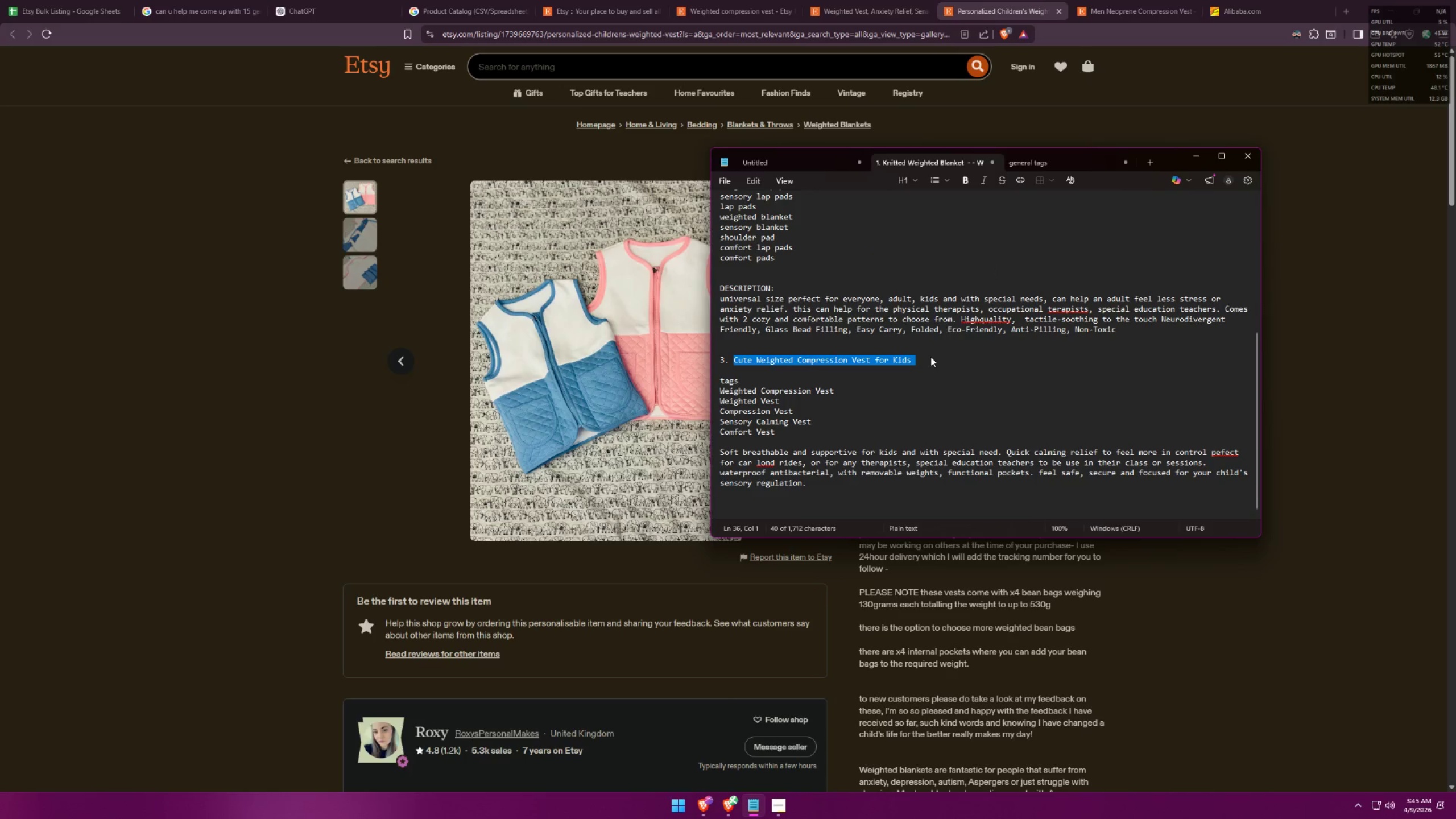 
key(Control+C)
 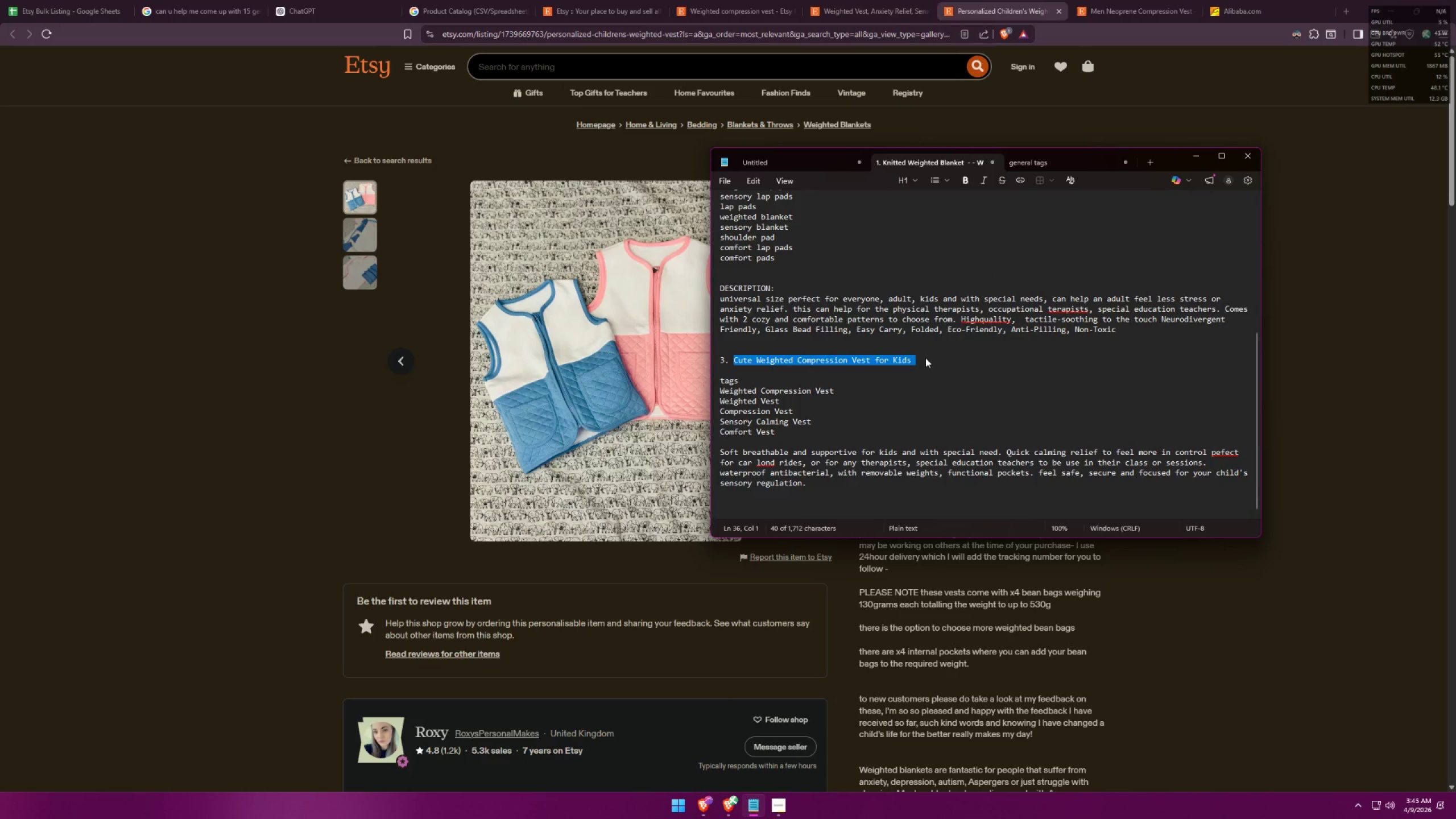 
key(Control+C)
 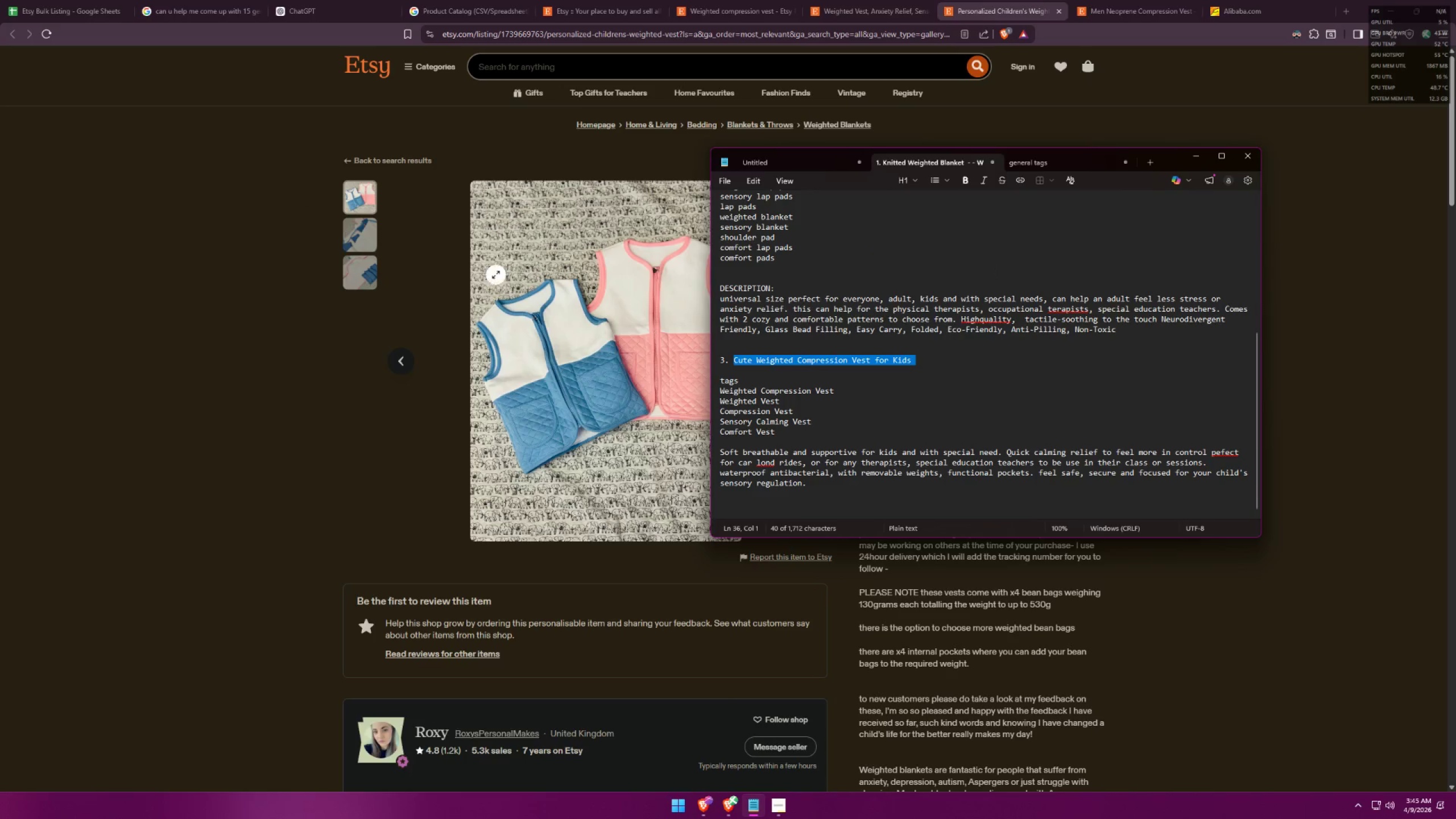 
left_click([846, 402])
 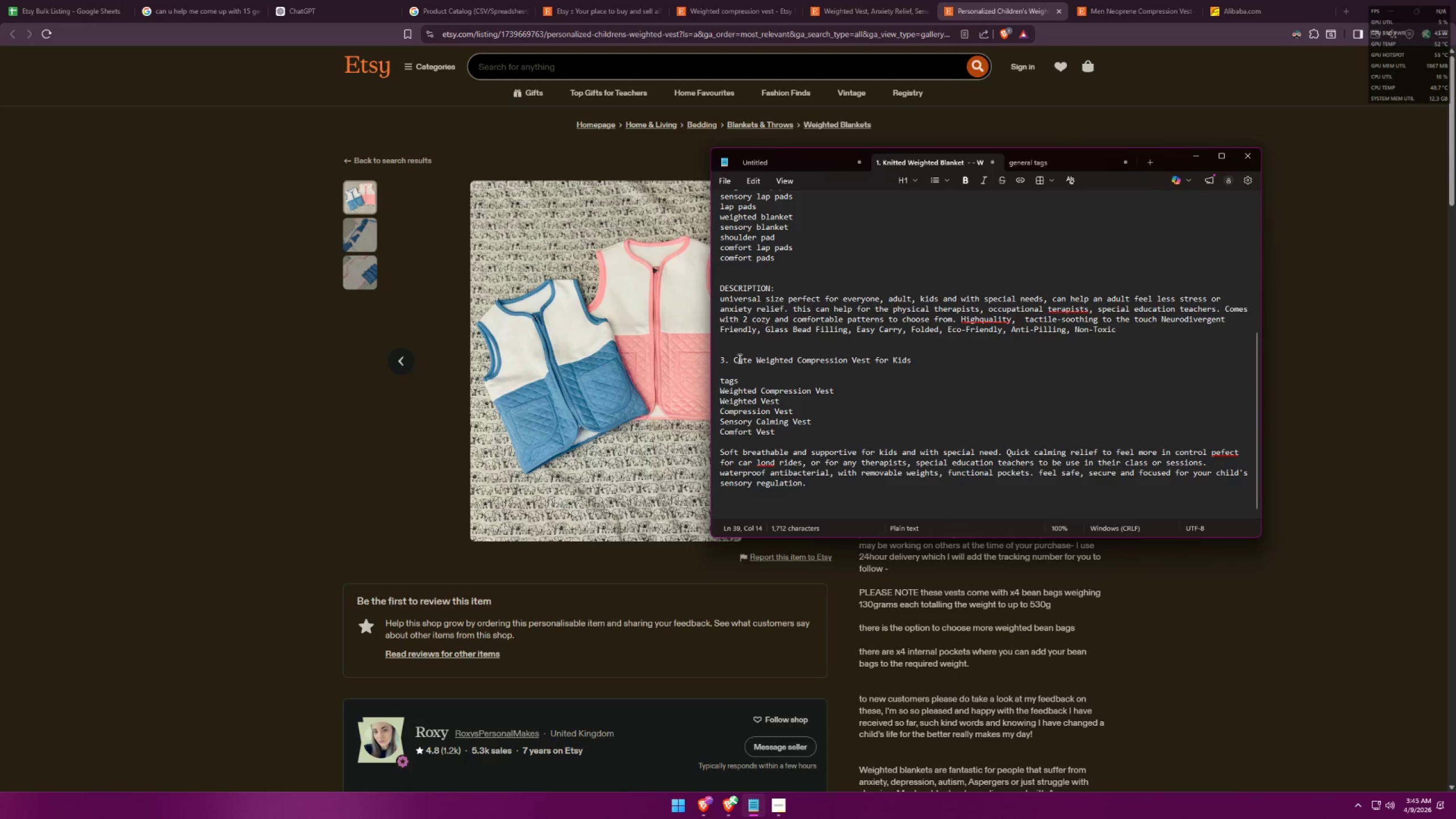 
left_click_drag(start_coordinate=[734, 361], to_coordinate=[909, 359])
 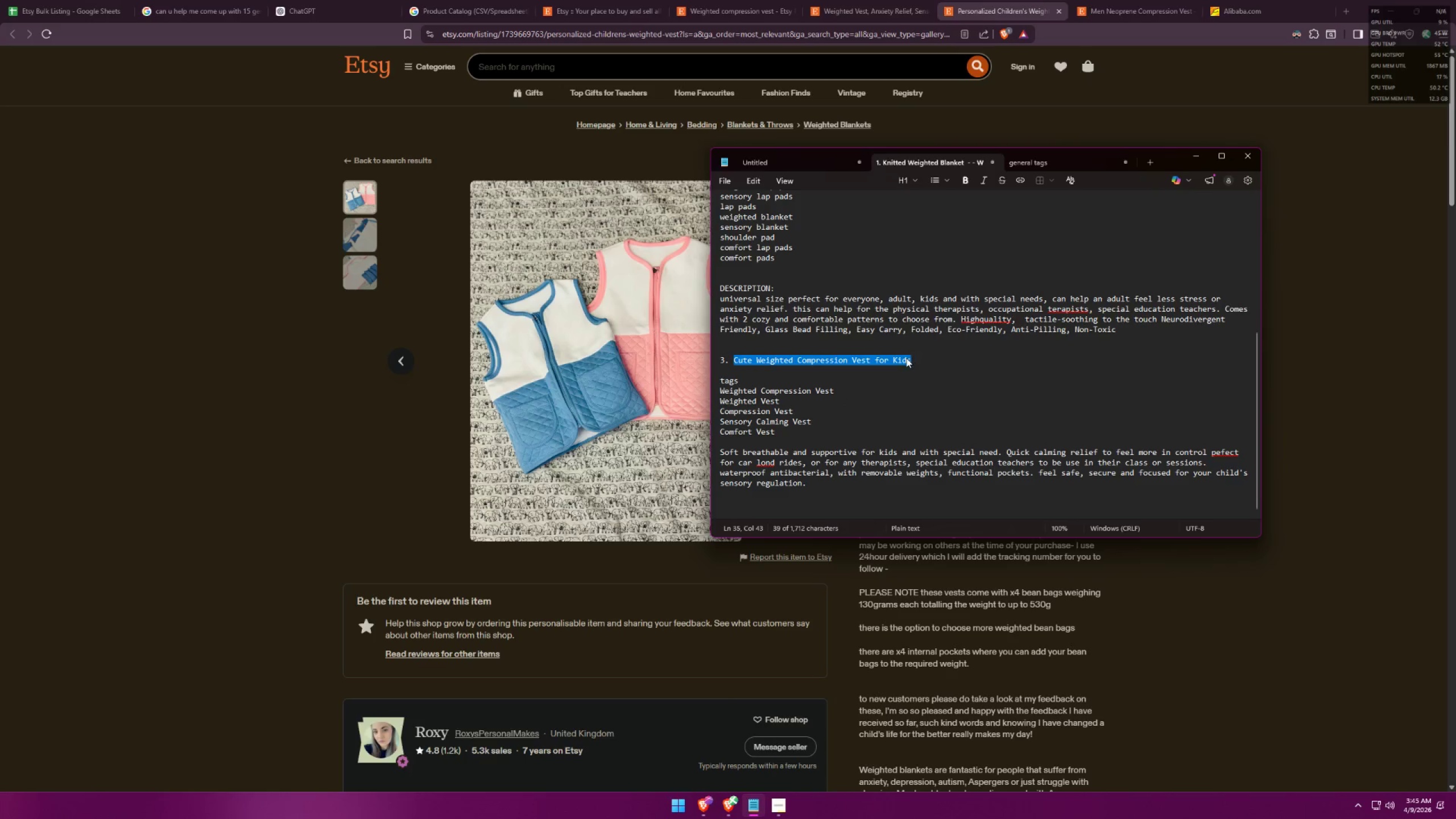 
key(Control+C)
 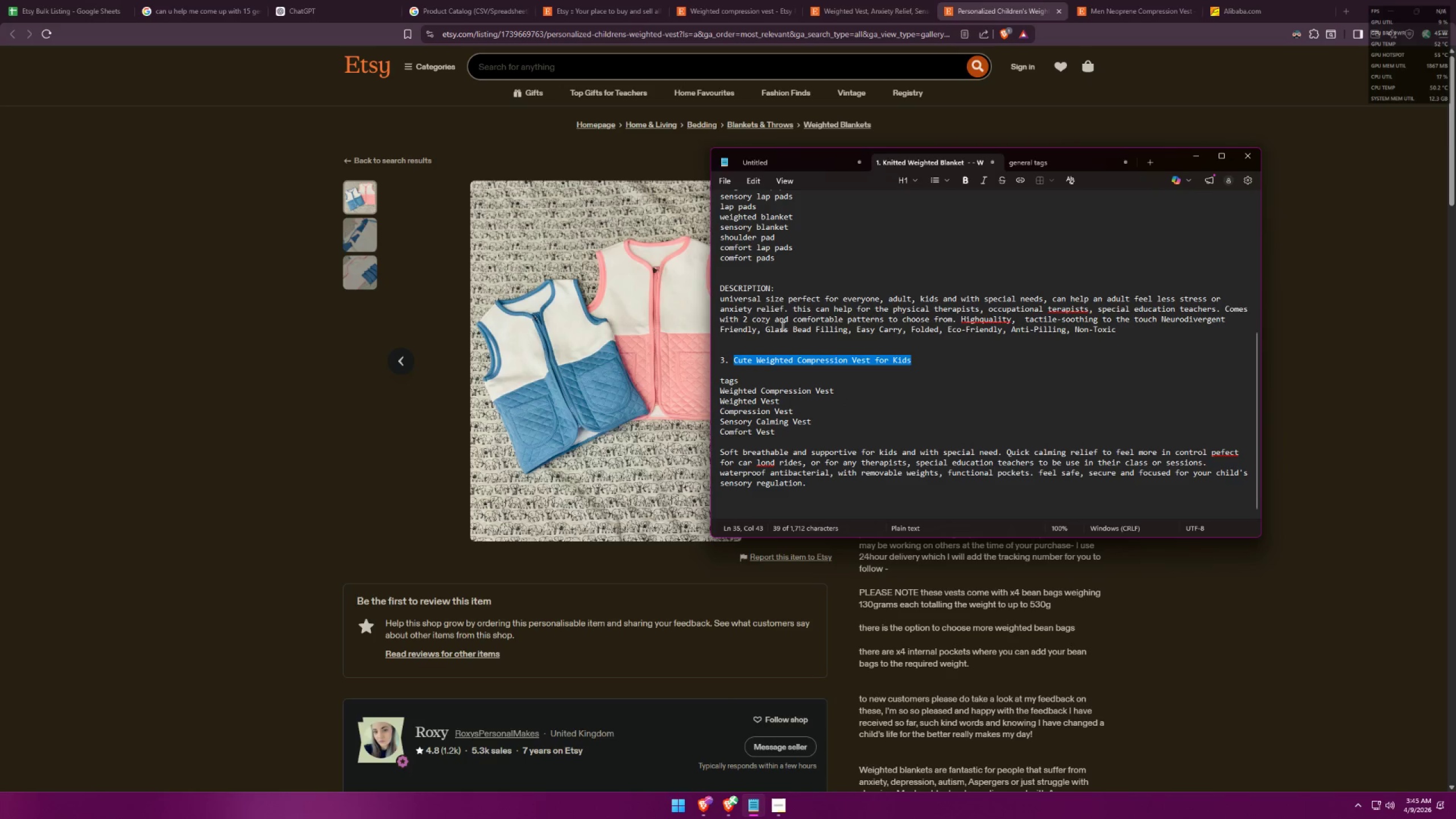 
key(Control+C)
 